 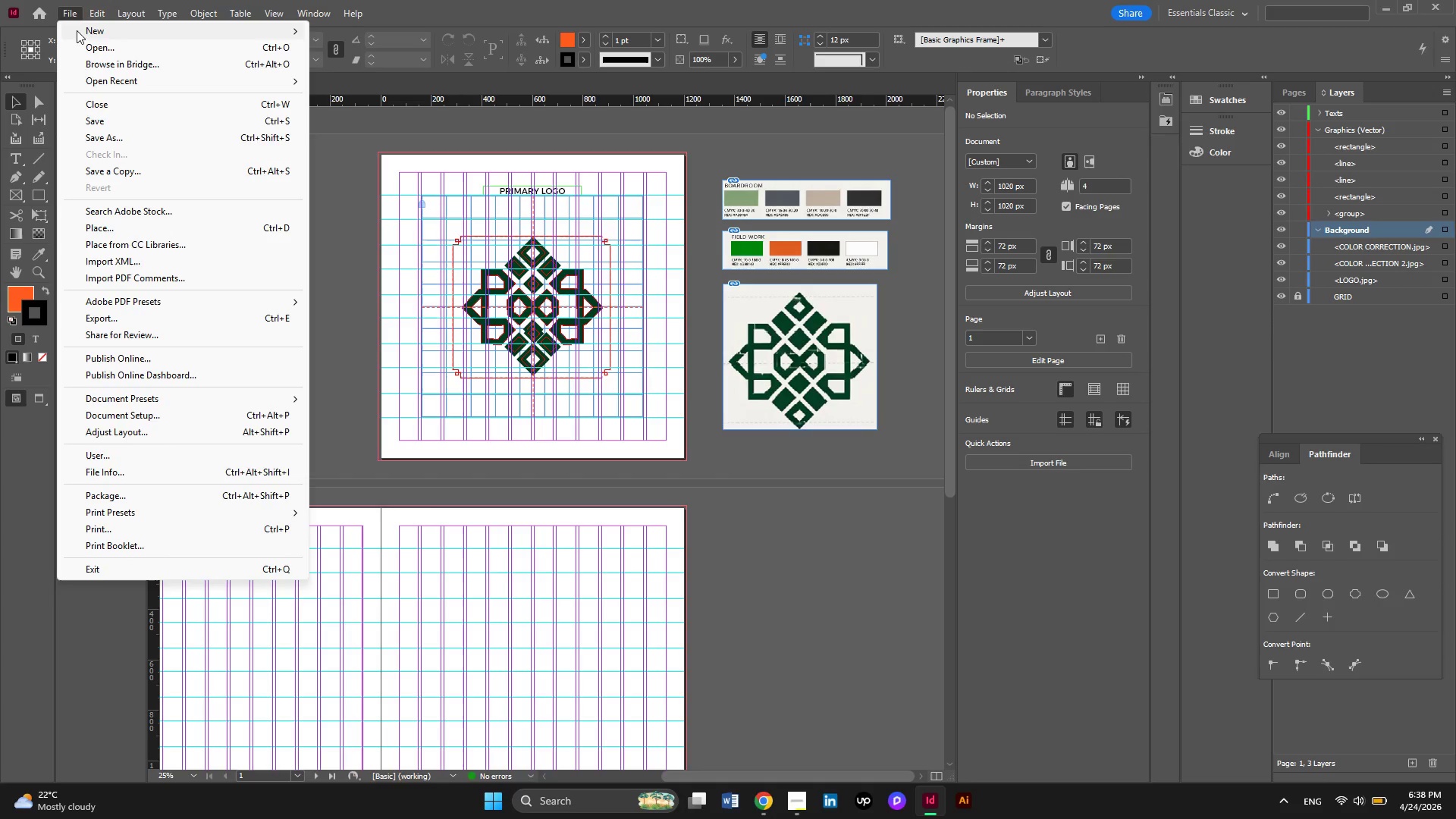 
left_click([118, 125])
 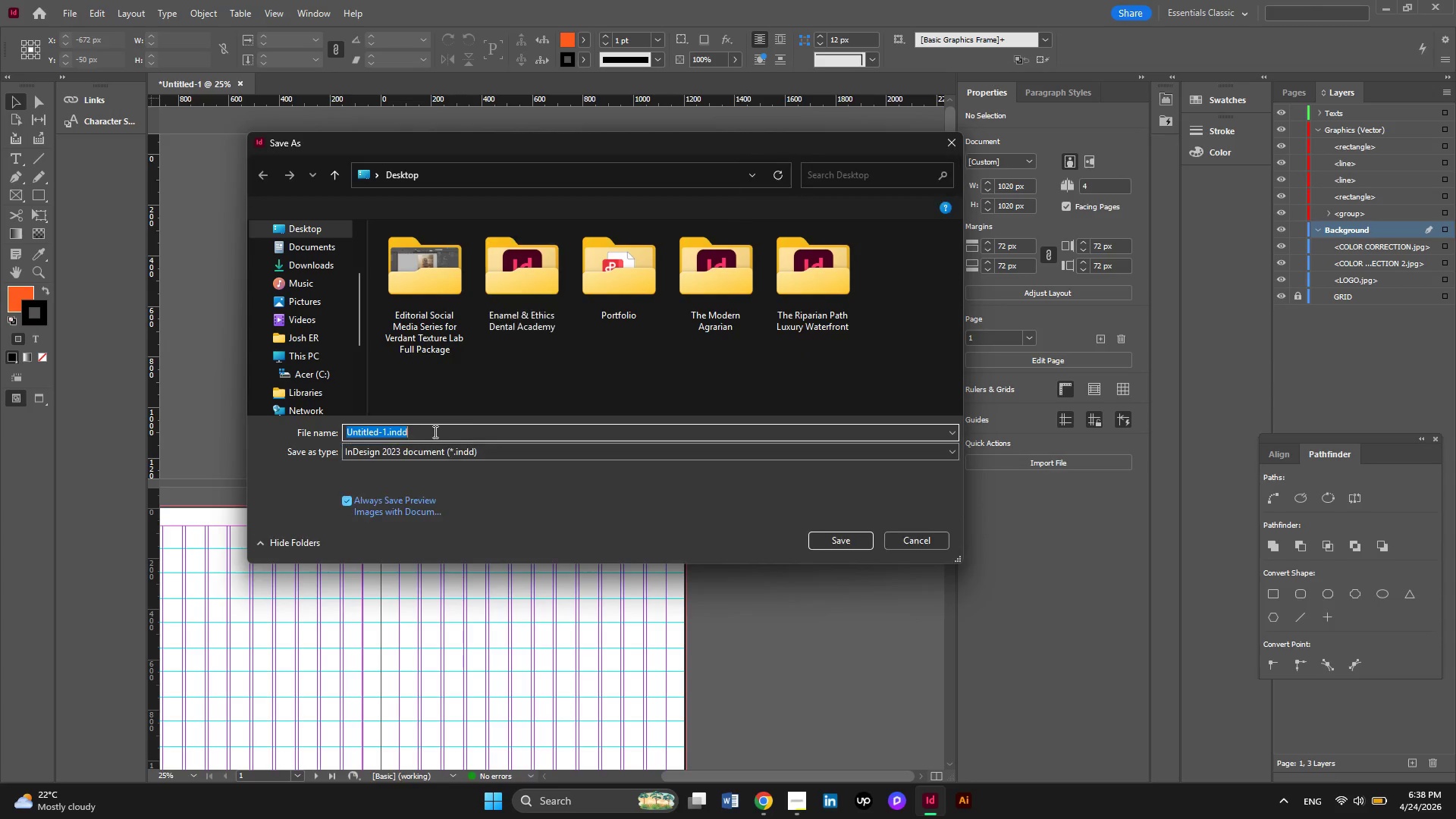 
key(Control+V)
 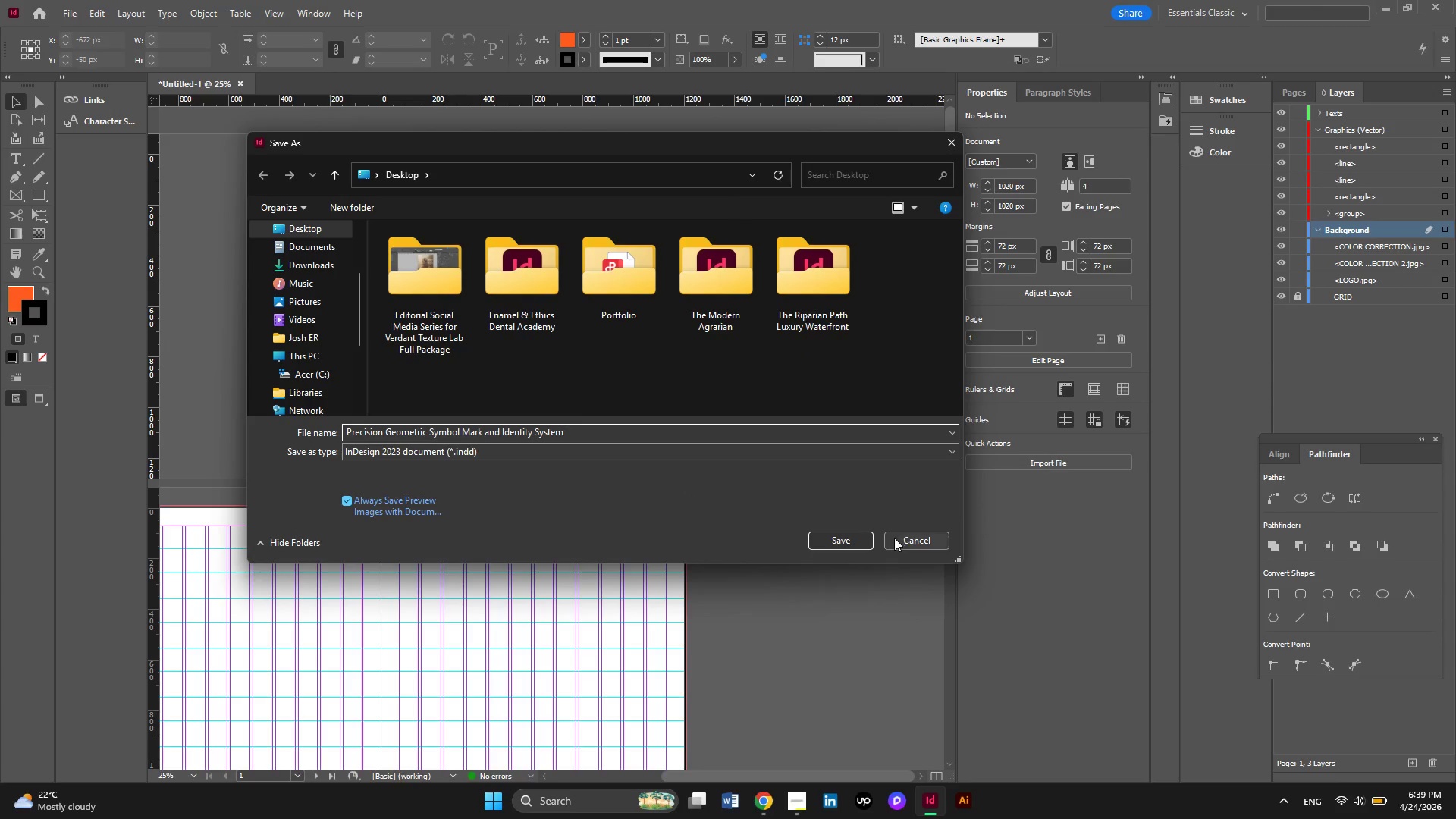 
left_click([819, 533])
 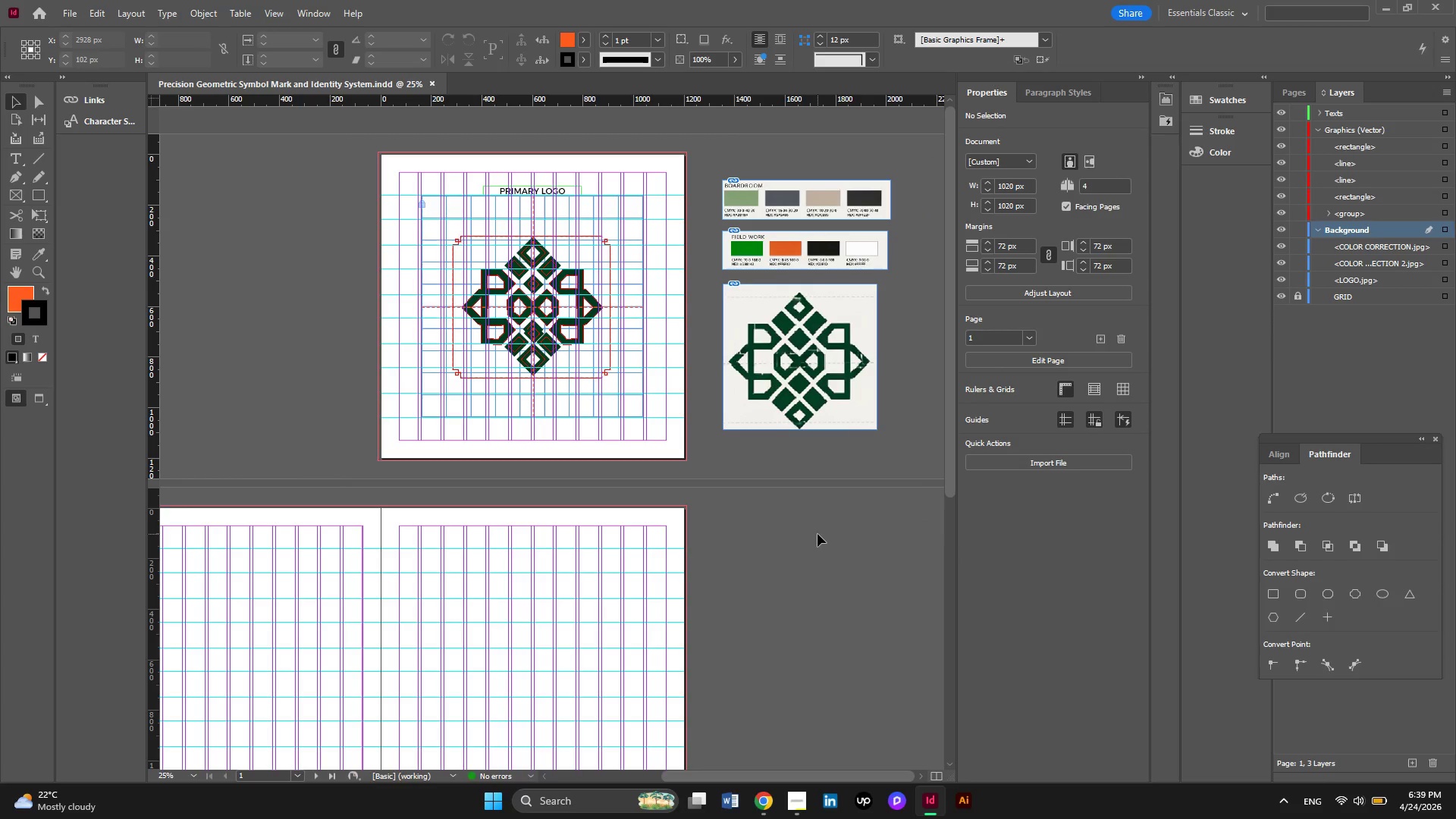 
wait(11.08)
 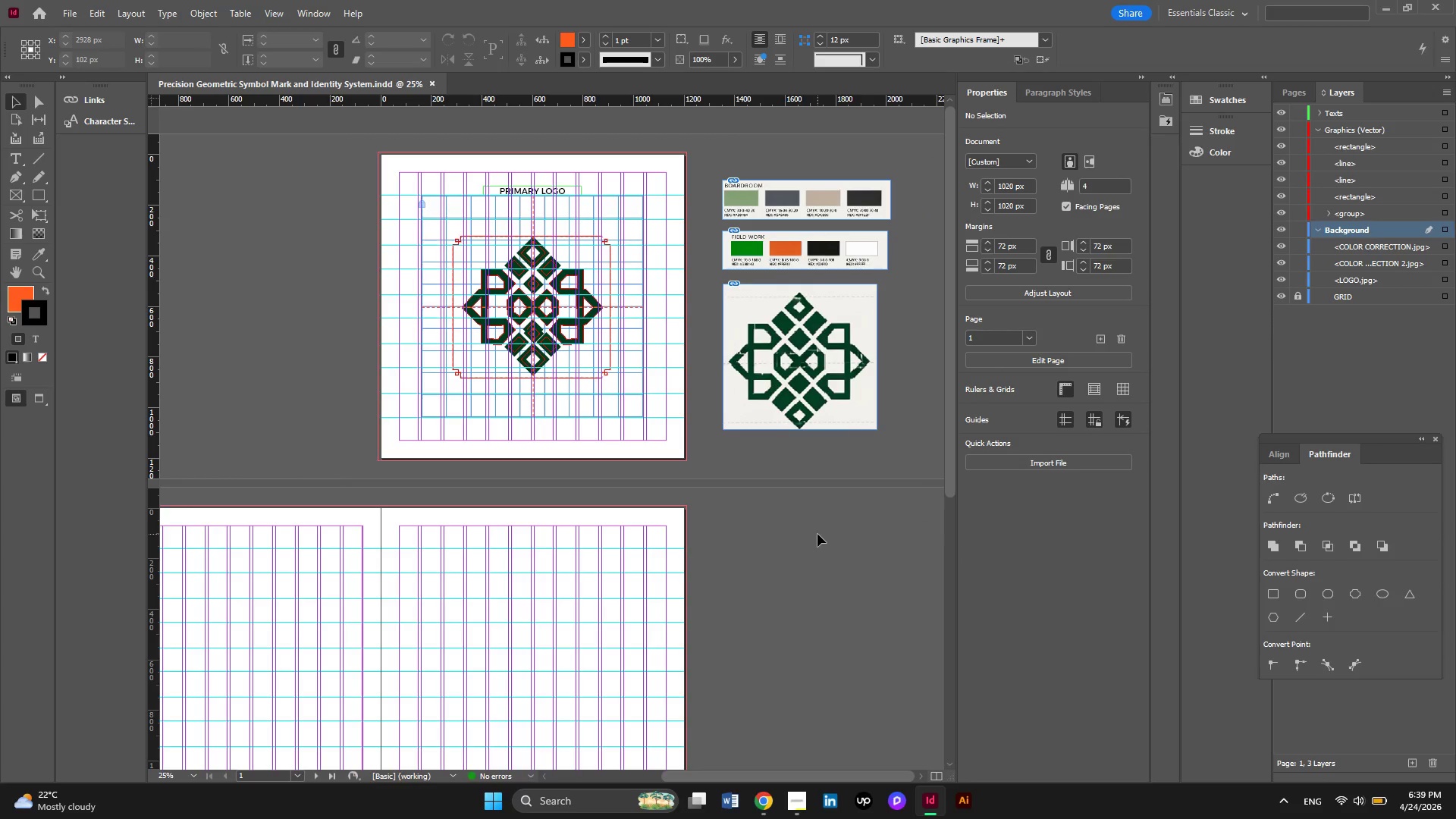 
hold_key(key=AltLeft, duration=0.36)
scroll: coordinate [726, 441], scroll_direction: up, amount: 3.0
 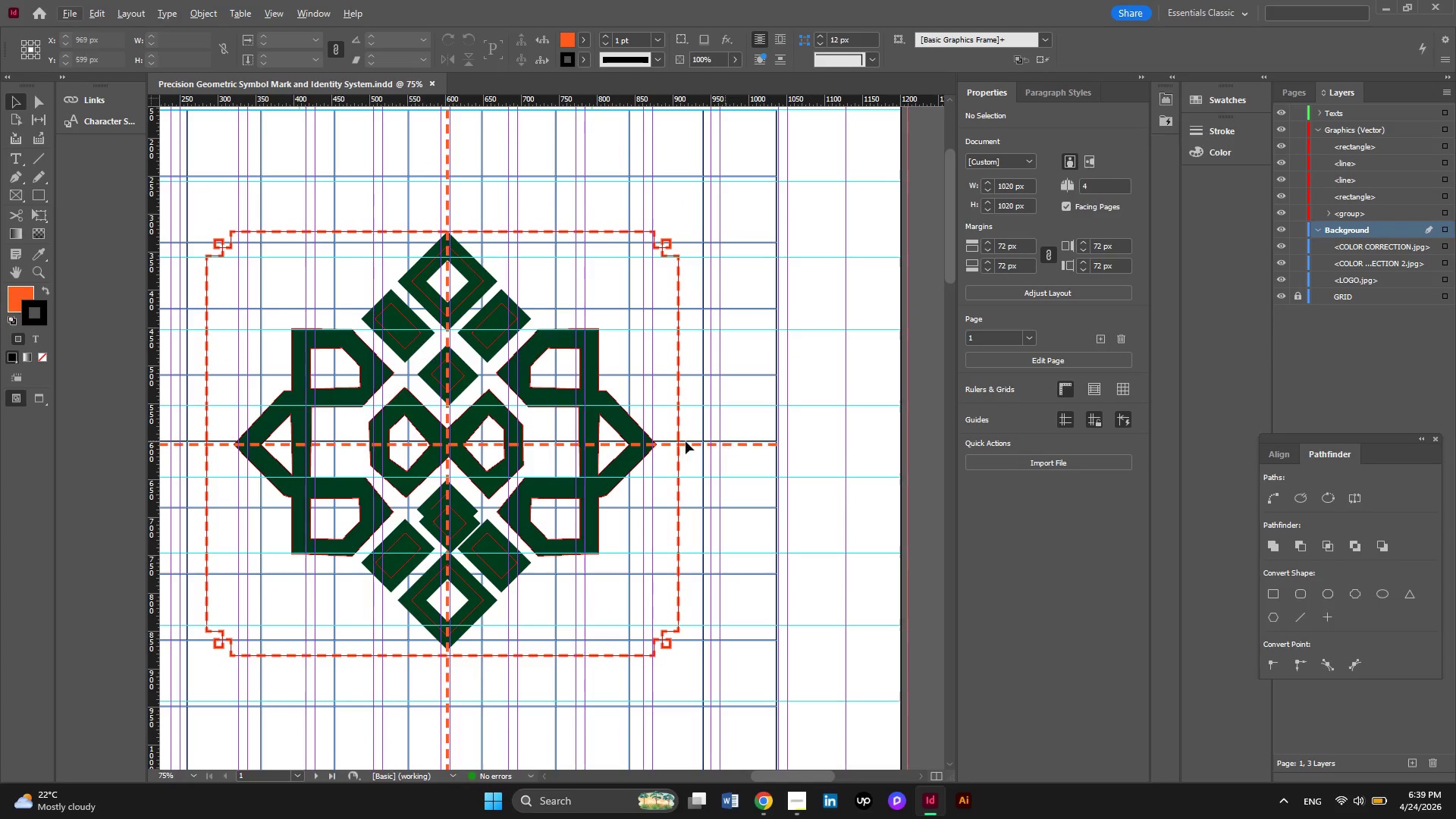 
hold_key(key=AltLeft, duration=0.44)
scroll: coordinate [271, 397], scroll_direction: up, amount: 1.0
 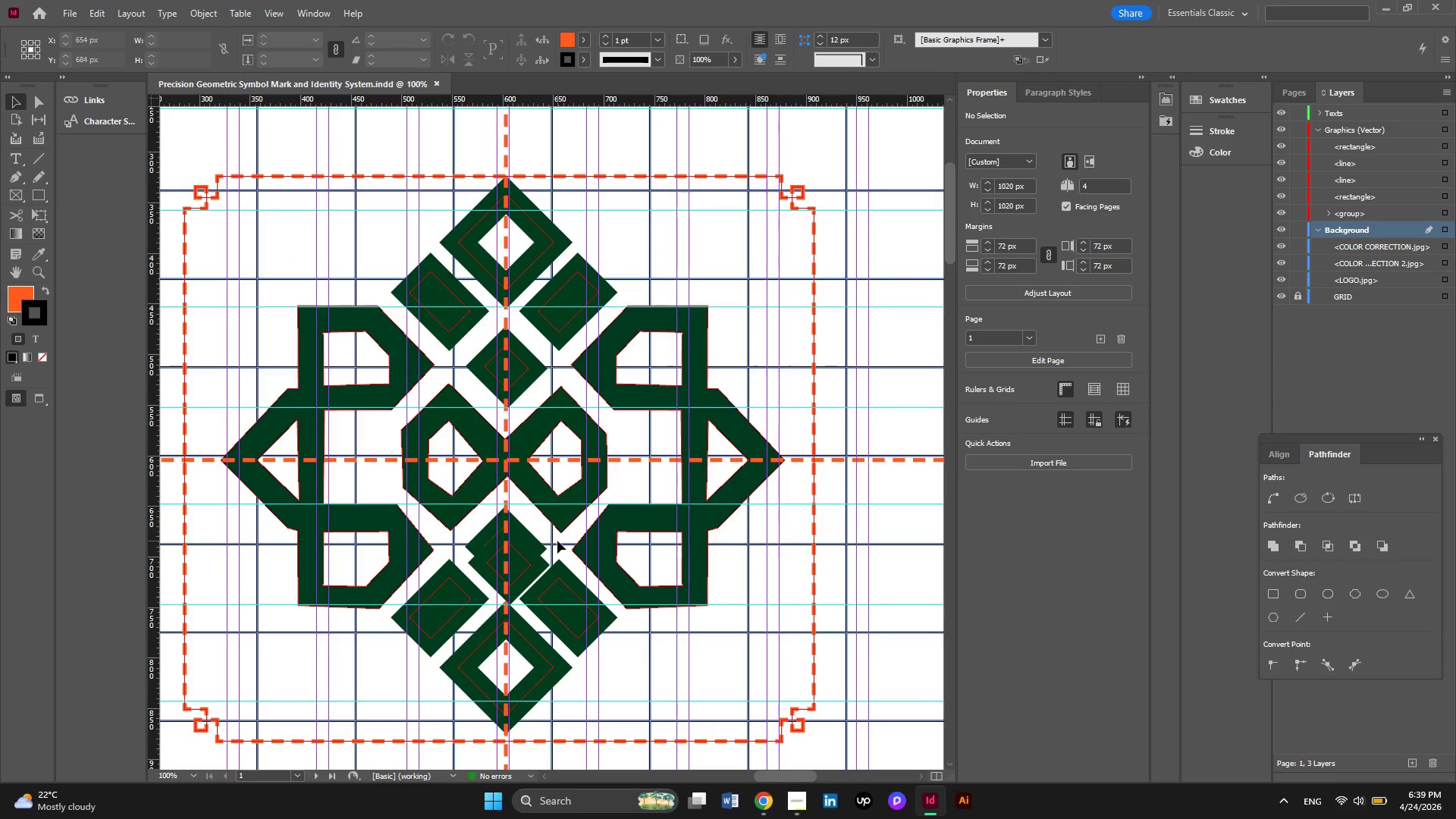 
wait(5.12)
 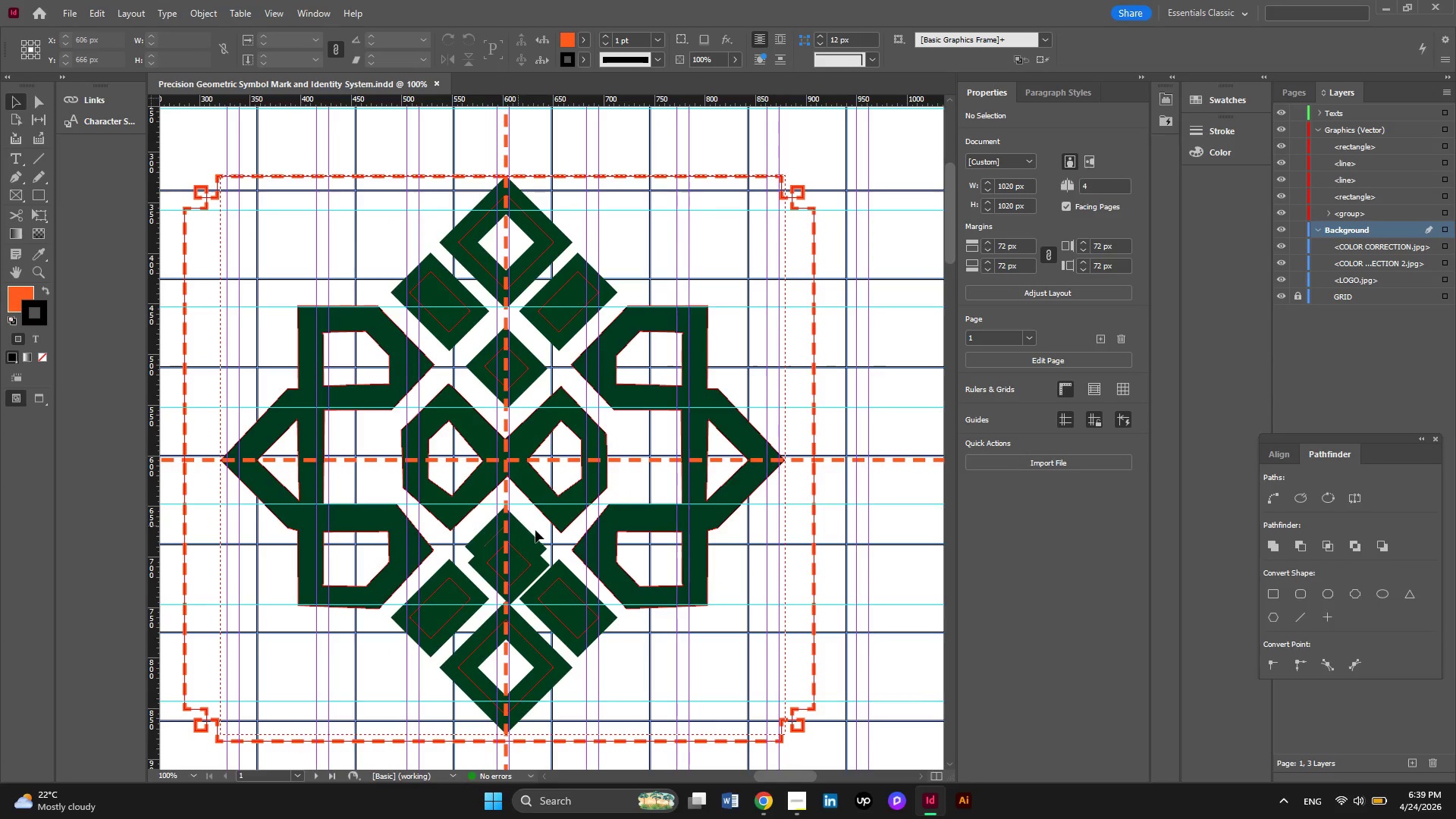 
left_click([536, 554])
 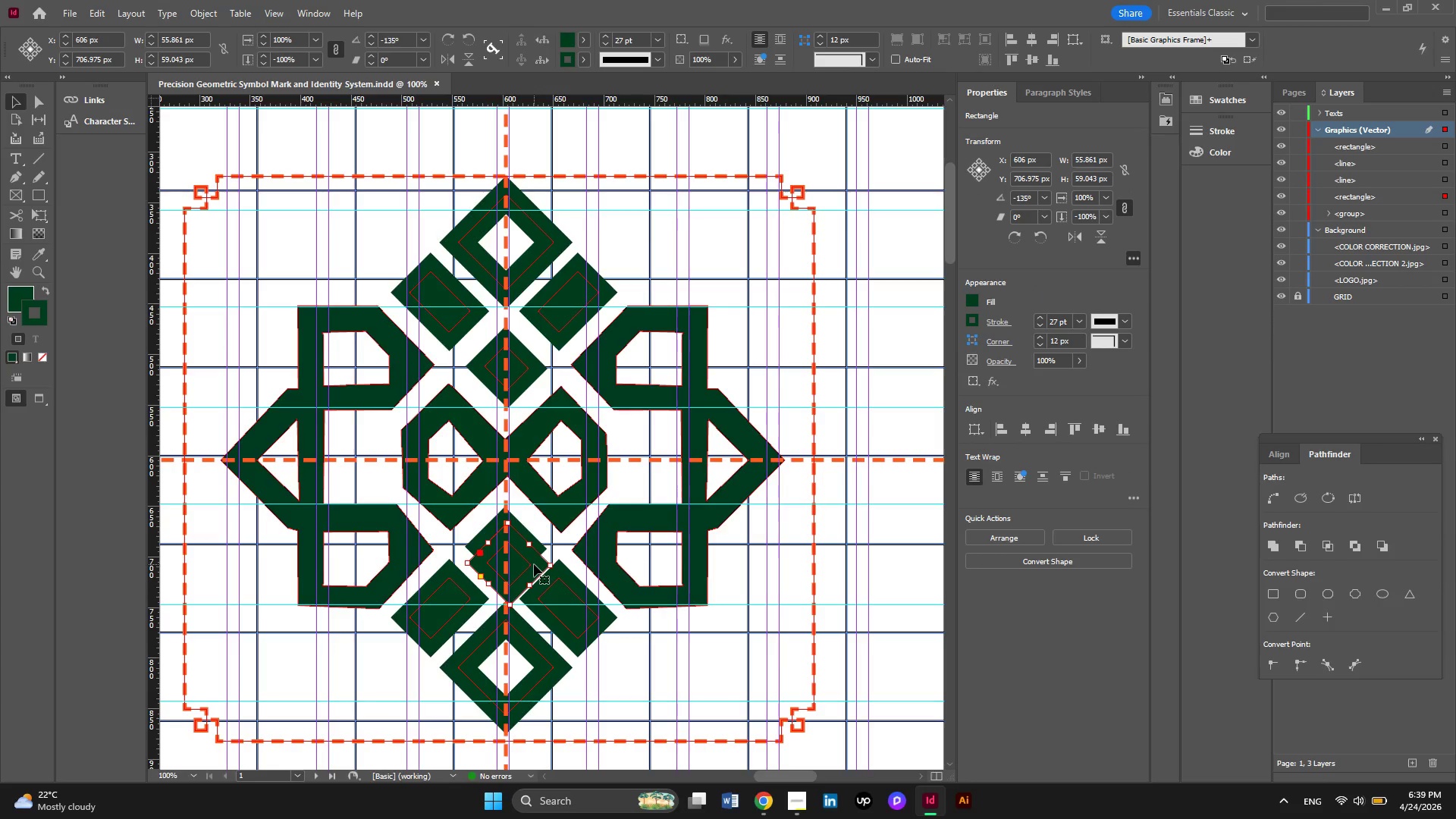 
hold_key(key=AltLeft, duration=0.31)
scroll: coordinate [514, 568], scroll_direction: up, amount: 2.0
 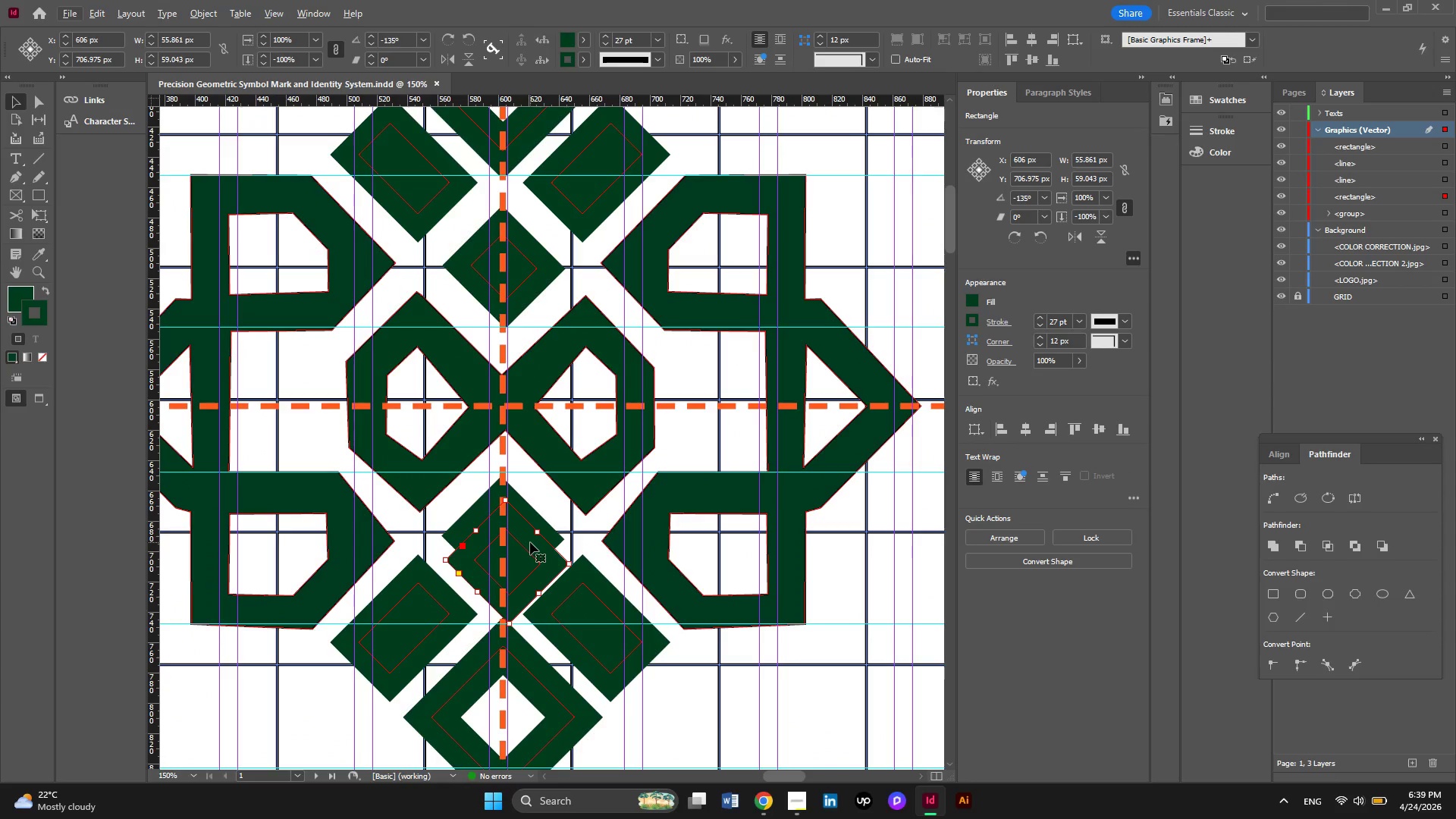 
right_click([530, 542])
 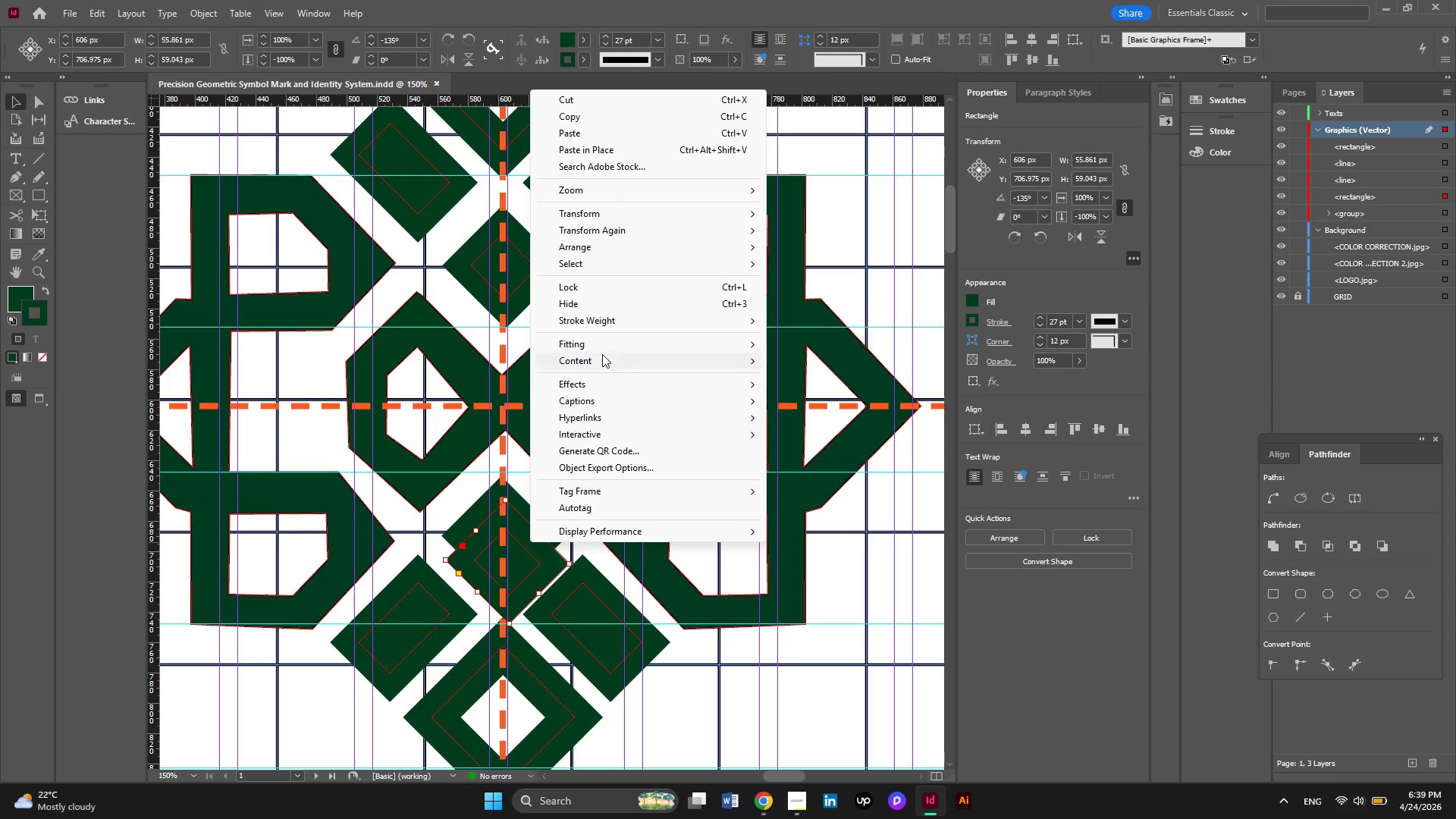 
wait(5.78)
 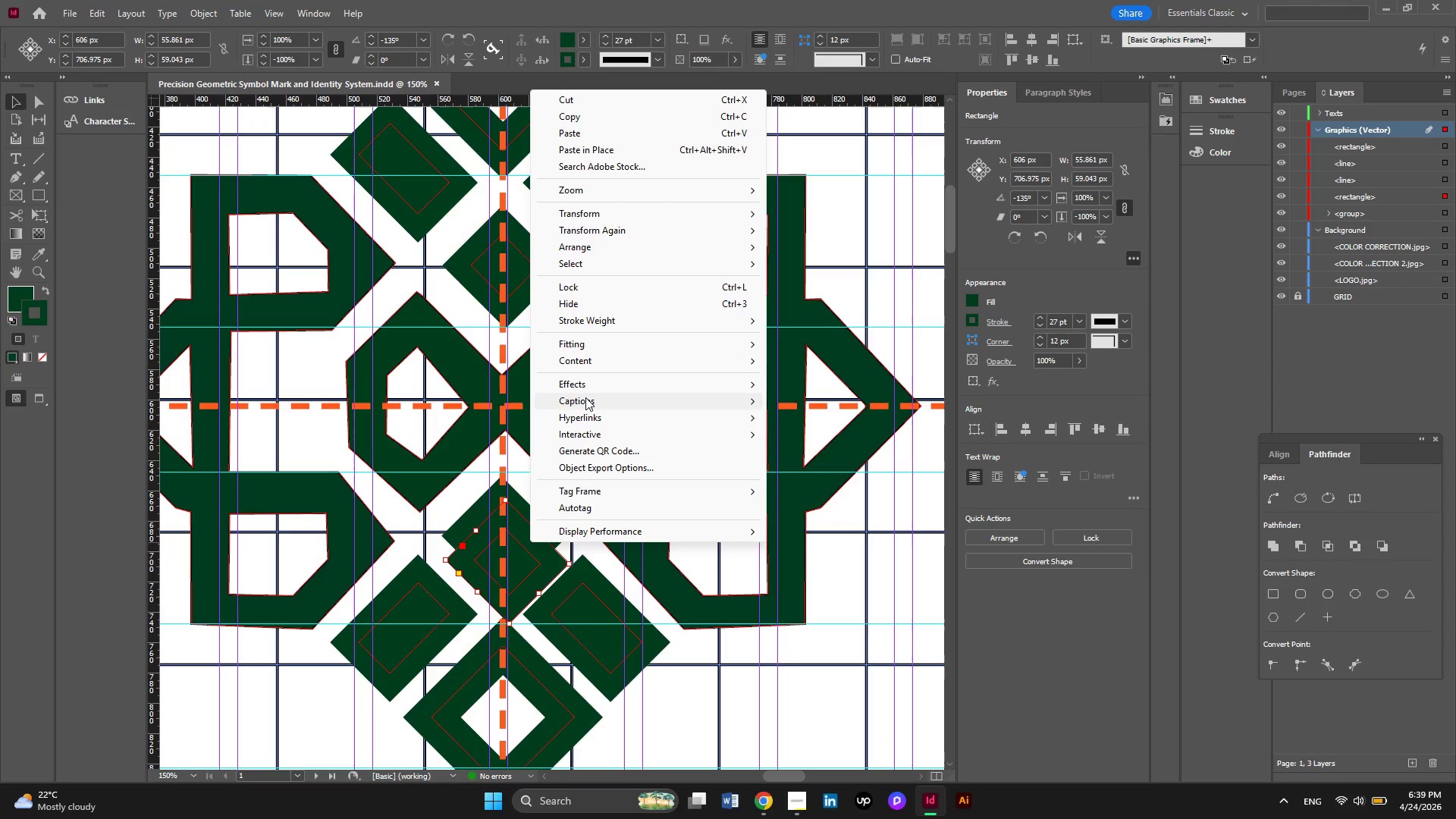 
left_click([827, 619])
 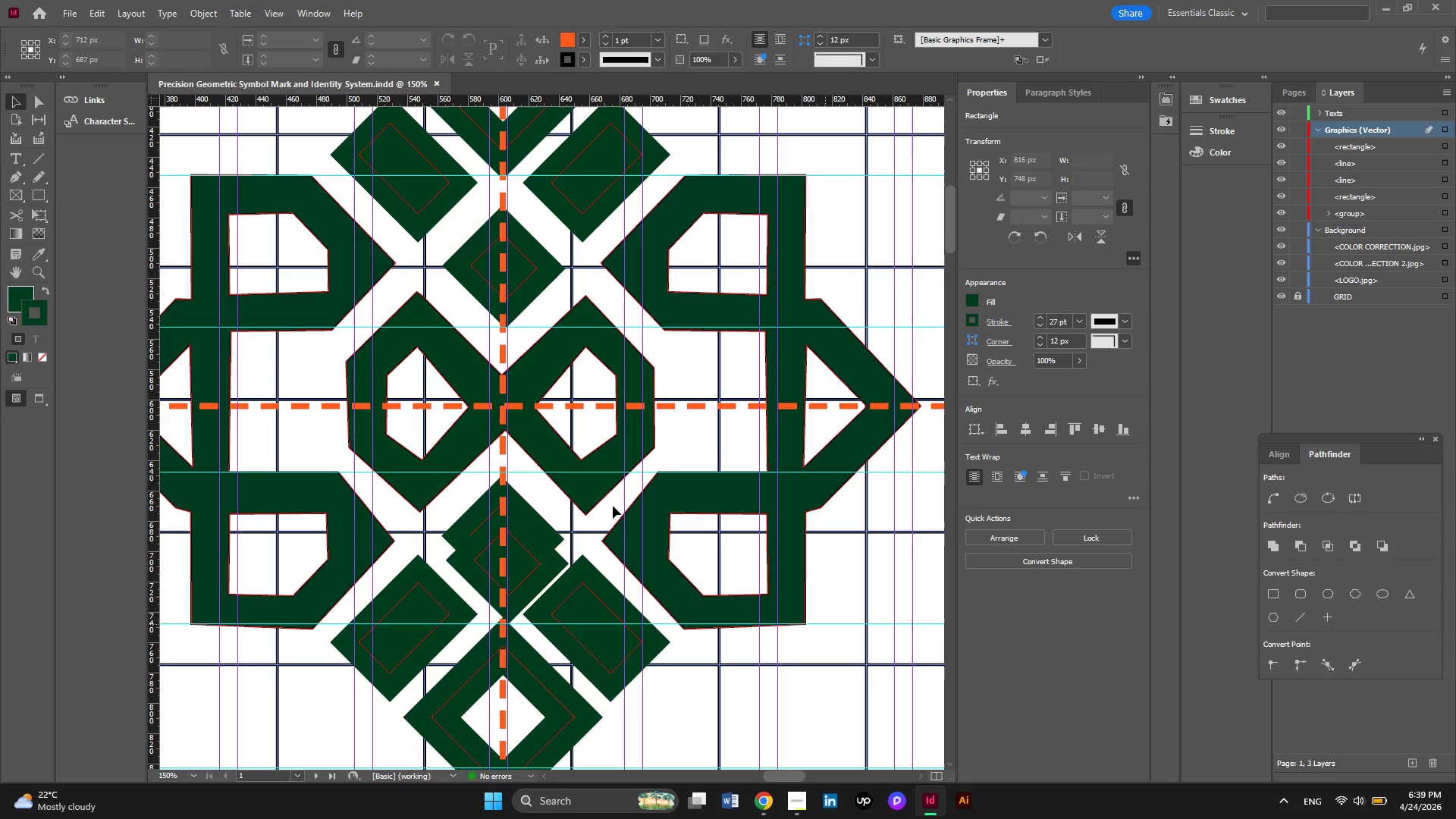 
key(Alt+AltLeft)
 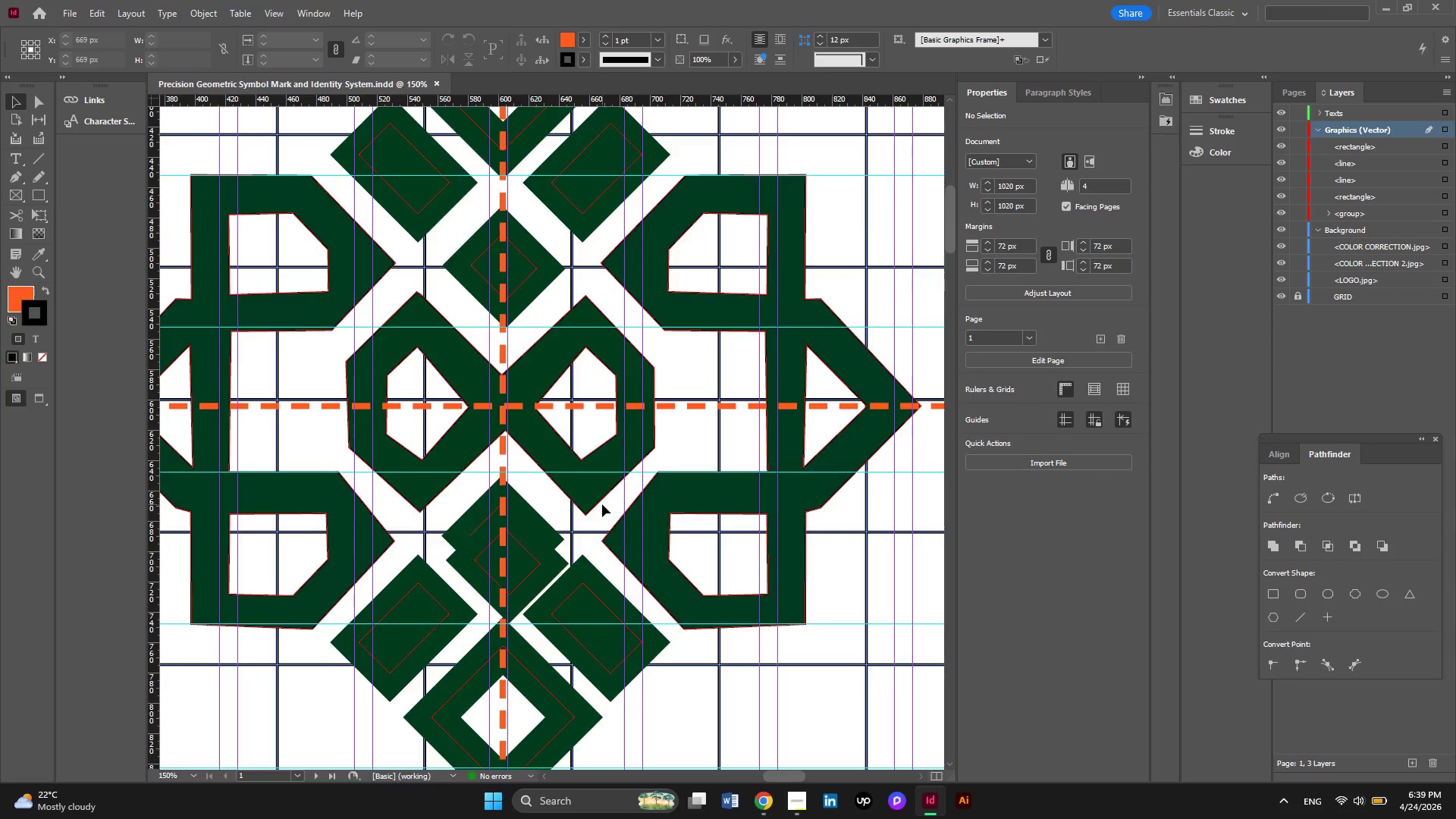 
scroll: coordinate [602, 504], scroll_direction: down, amount: 1.0
 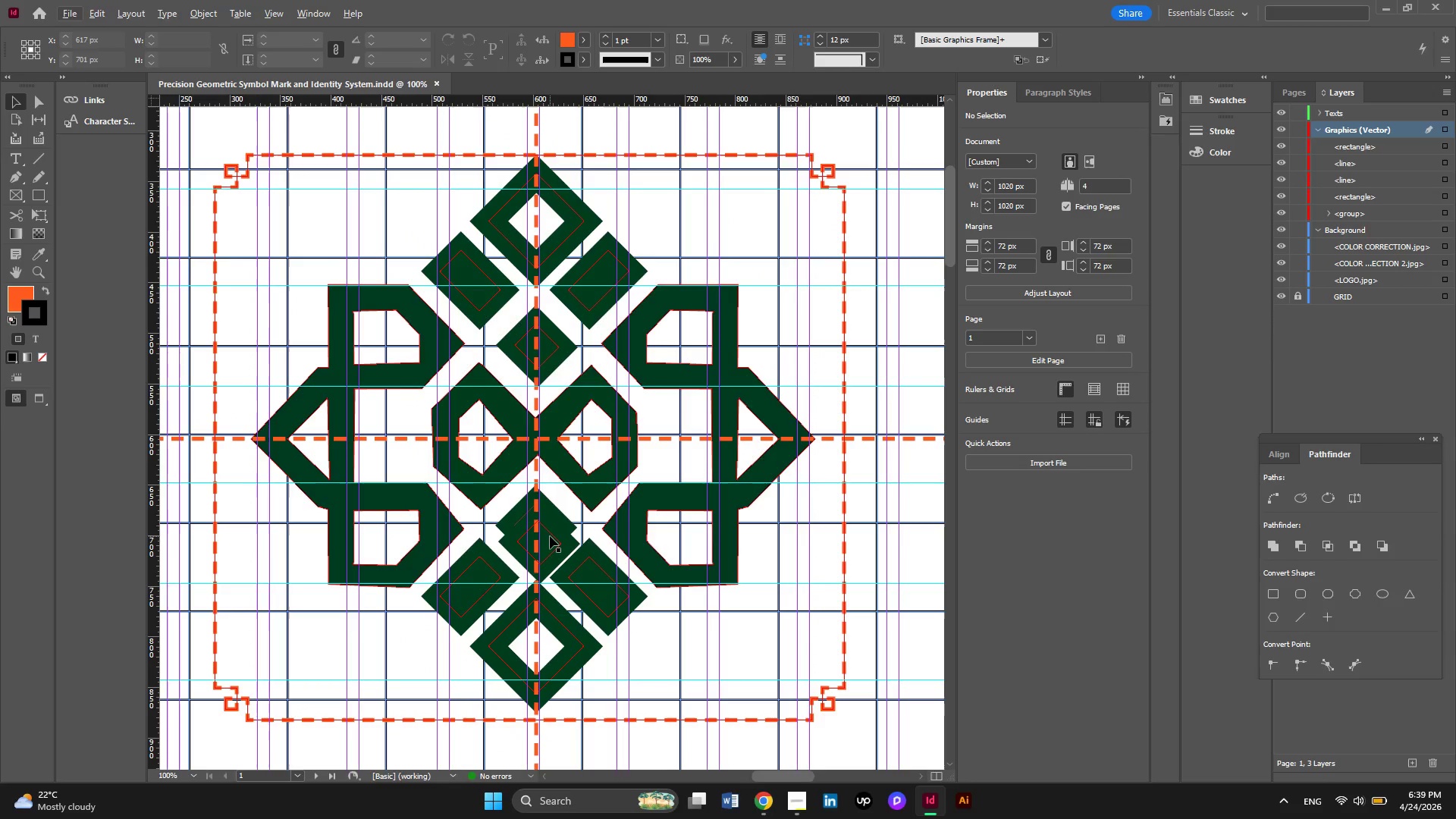 
left_click([550, 536])
 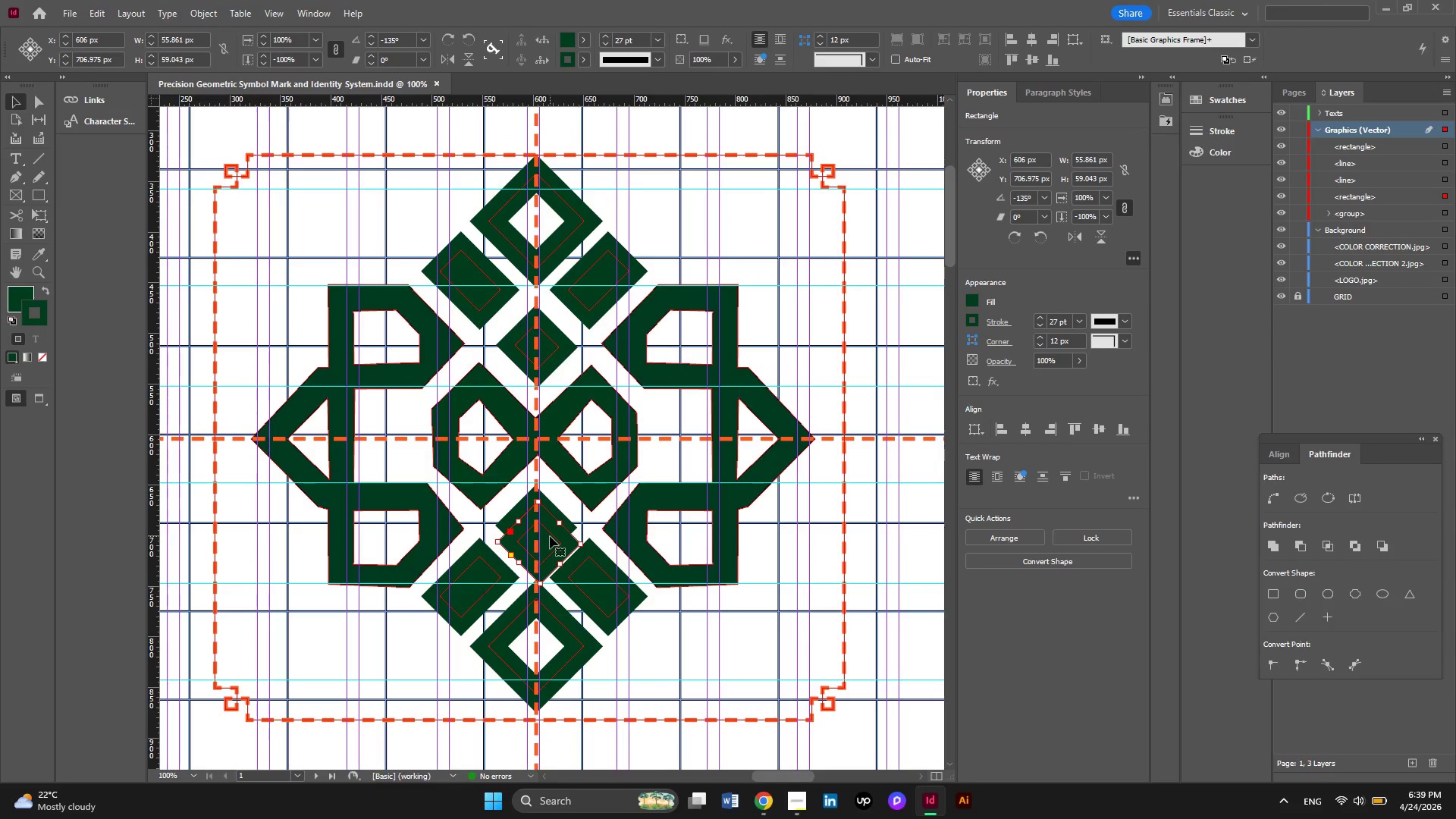 
key(Delete)
 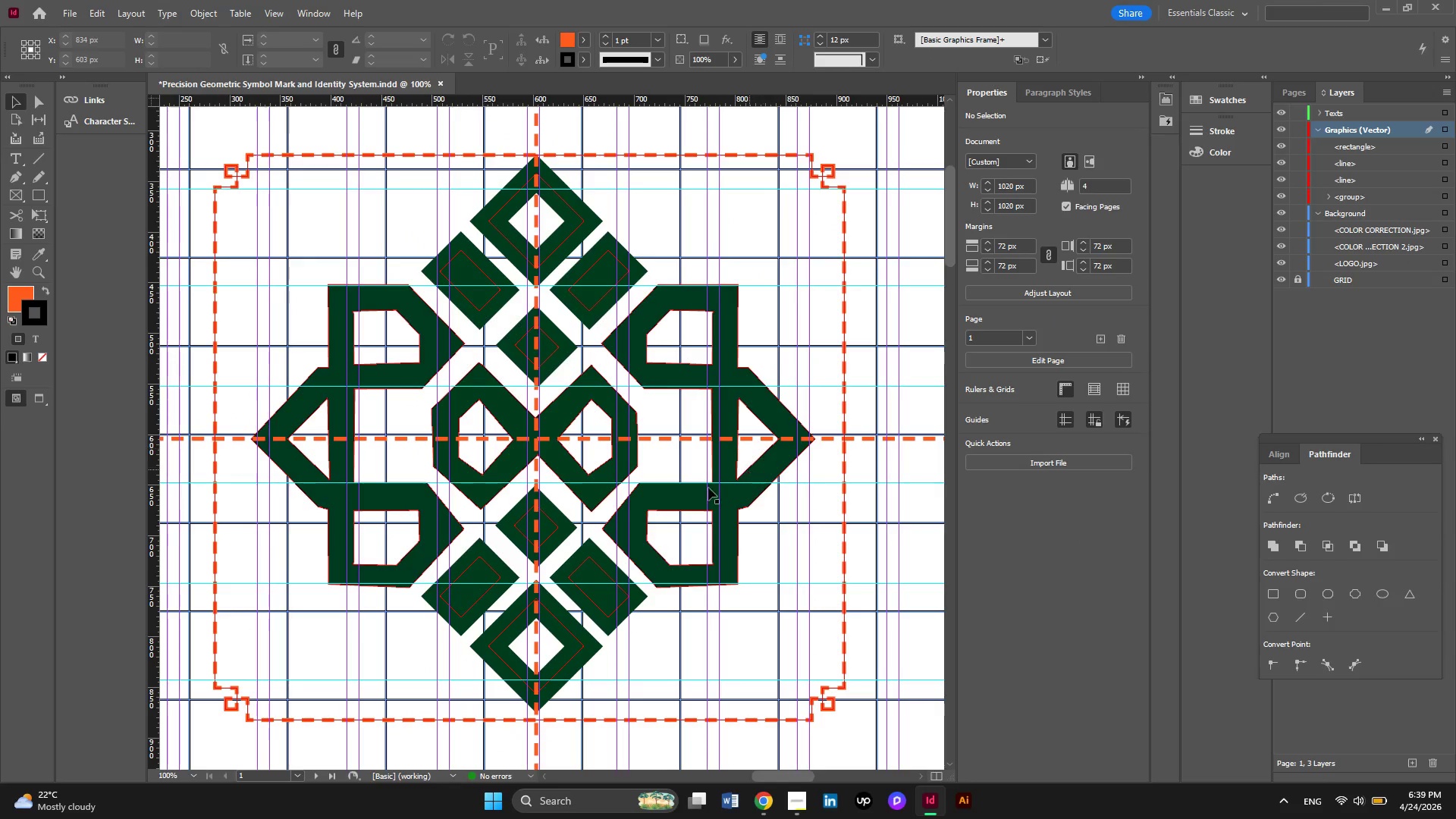 
hold_key(key=AltLeft, duration=0.31)
scroll: coordinate [500, 494], scroll_direction: down, amount: 1.0
 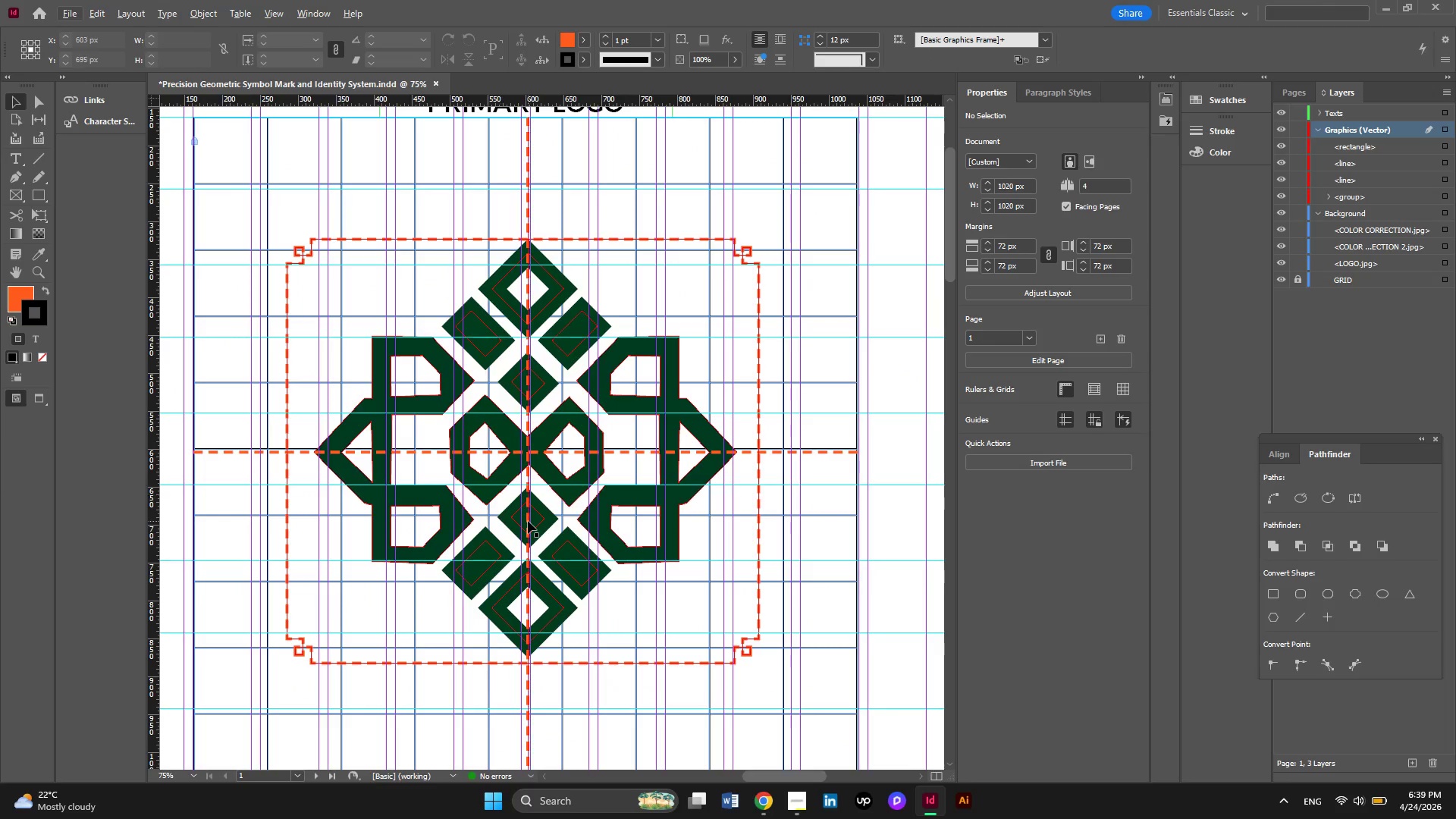 
left_click([528, 521])
 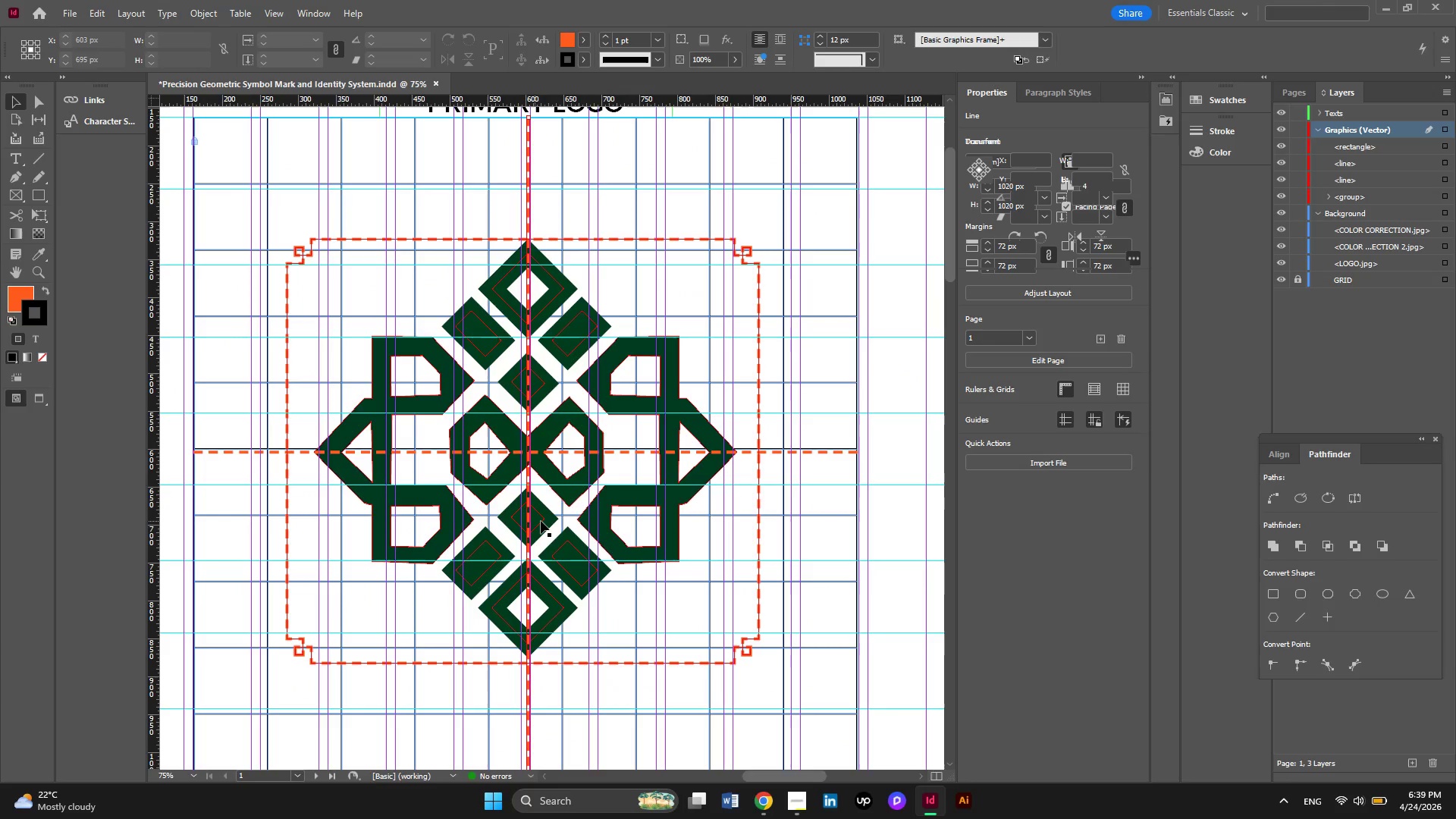 
left_click([541, 521])
 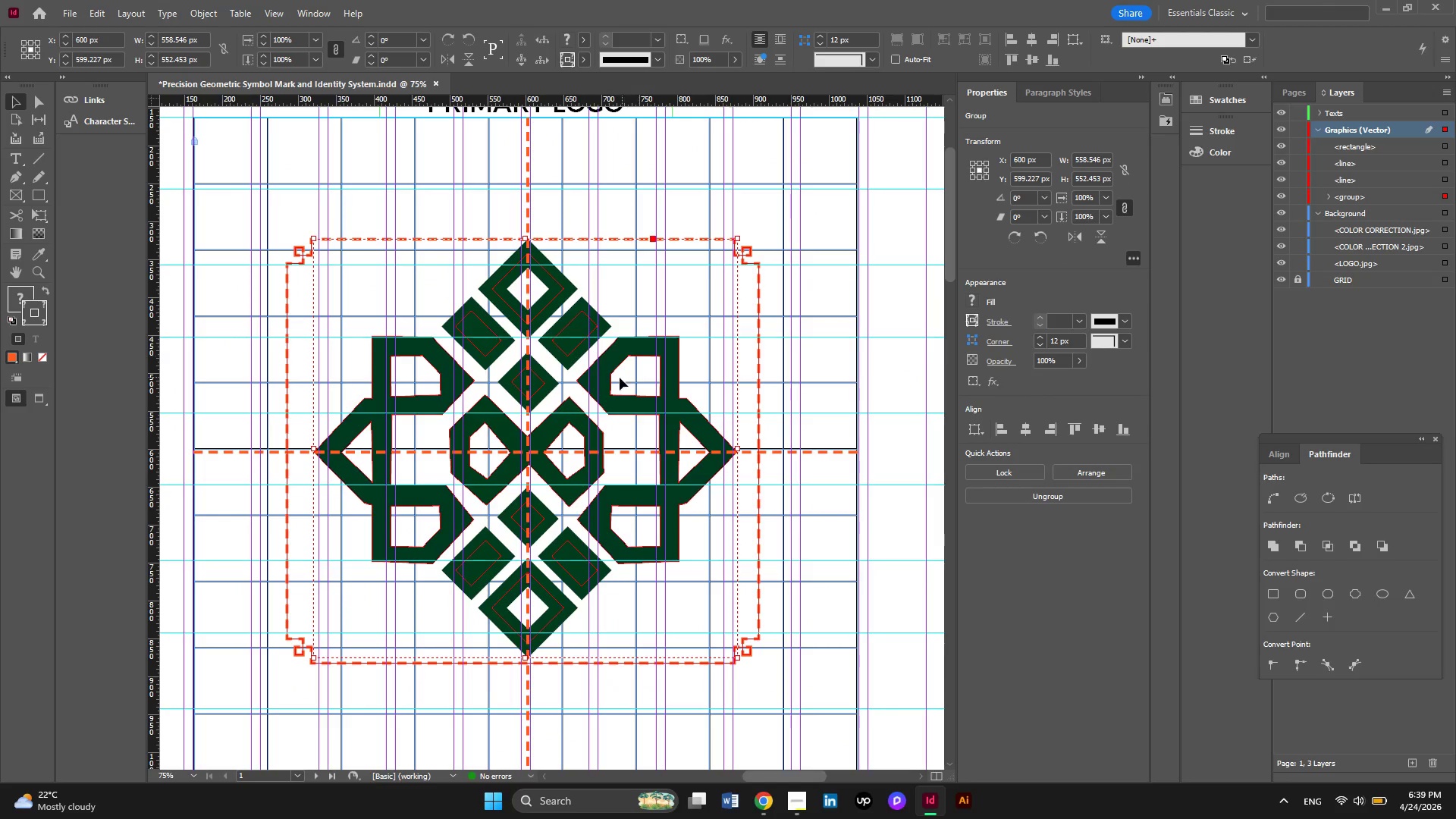 
left_click([602, 364])
 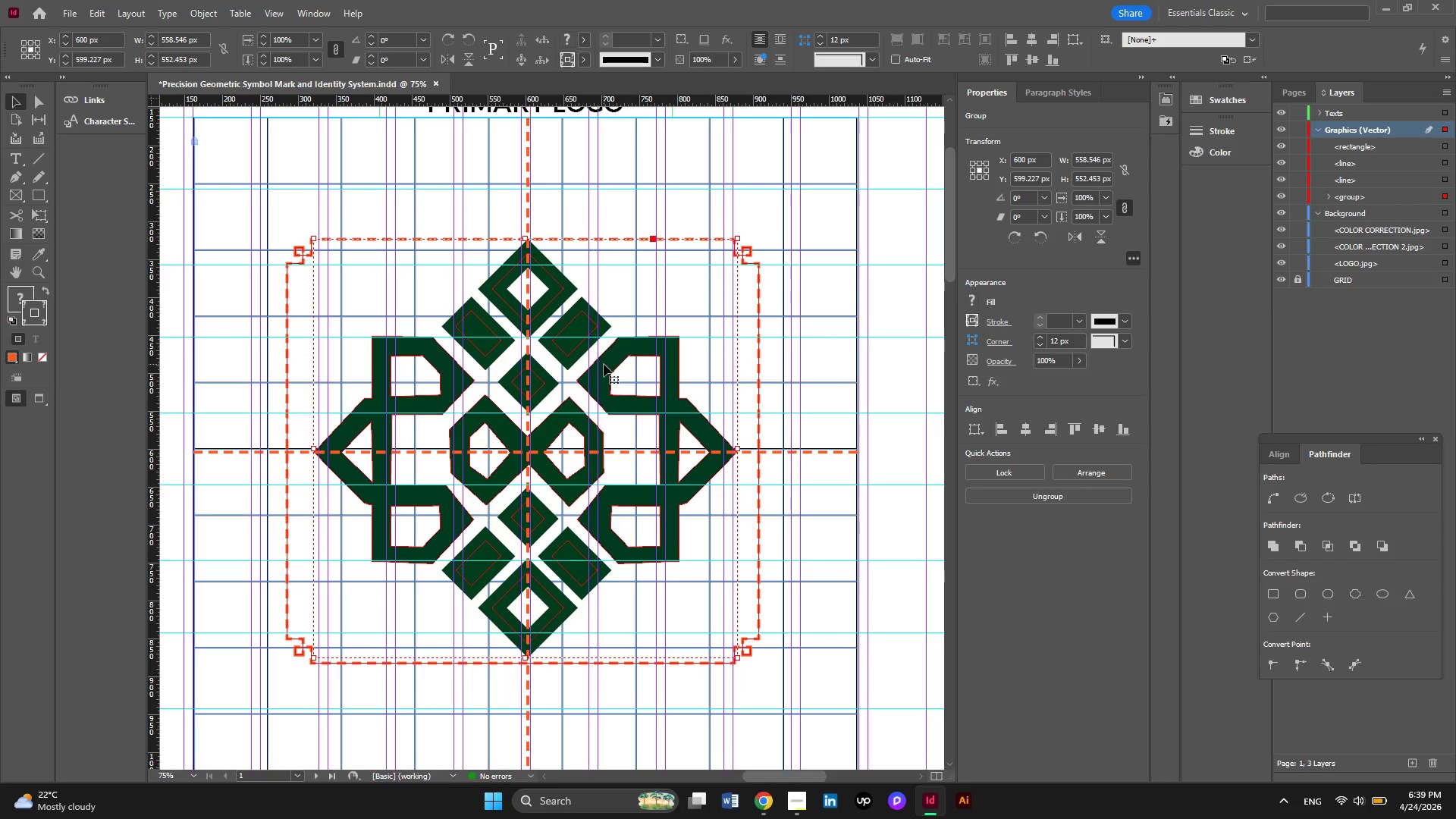 
key(W)
 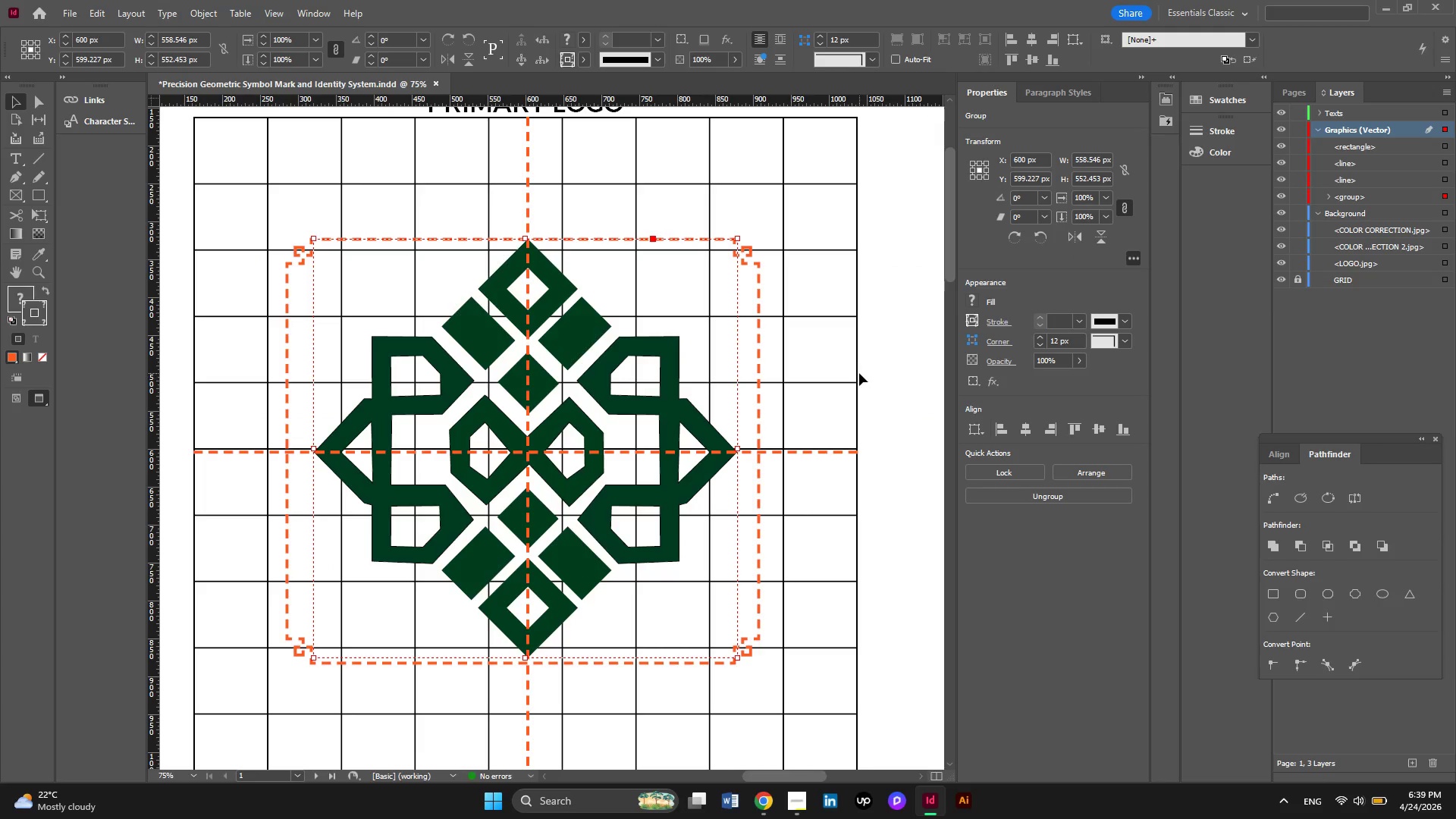 
left_click([880, 373])
 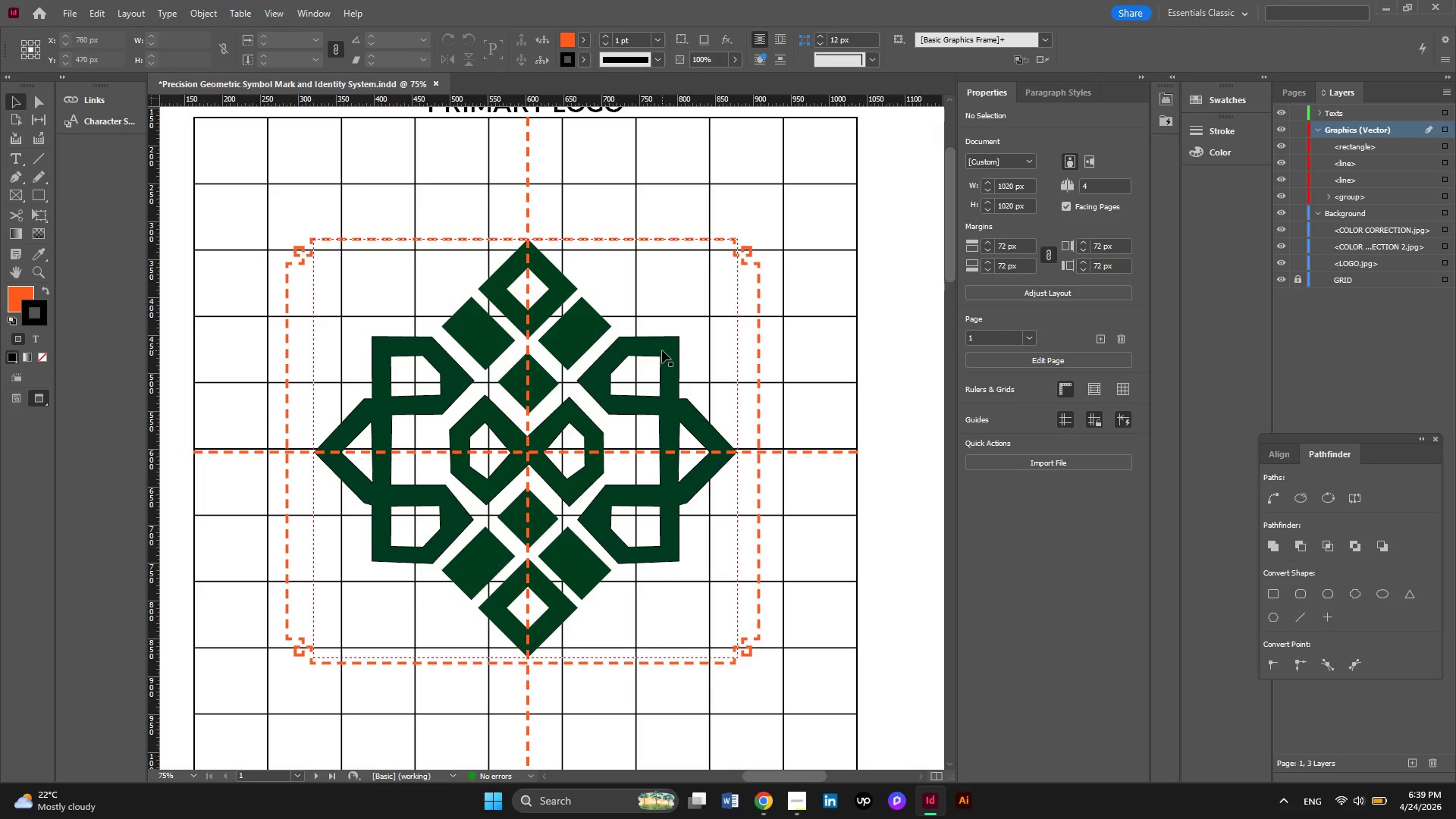 
left_click([662, 350])
 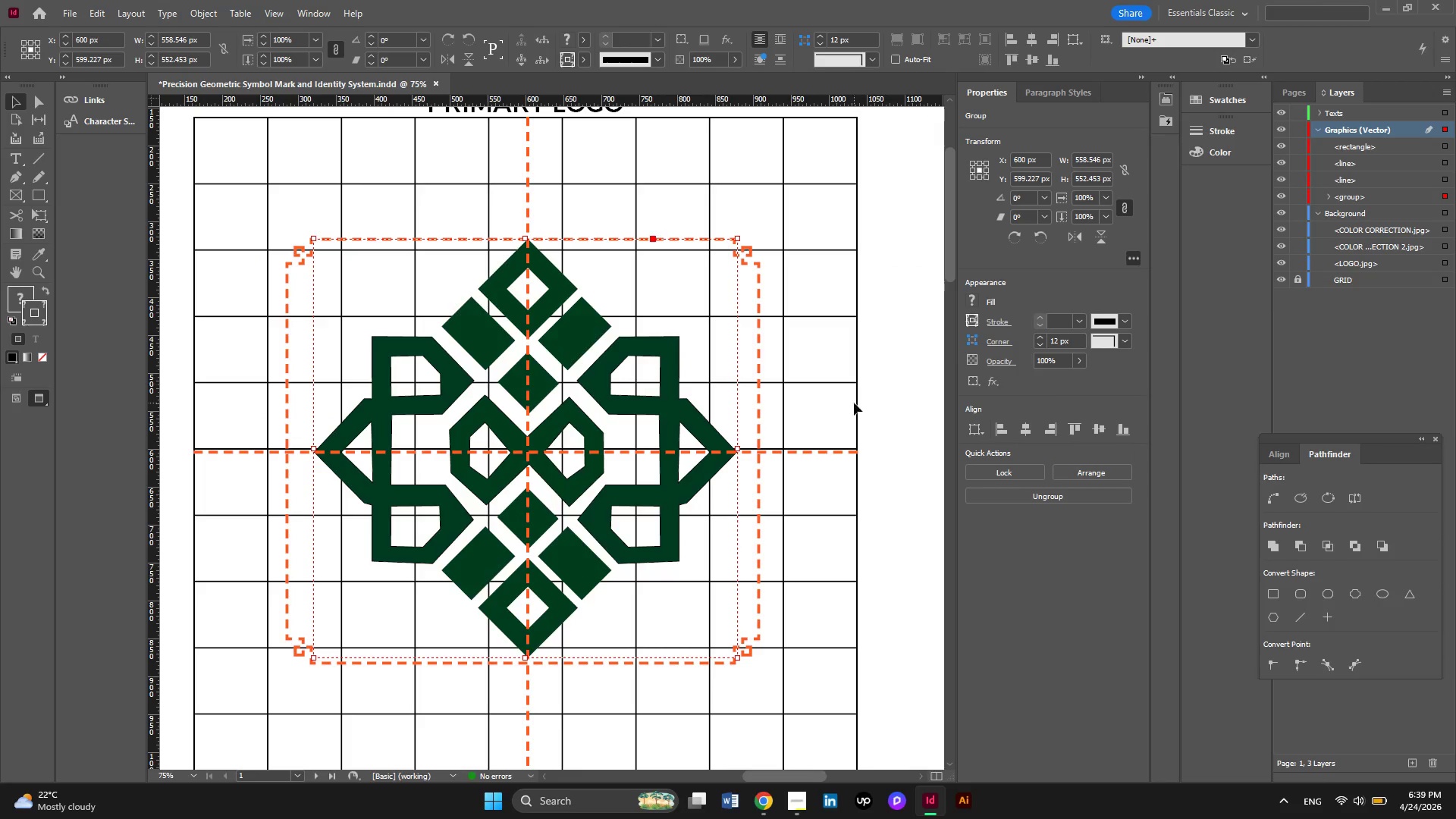 
left_click_drag(start_coordinate=[880, 417], to_coordinate=[813, 328])
 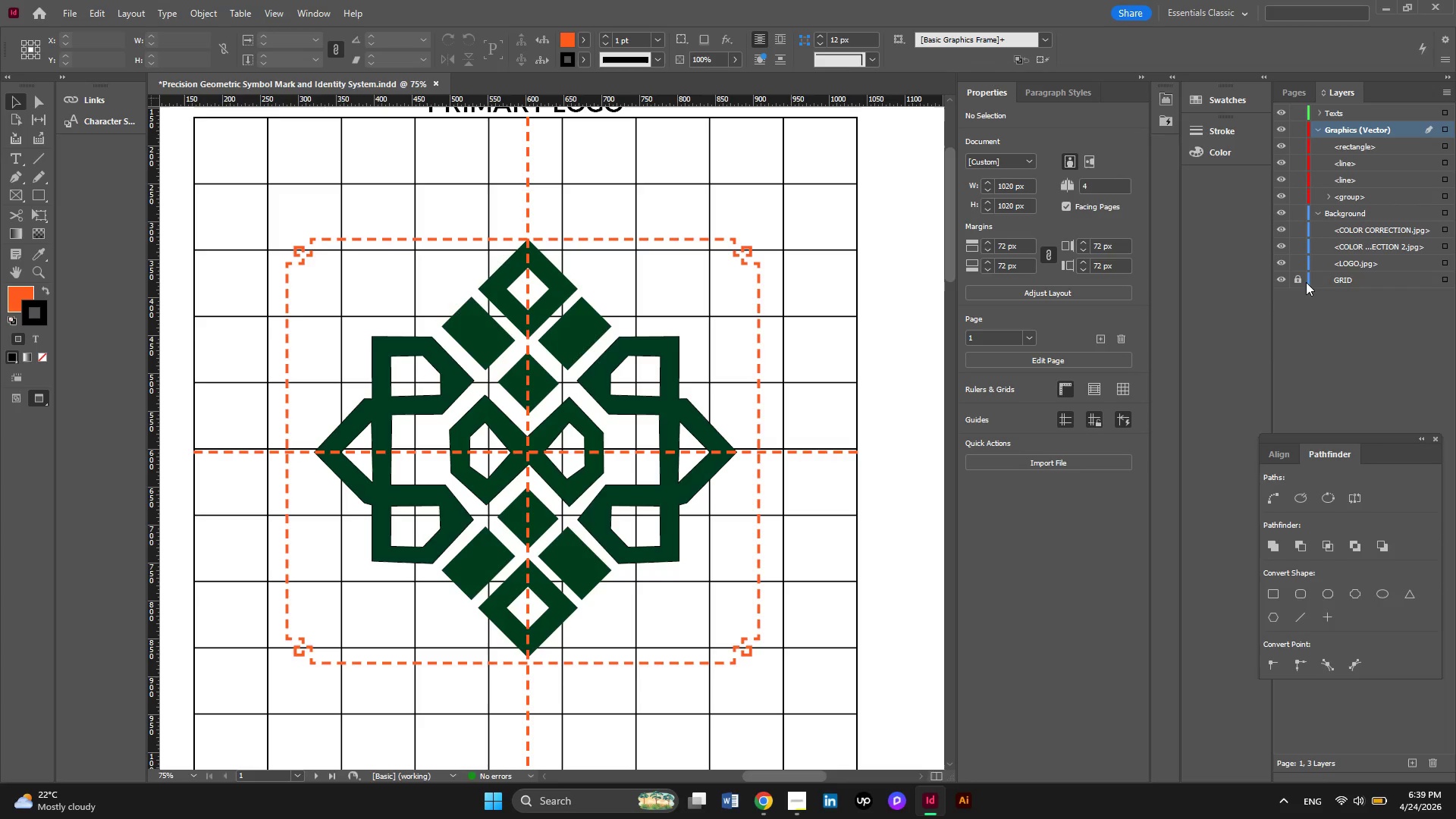 
wait(5.64)
 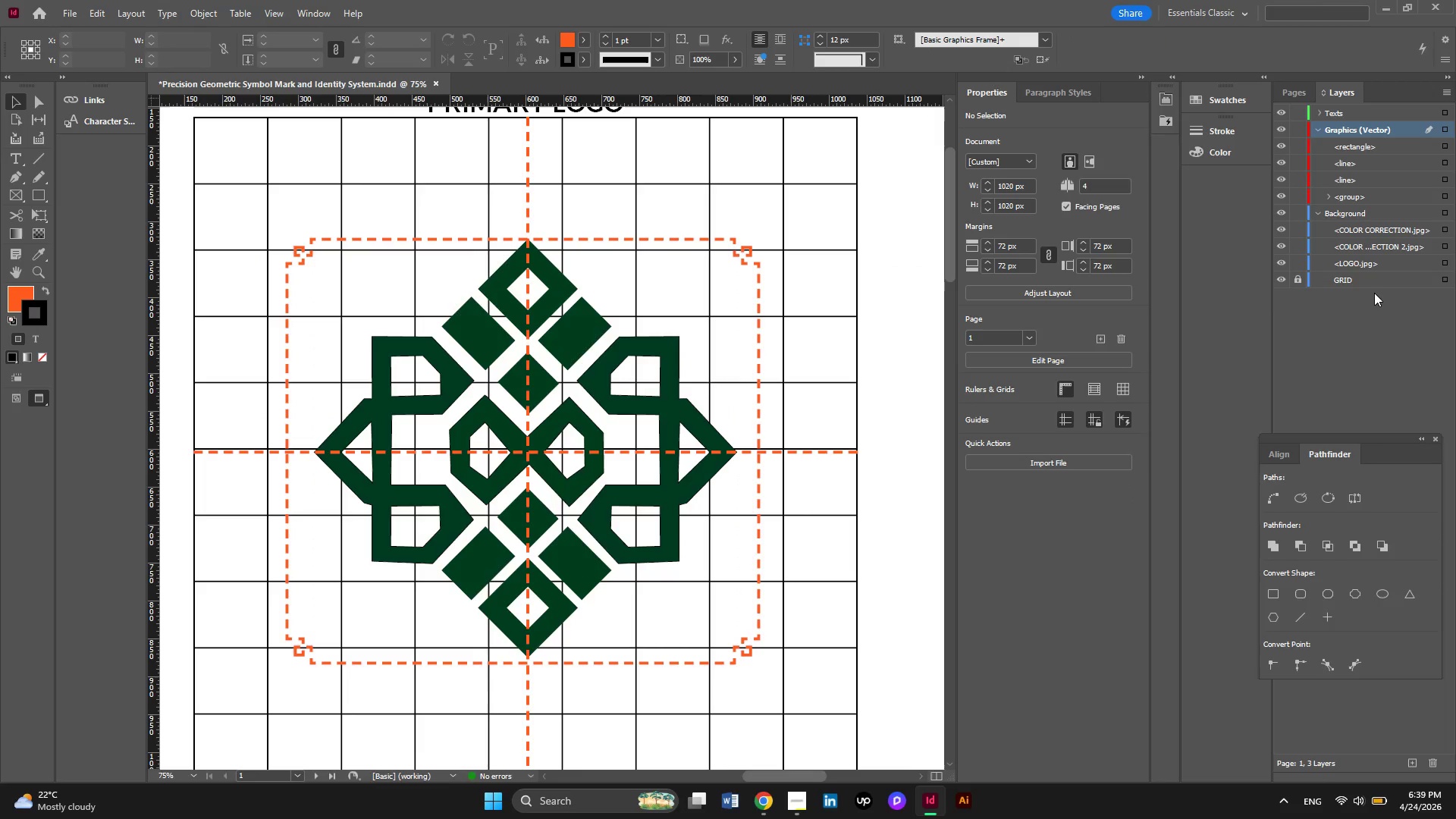 
left_click([1303, 280])
 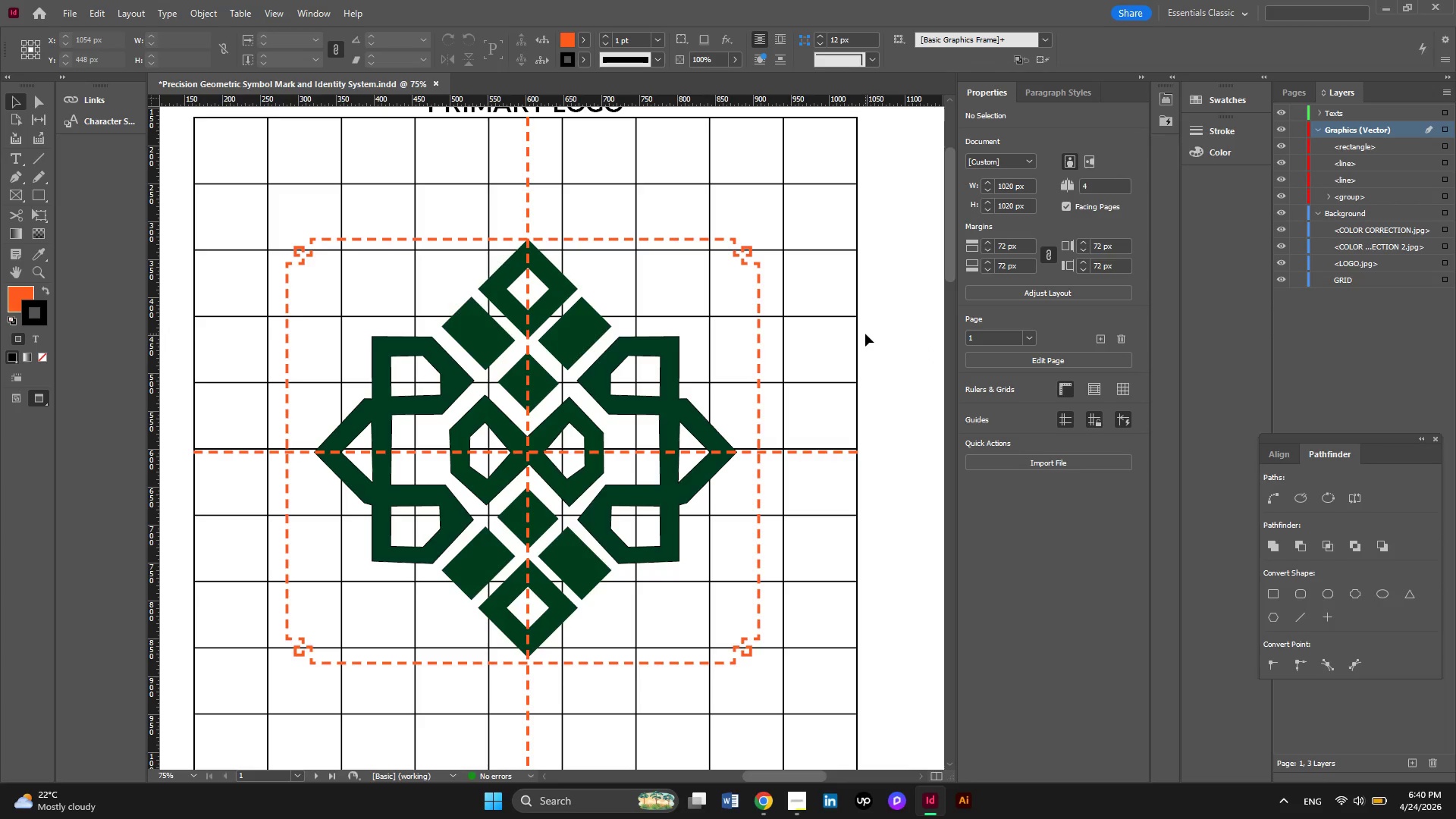 
left_click_drag(start_coordinate=[880, 369], to_coordinate=[861, 309])
 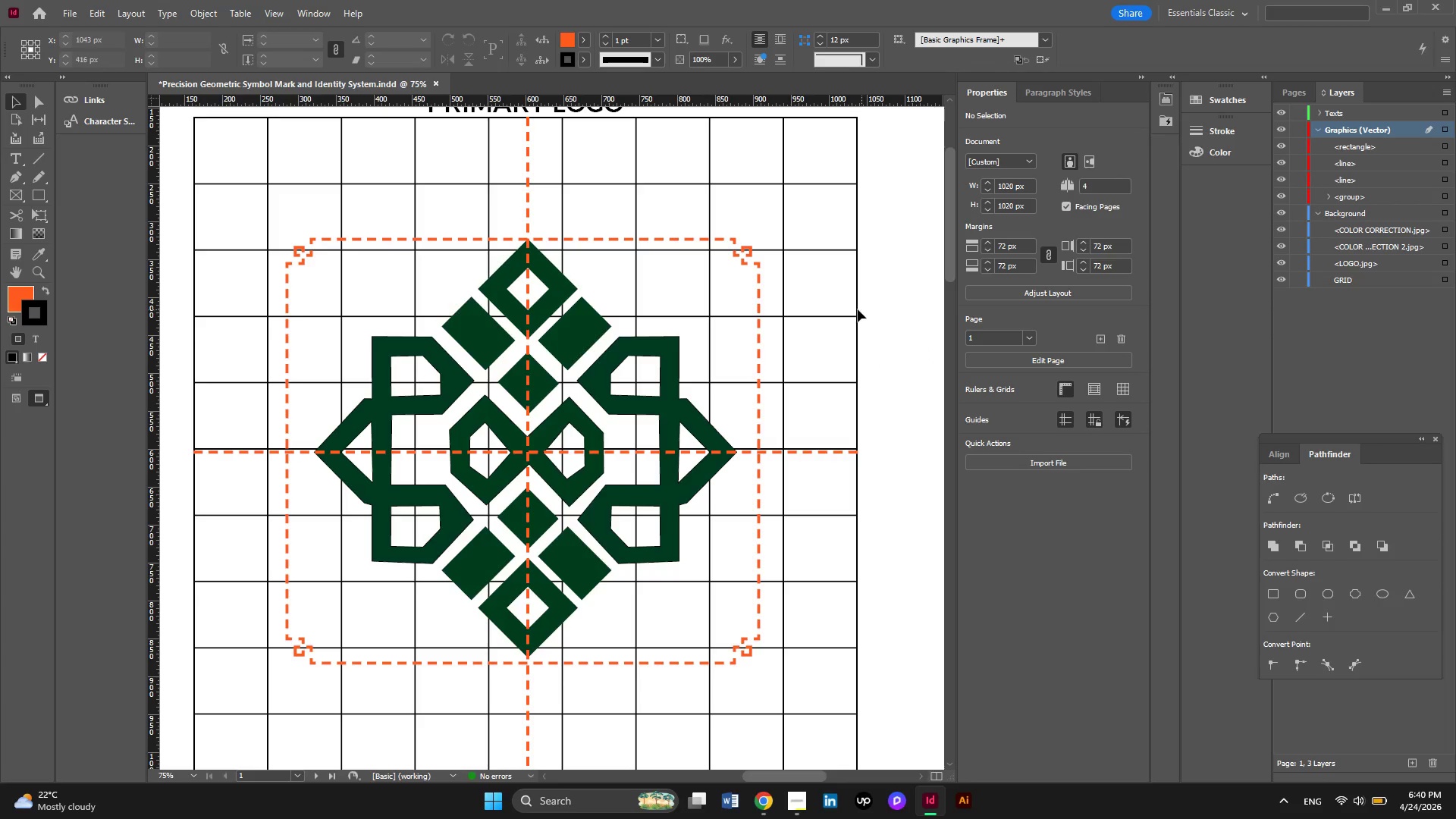 
left_click_drag(start_coordinate=[861, 309], to_coordinate=[841, 305])
 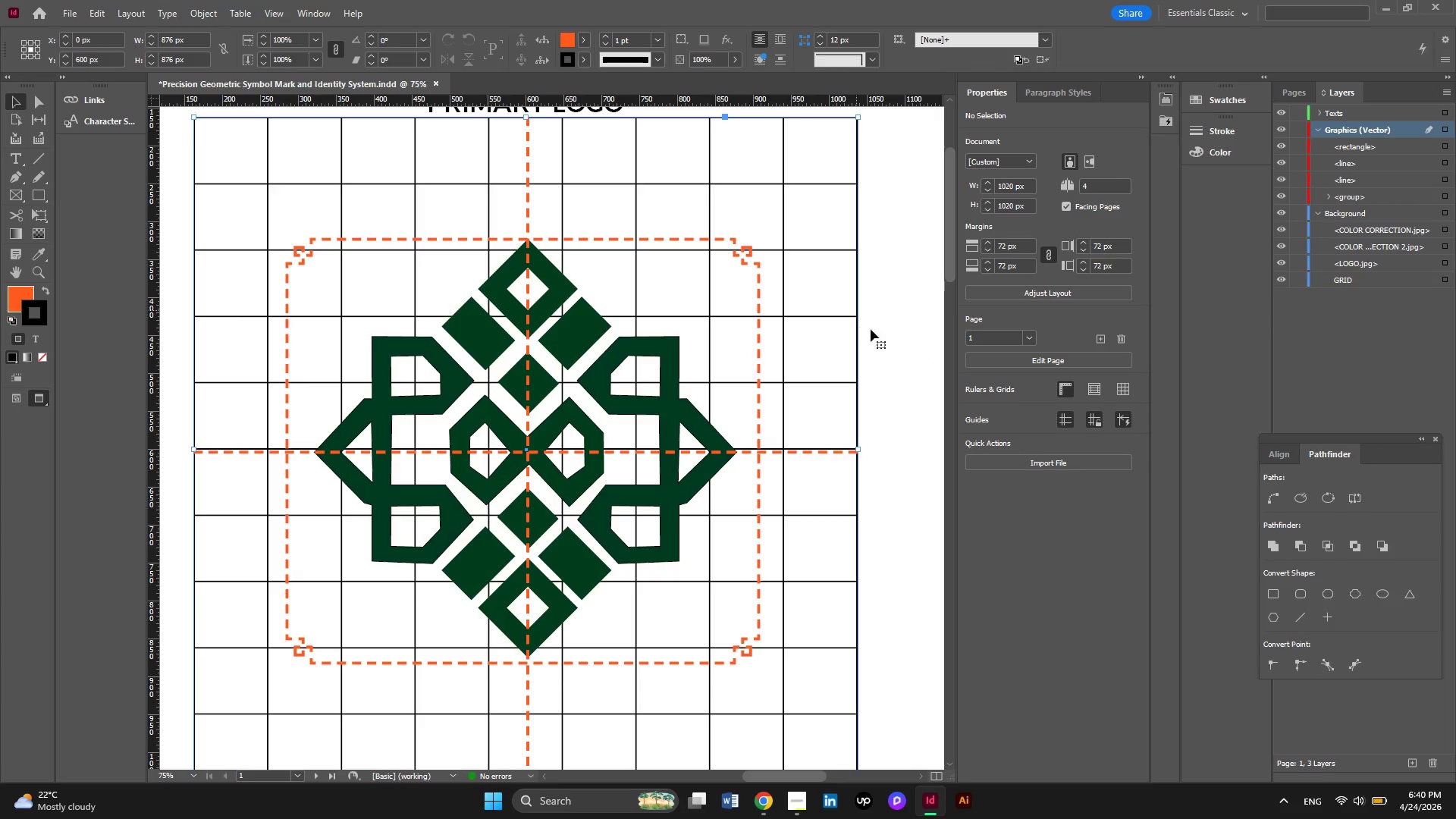 
left_click_drag(start_coordinate=[871, 329], to_coordinate=[848, 300])
 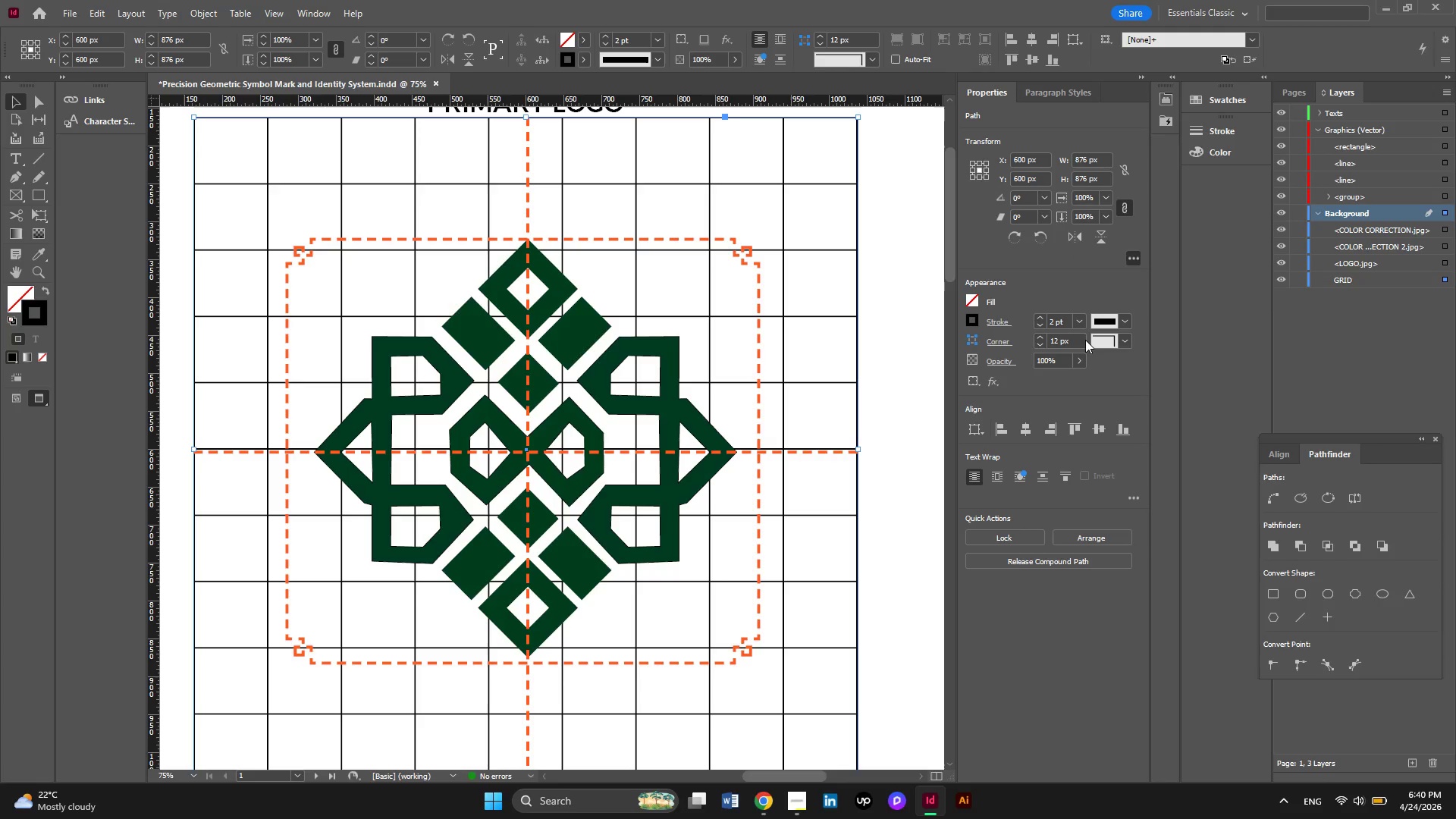 
left_click([1040, 328])
 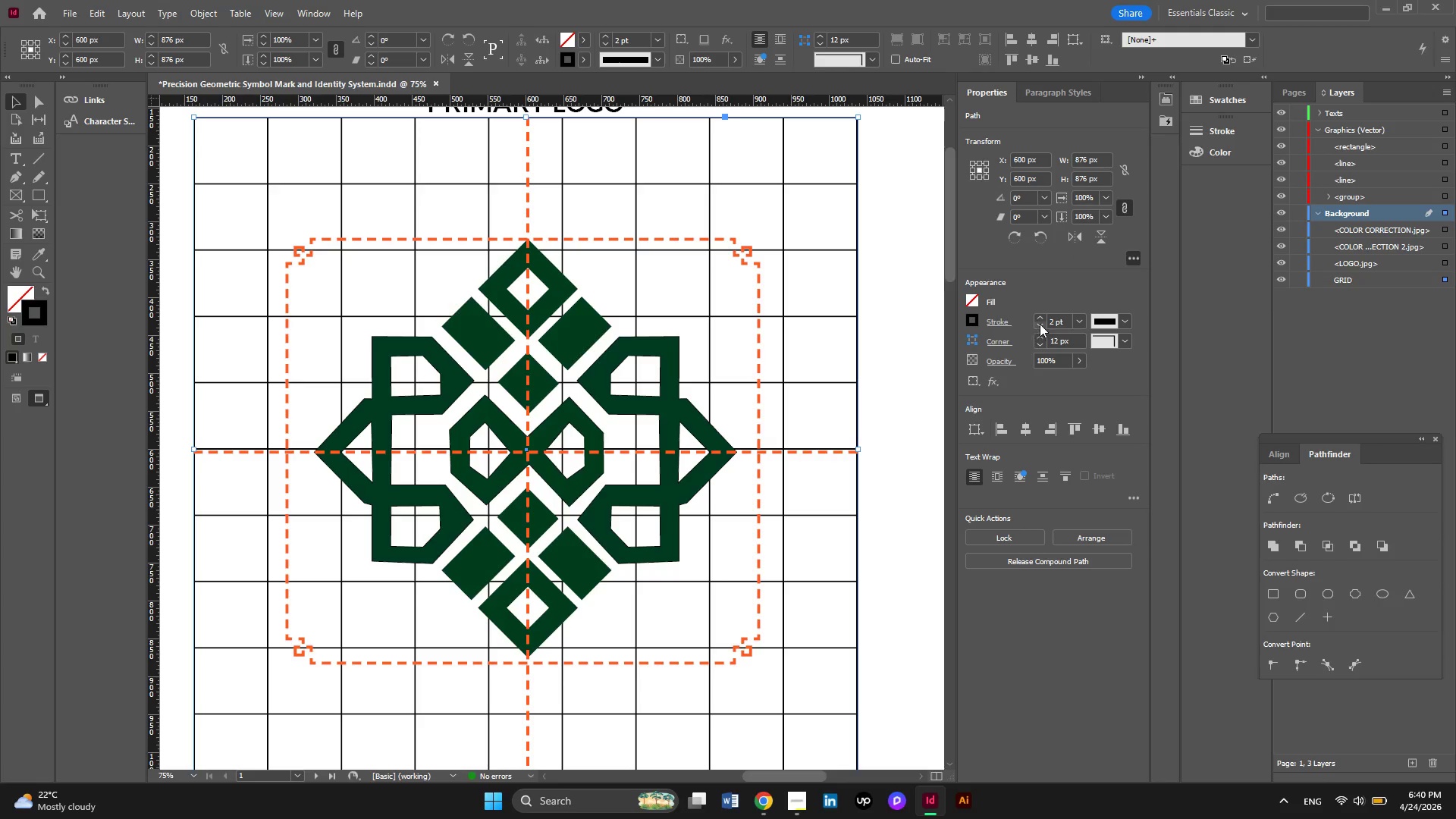 
left_click([1040, 324])
 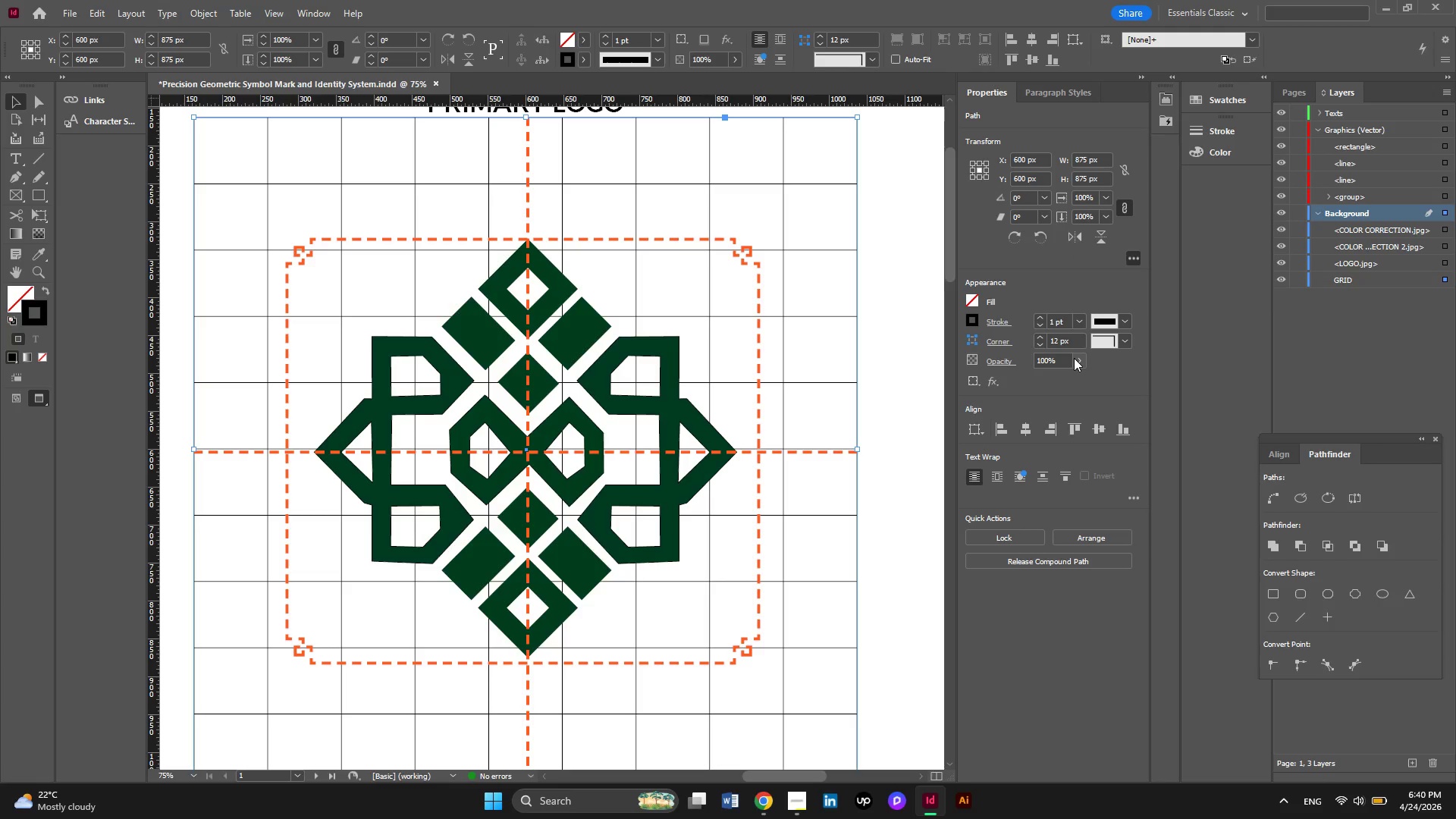 
left_click([1078, 359])
 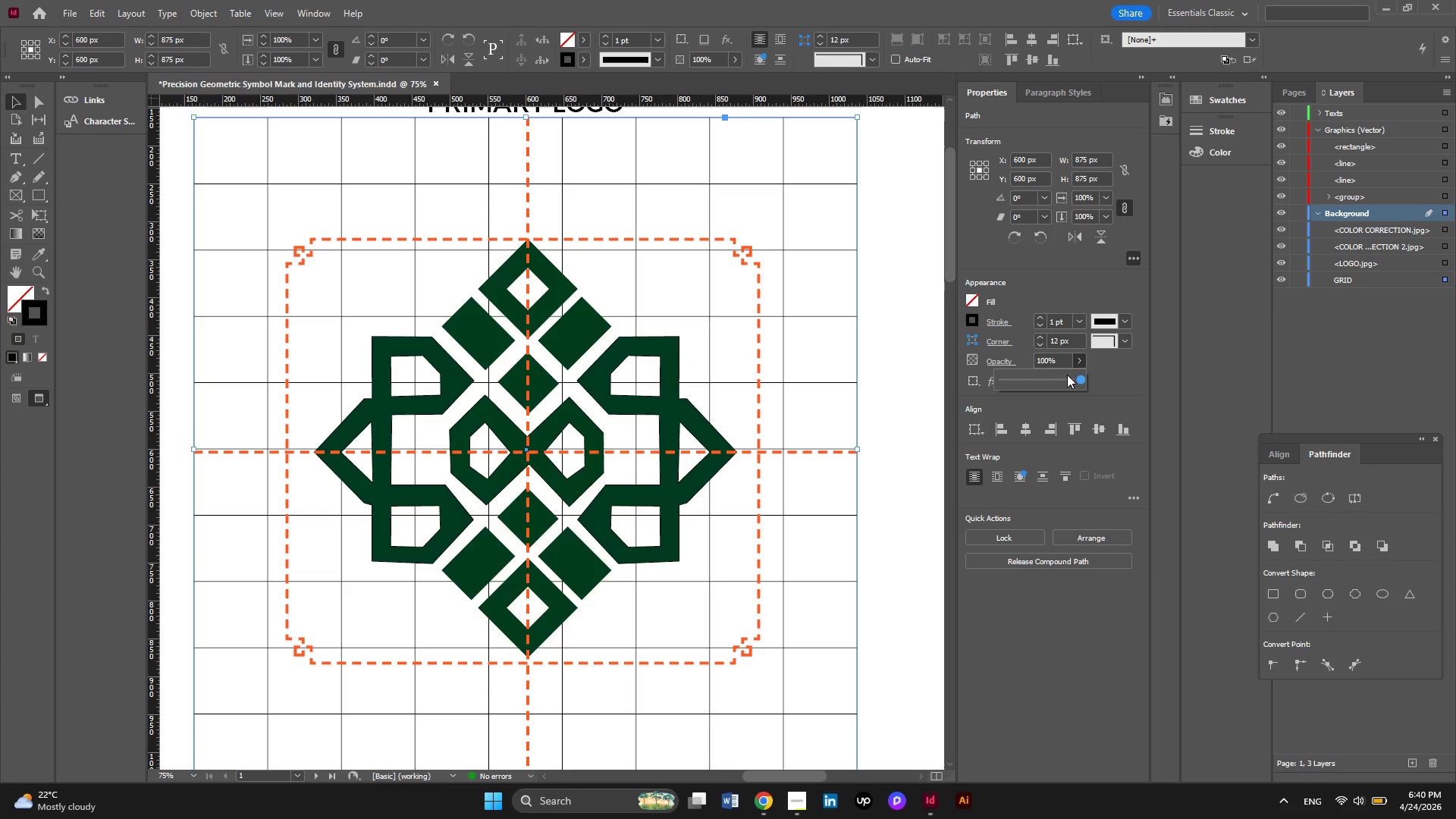 
left_click([1067, 375])
 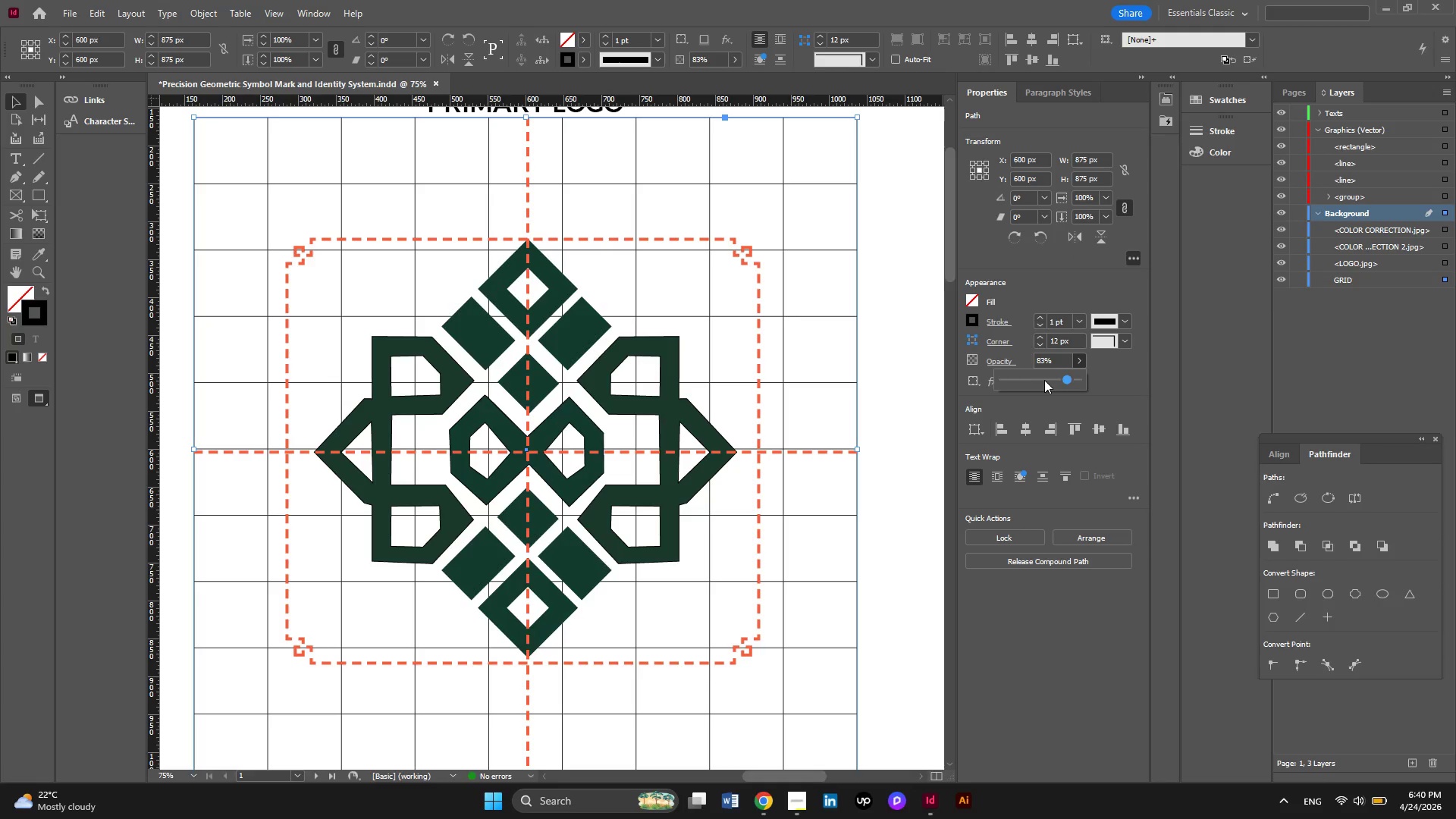 
left_click([1044, 380])
 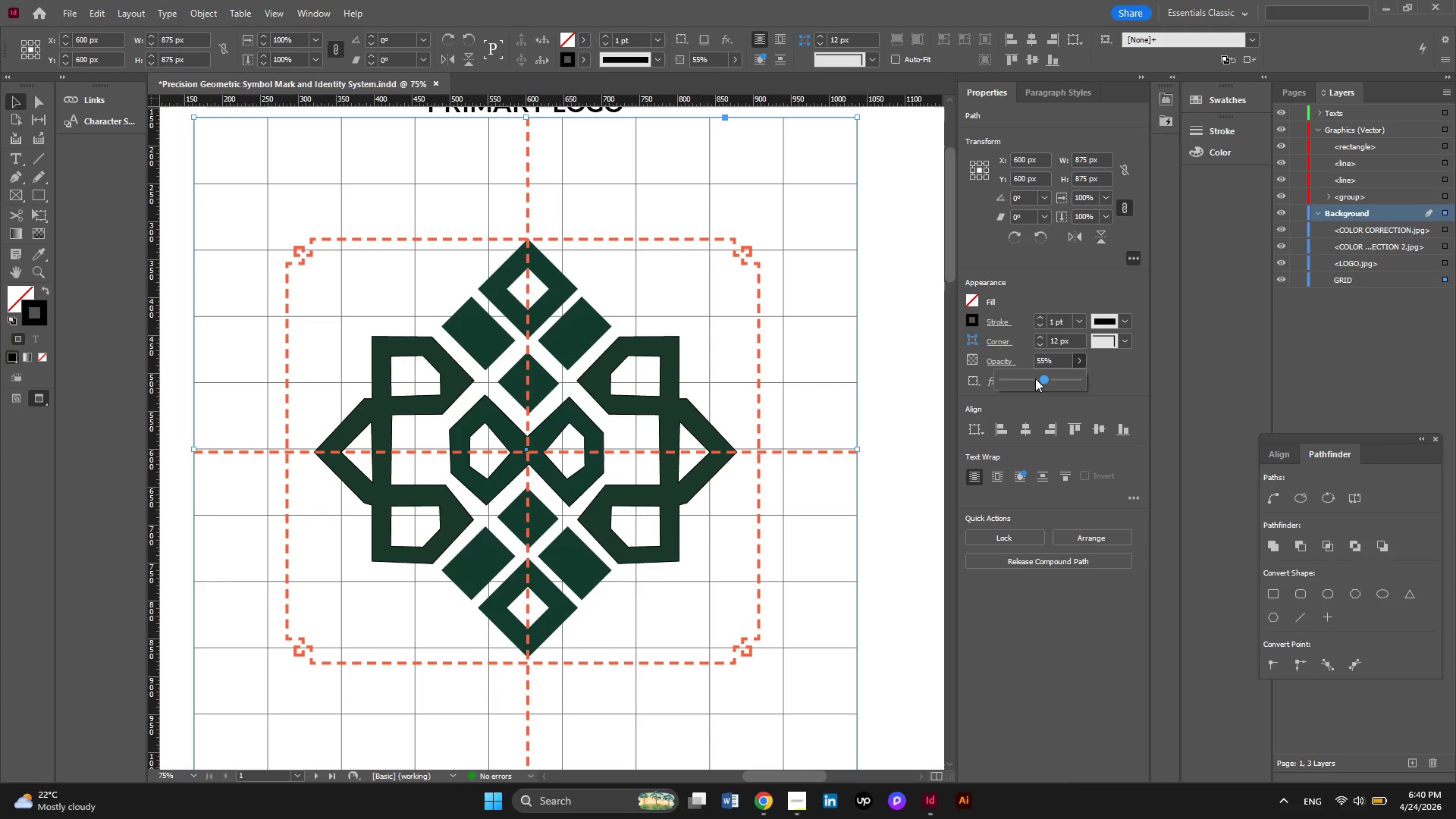 
left_click([1035, 378])
 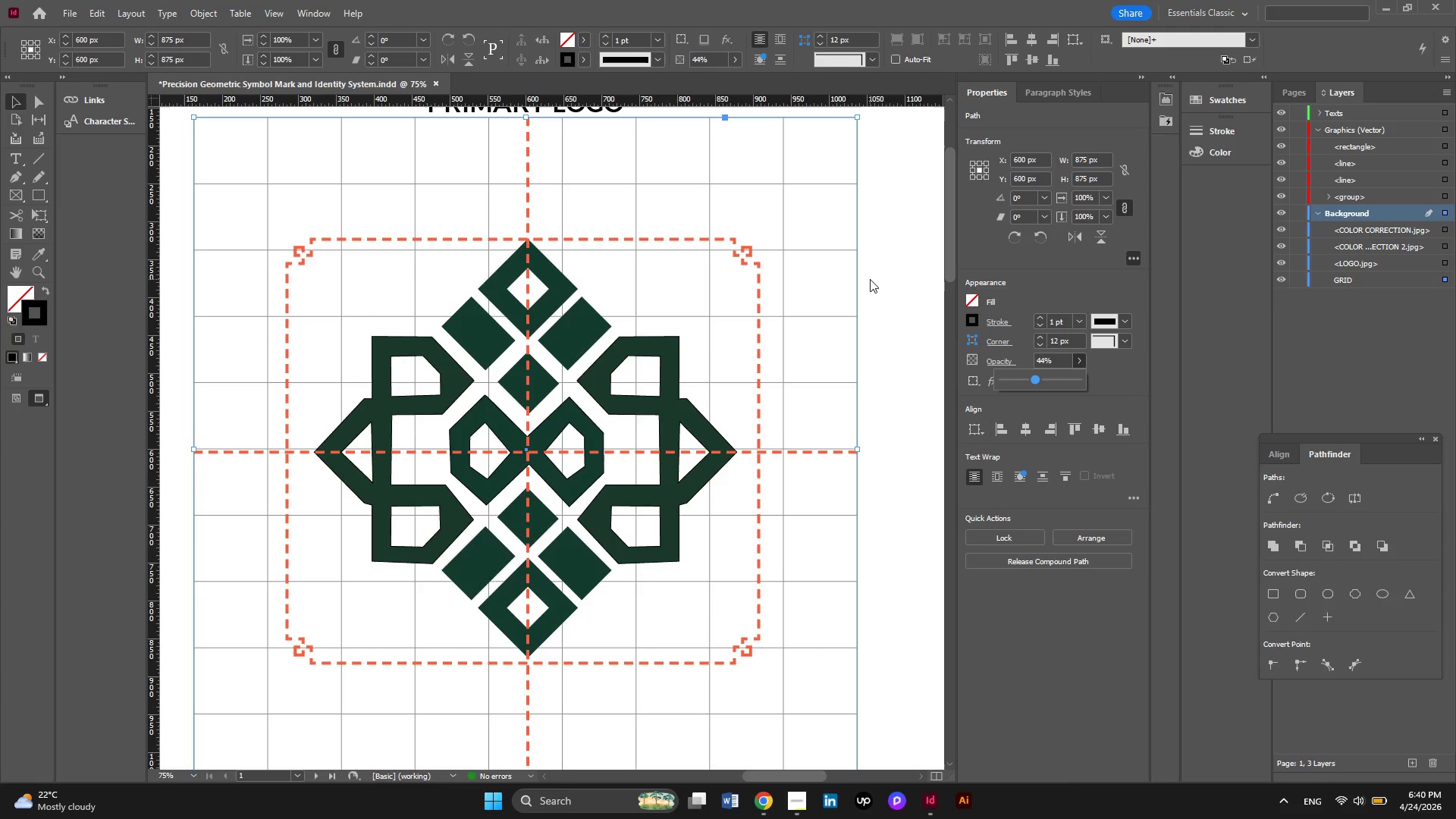 
left_click([870, 279])
 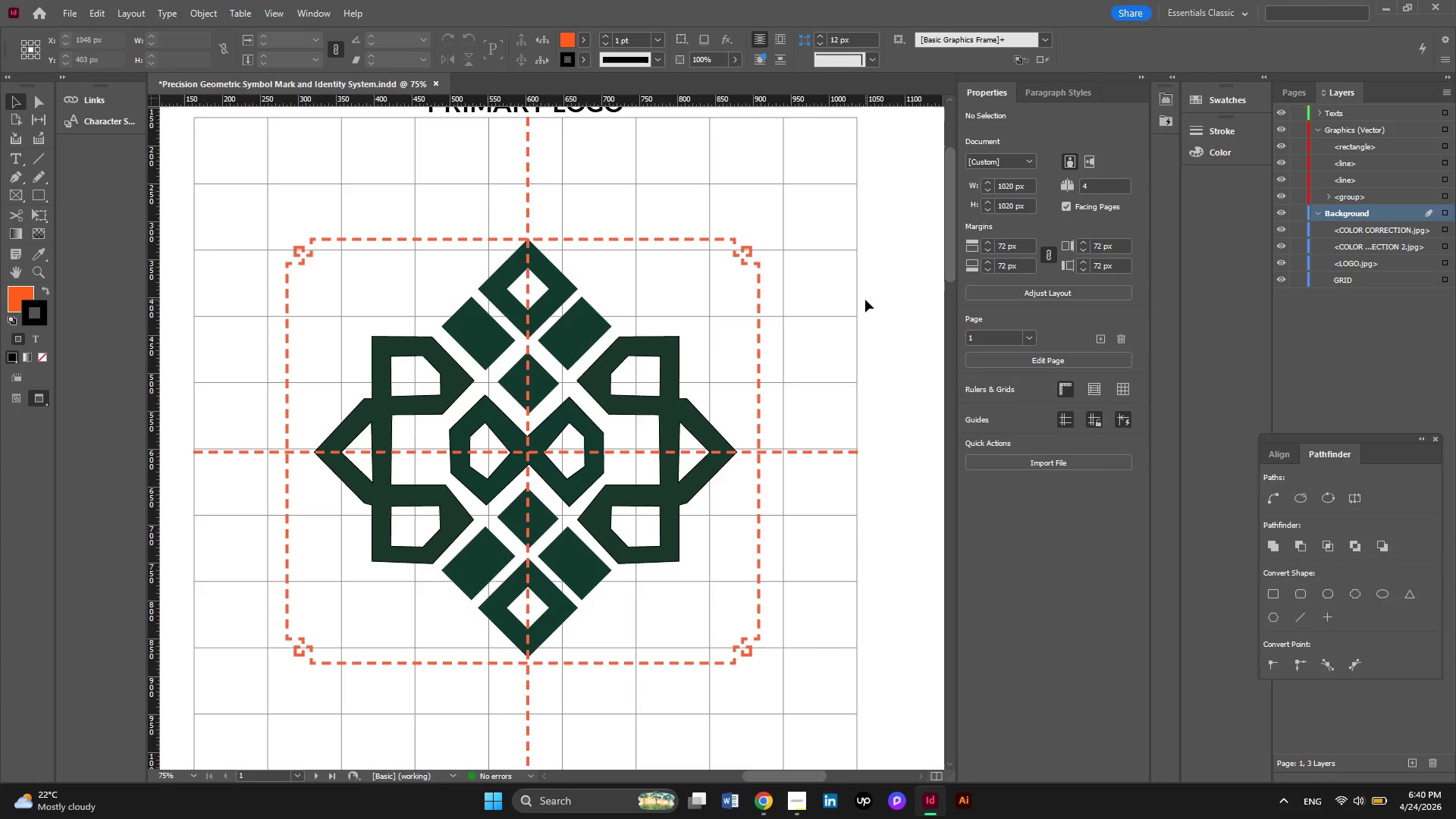 
hold_key(key=AltLeft, duration=0.44)
scroll: coordinate [865, 300], scroll_direction: down, amount: 1.0
 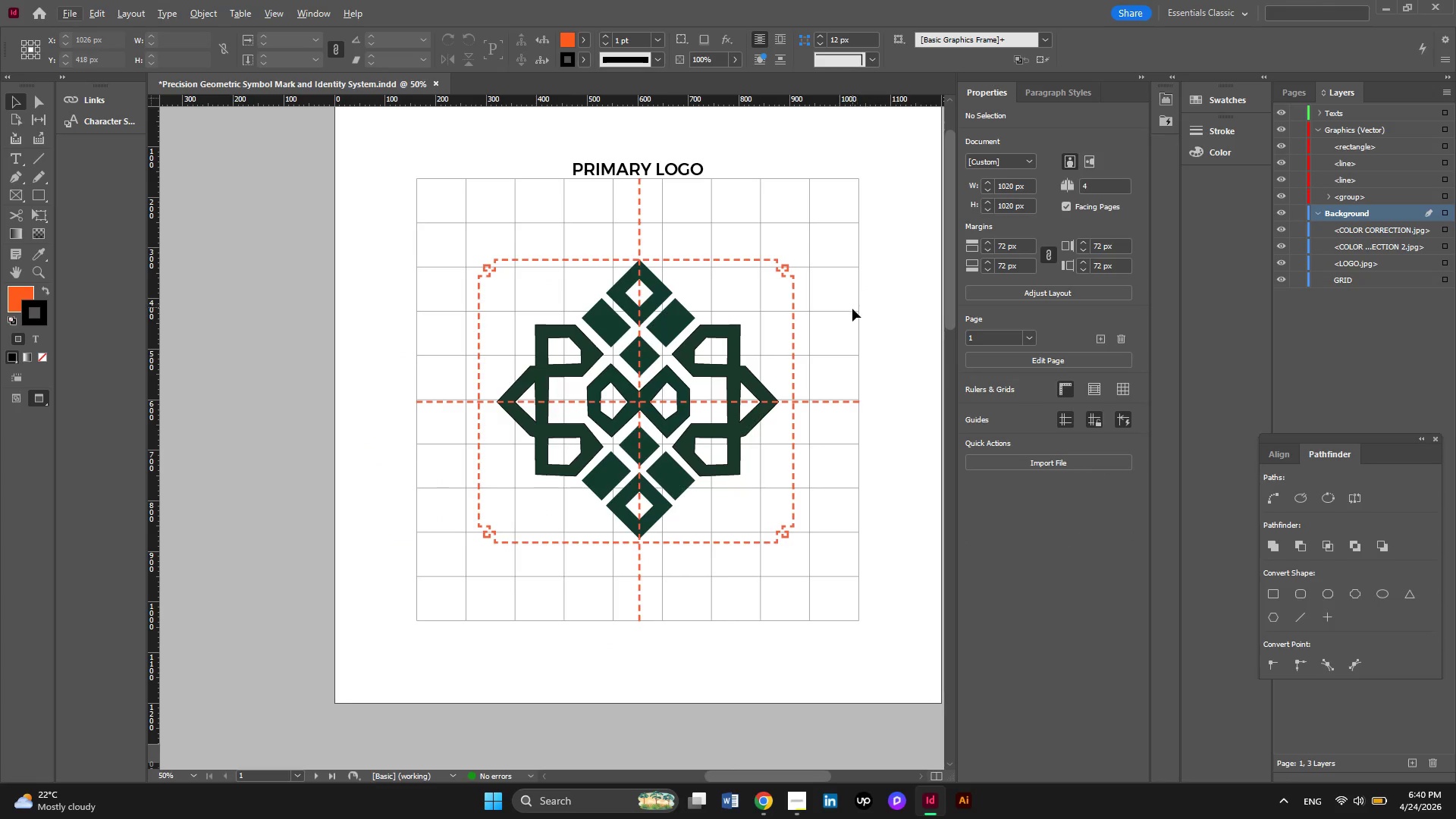 
hold_key(key=AltLeft, duration=0.78)
scroll: coordinate [846, 318], scroll_direction: down, amount: 1.0
 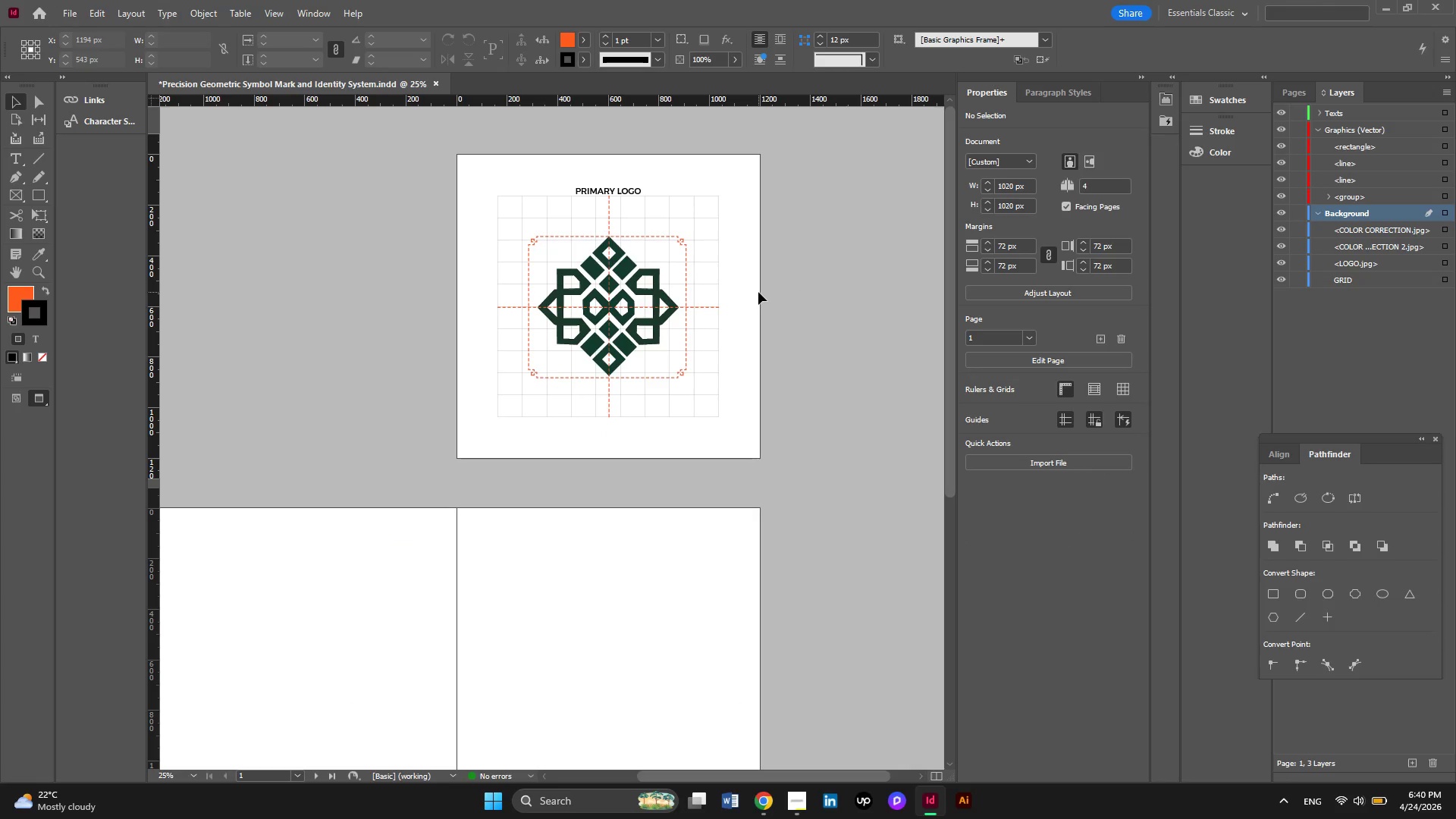 
hold_key(key=ControlLeft, duration=1.64)
scroll: coordinate [758, 292], scroll_direction: down, amount: 1.0
 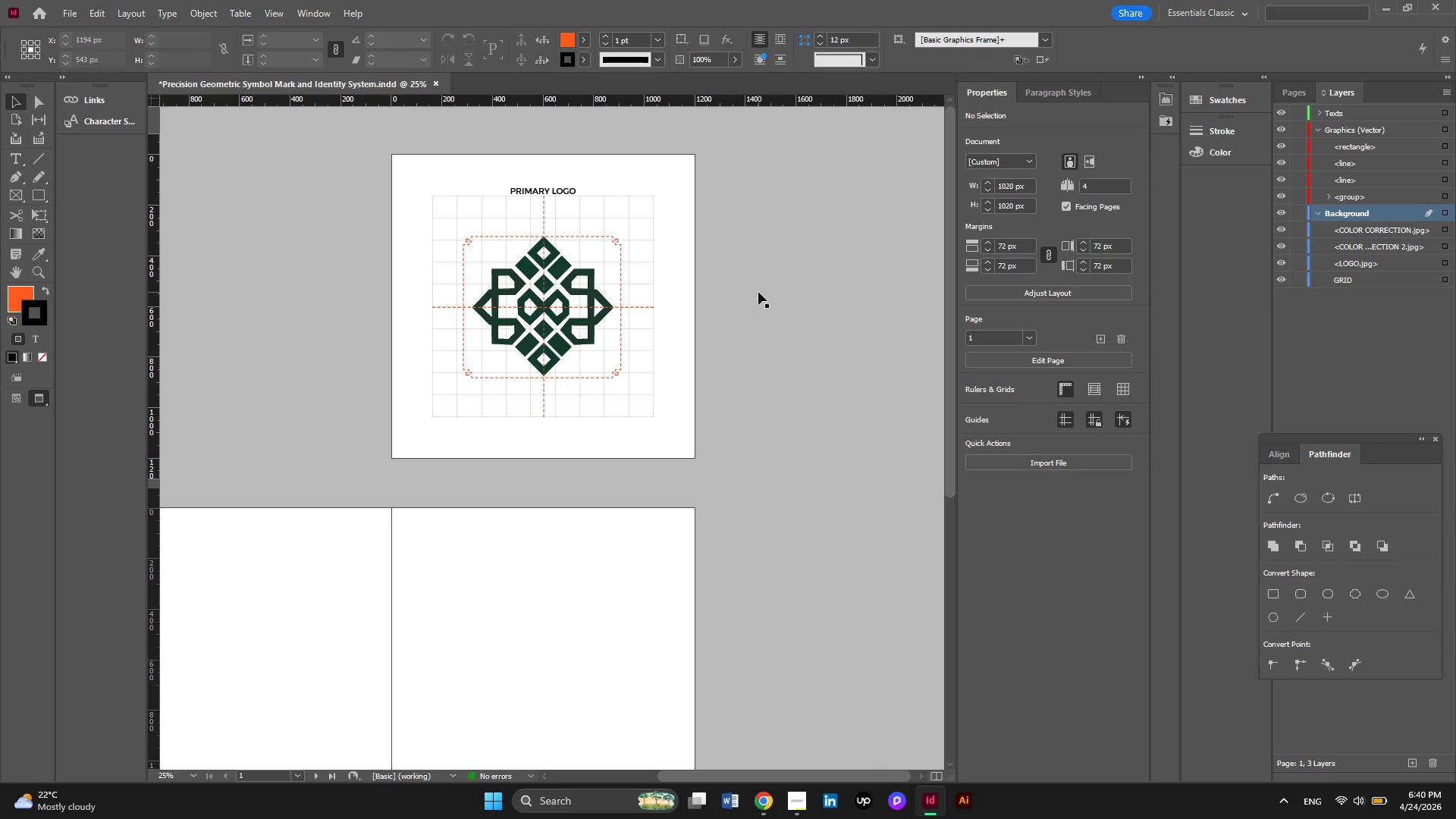 
wait(21.33)
 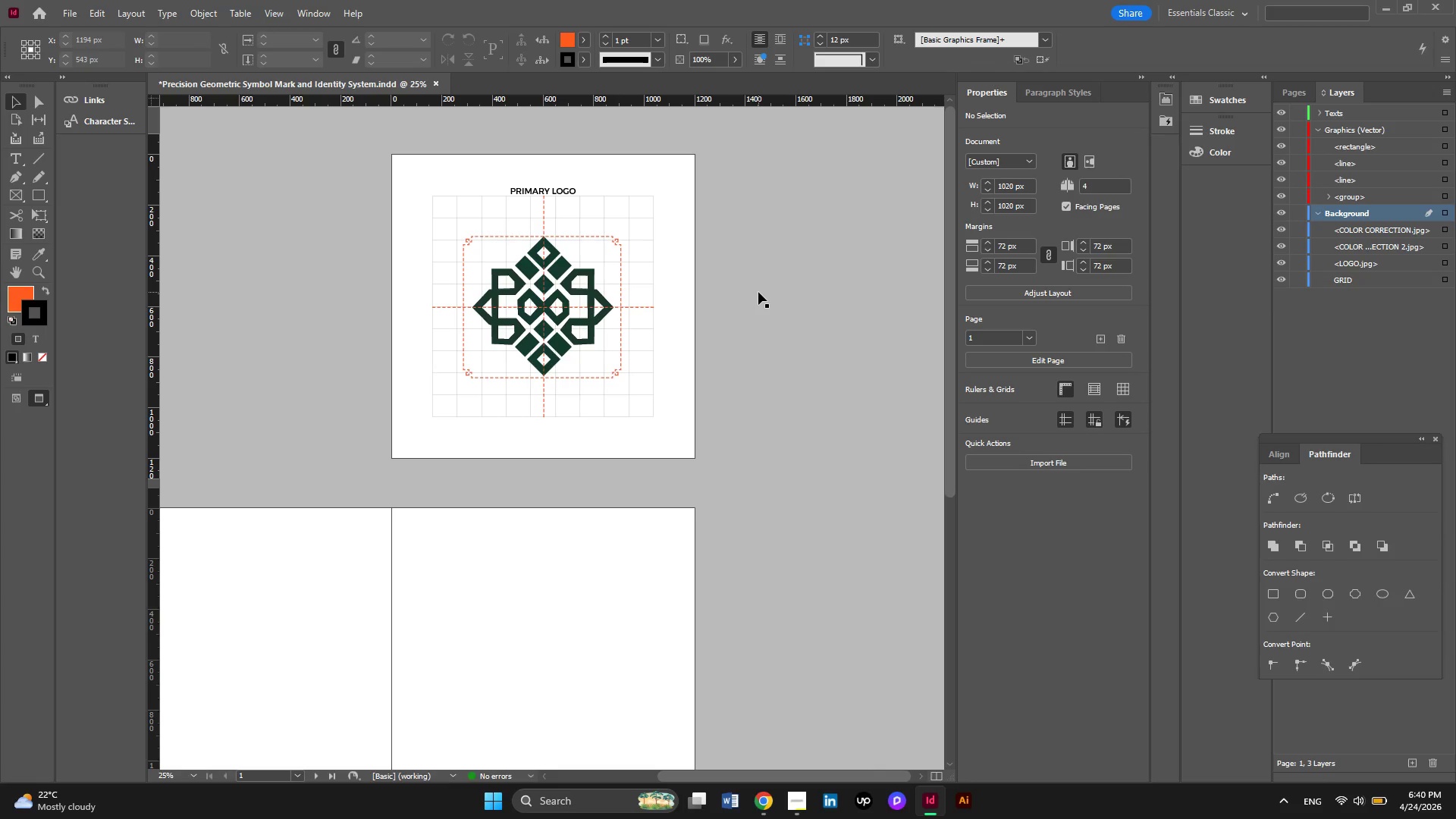 
hold_key(key=ControlLeft, duration=0.95)
scroll: coordinate [682, 366], scroll_direction: up, amount: 1.0
 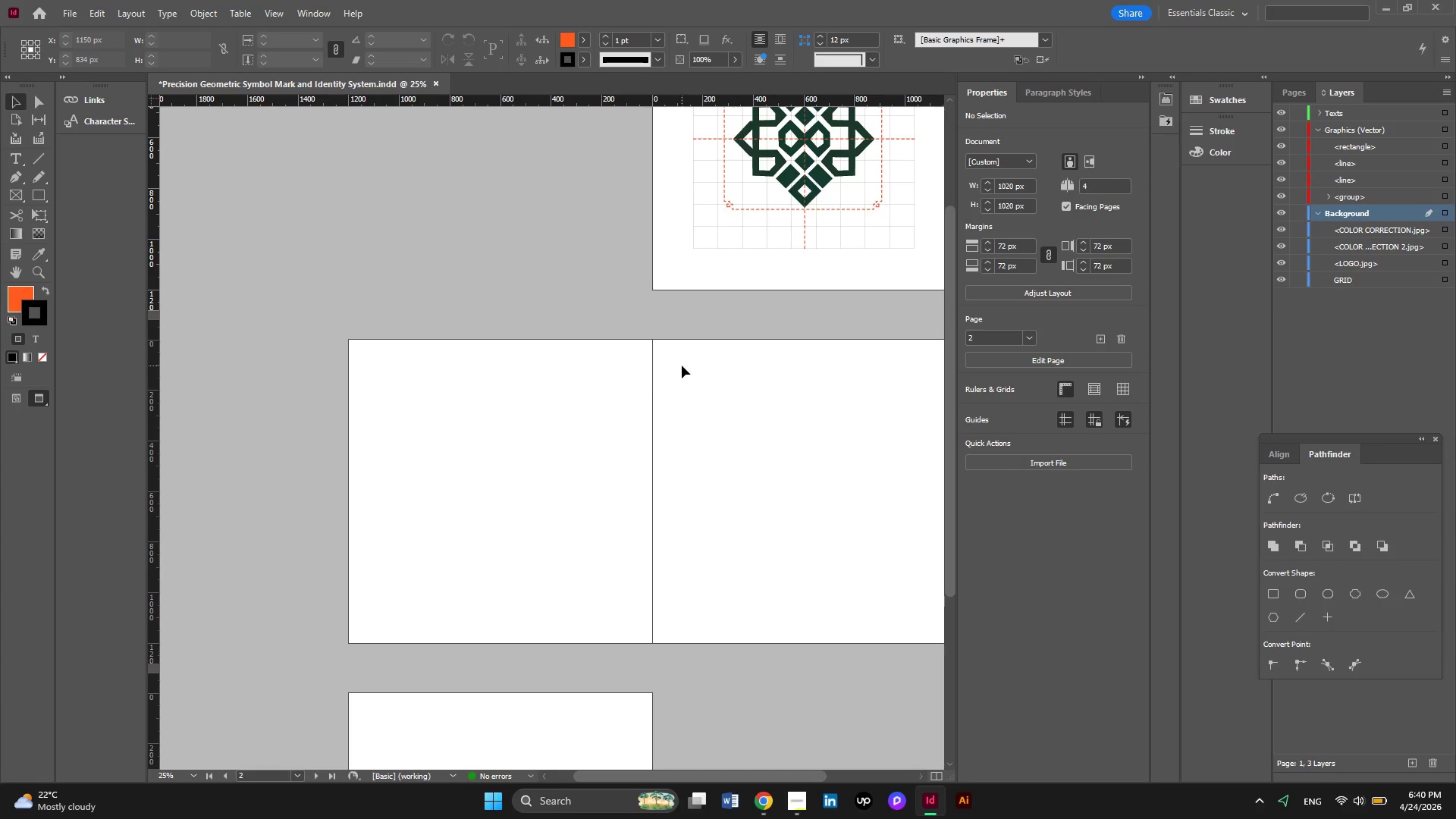 
hold_key(key=ControlLeft, duration=0.64)
scroll: coordinate [682, 366], scroll_direction: up, amount: 3.0
 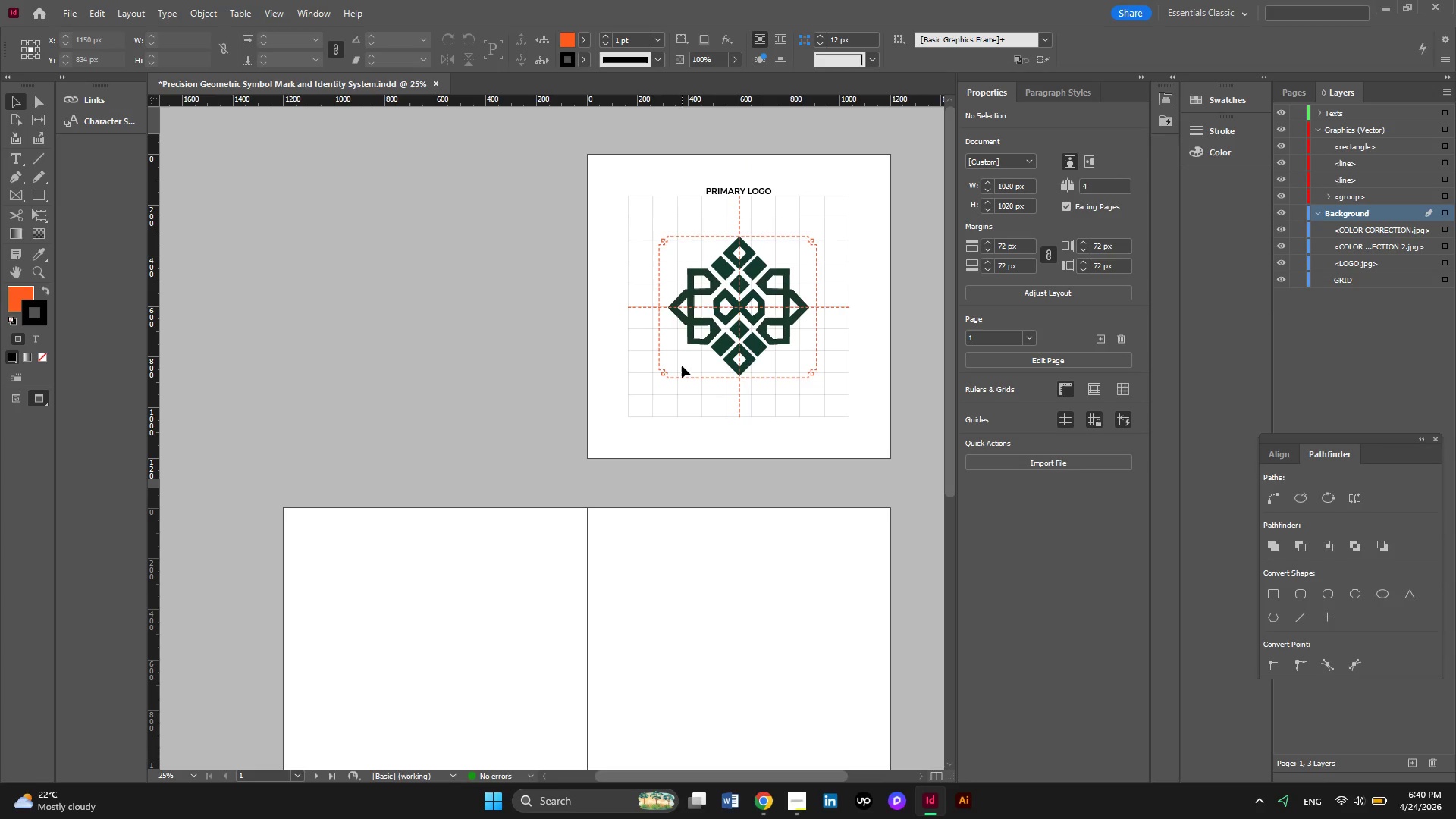 
hold_key(key=ControlLeft, duration=0.38)
scroll: coordinate [682, 366], scroll_direction: down, amount: 3.0
 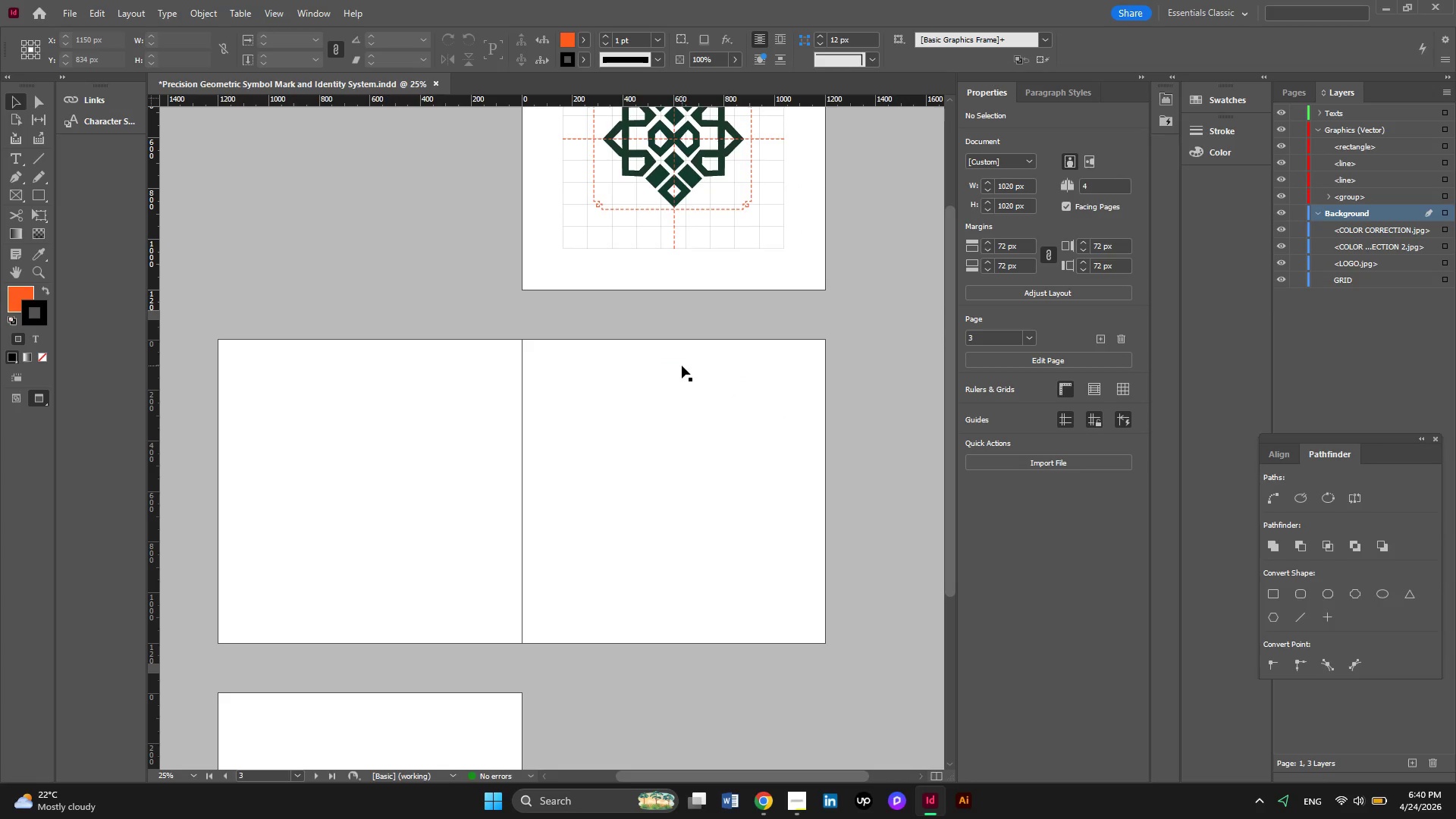 
scroll: coordinate [682, 366], scroll_direction: up, amount: 1.0
 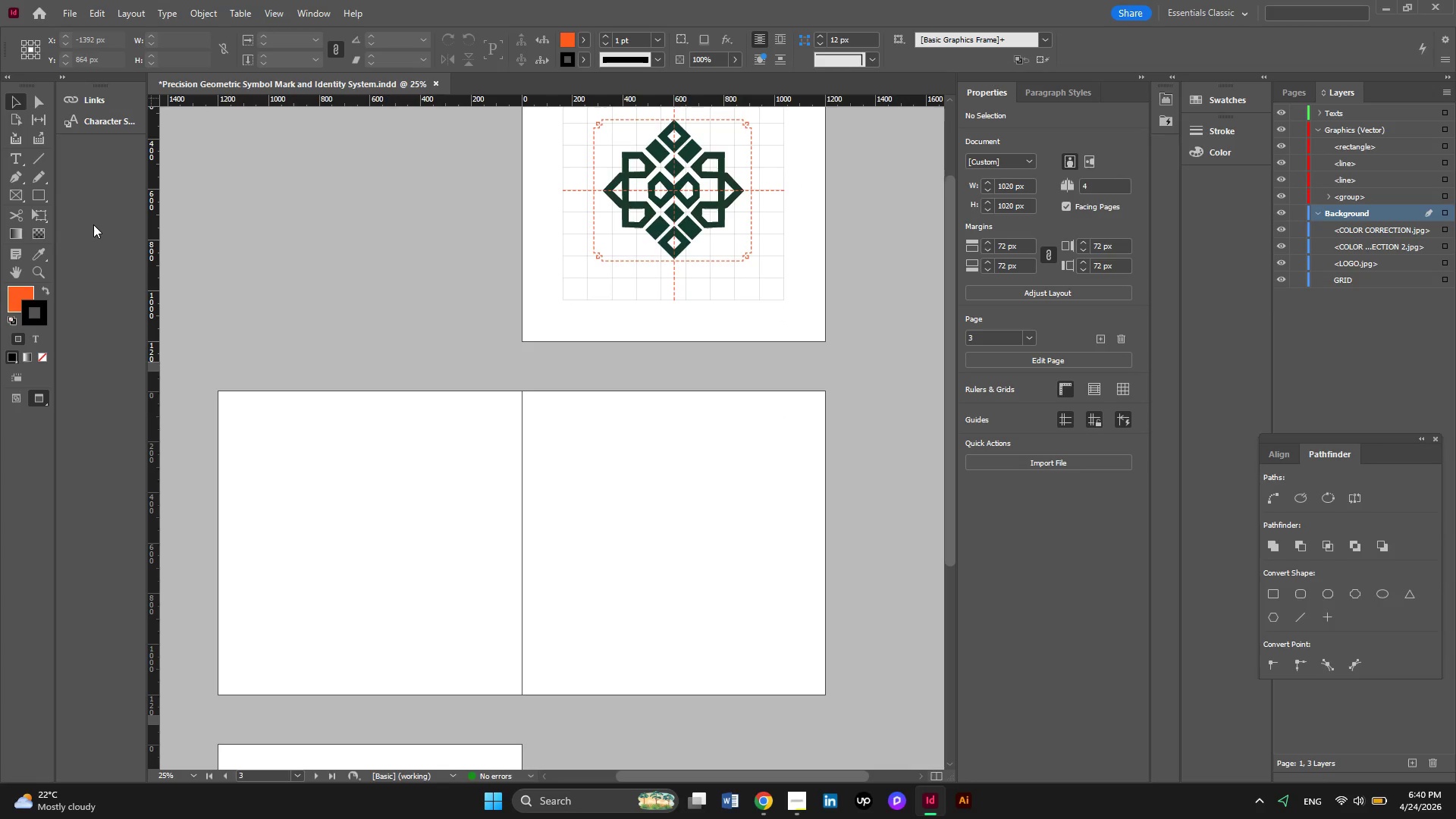 
key(Control+ControlLeft)
 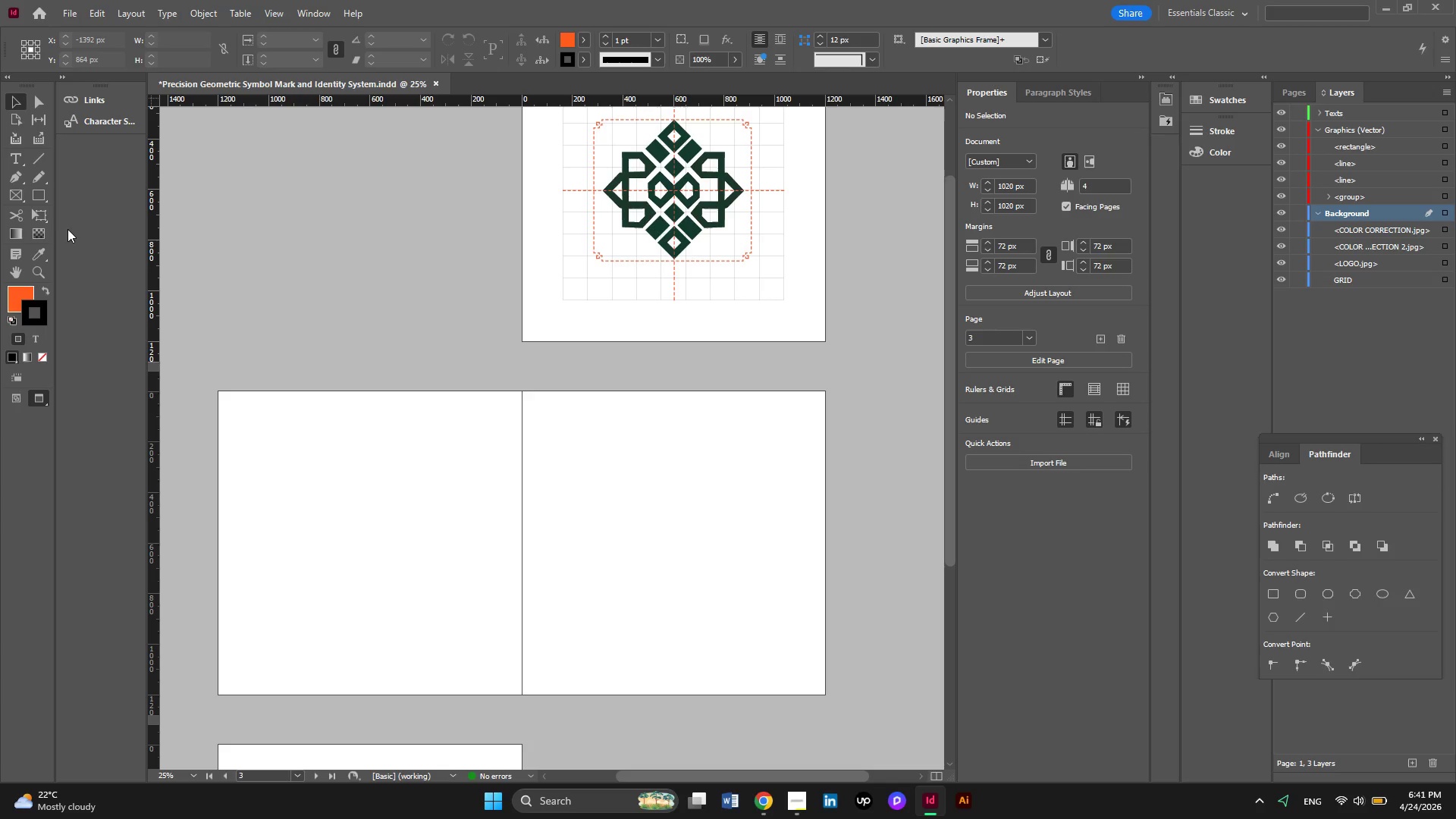 
key(Control+ControlLeft)
 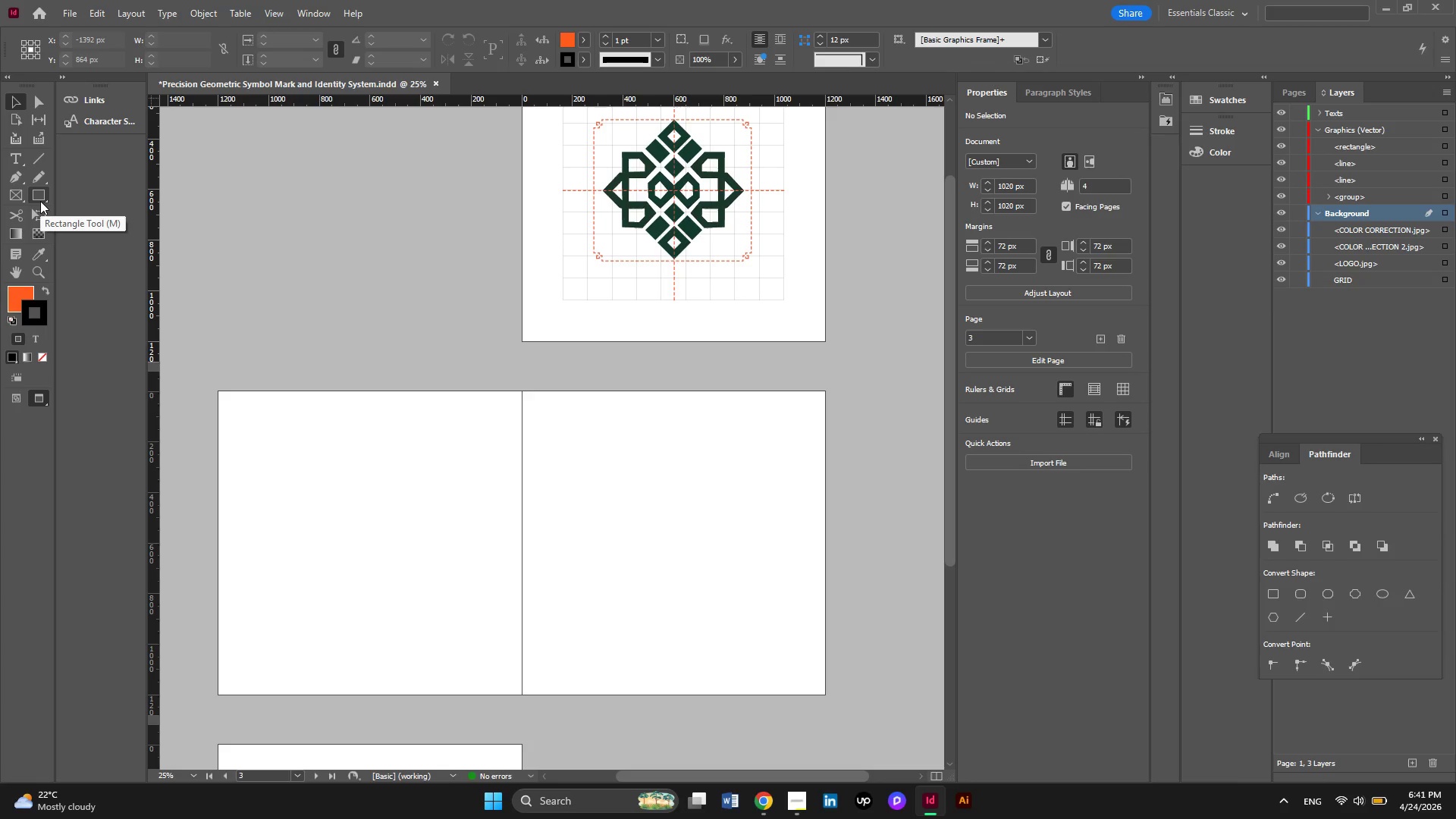 
left_click([37, 193])
 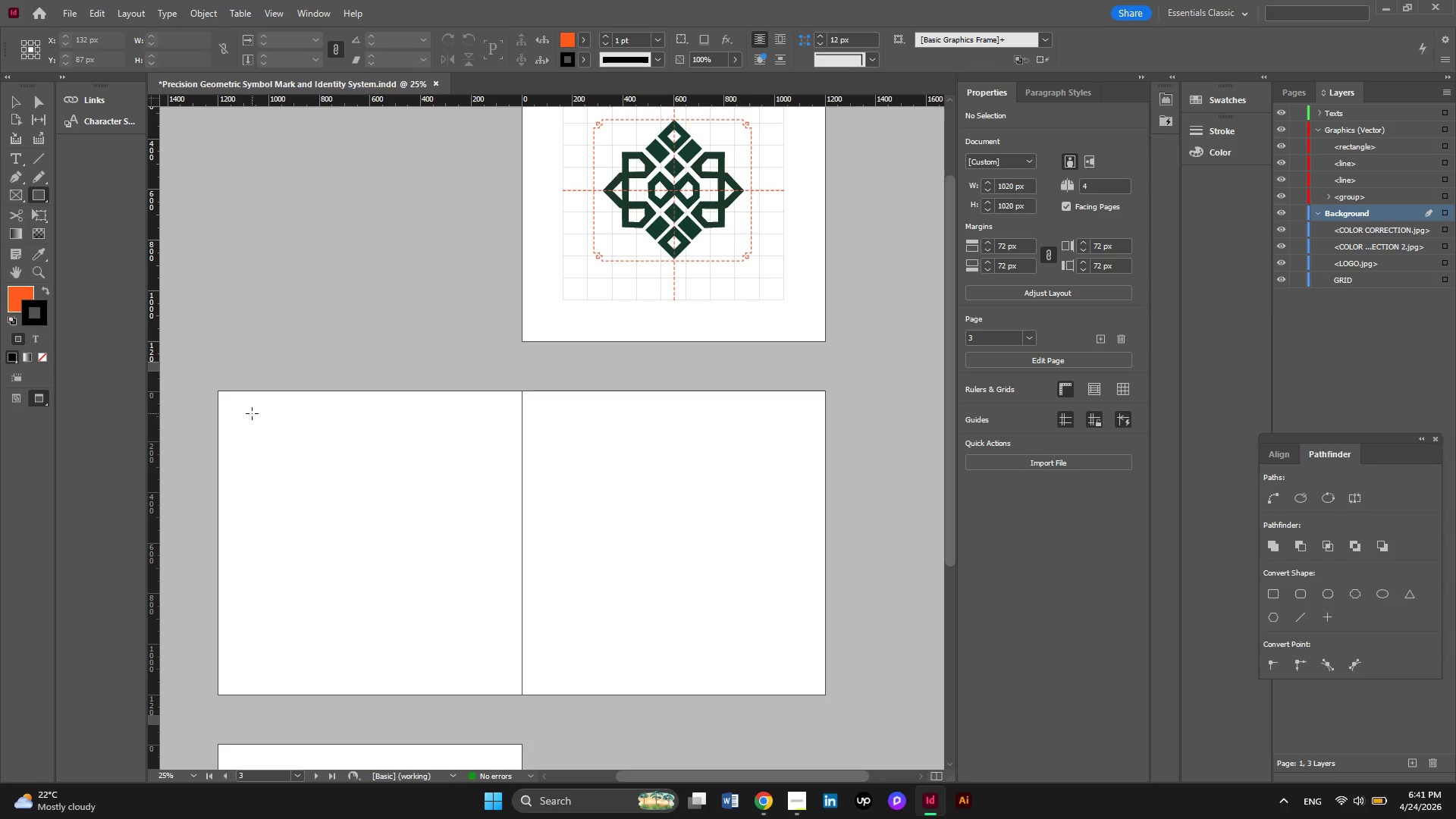 
hold_key(key=AltLeft, duration=0.39)
 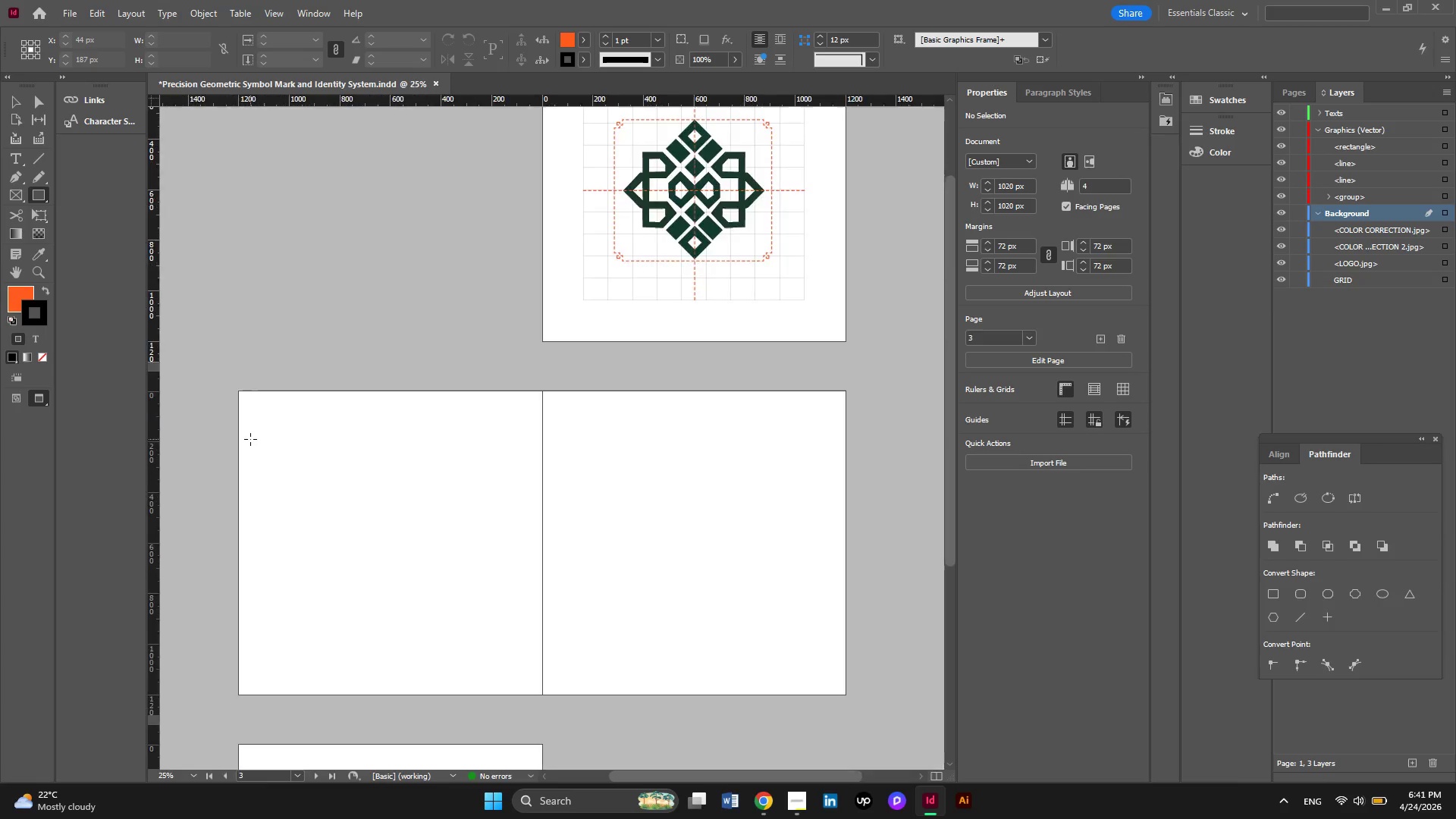 
key(Alt+AltLeft)
 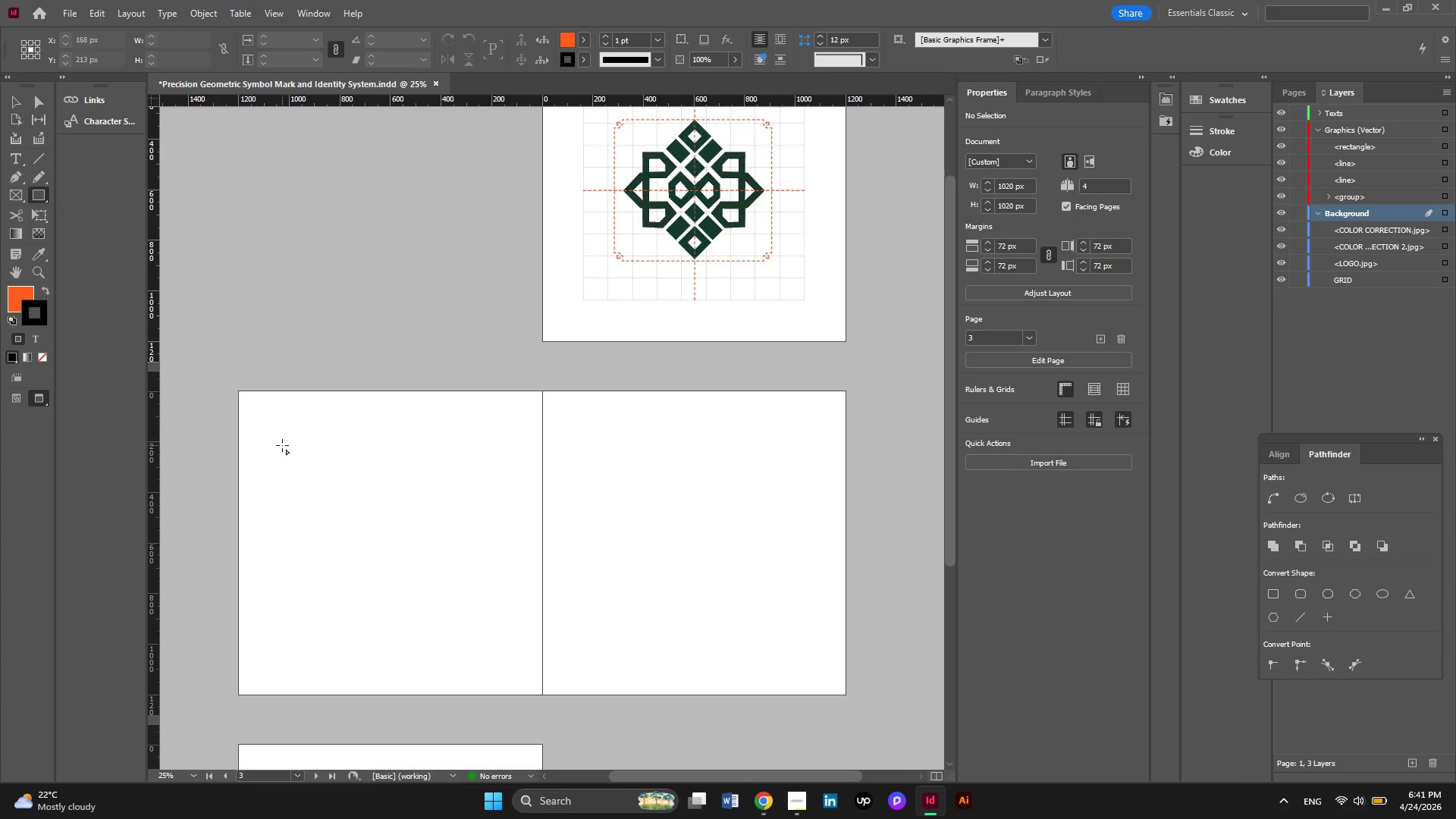 
scroll: coordinate [250, 439], scroll_direction: none, amount: 0.0
 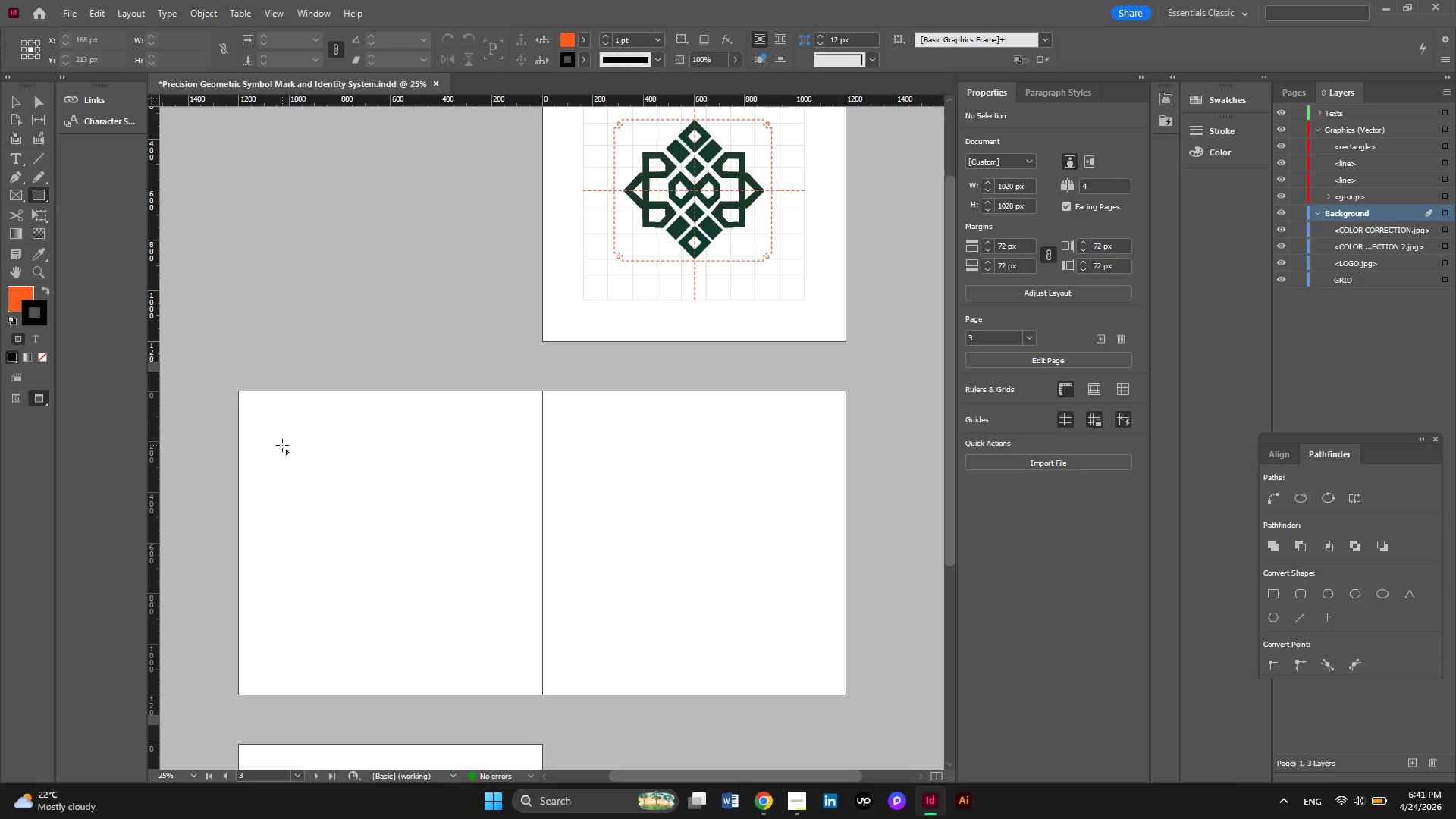 
scroll: coordinate [282, 445], scroll_direction: down, amount: 1.0
 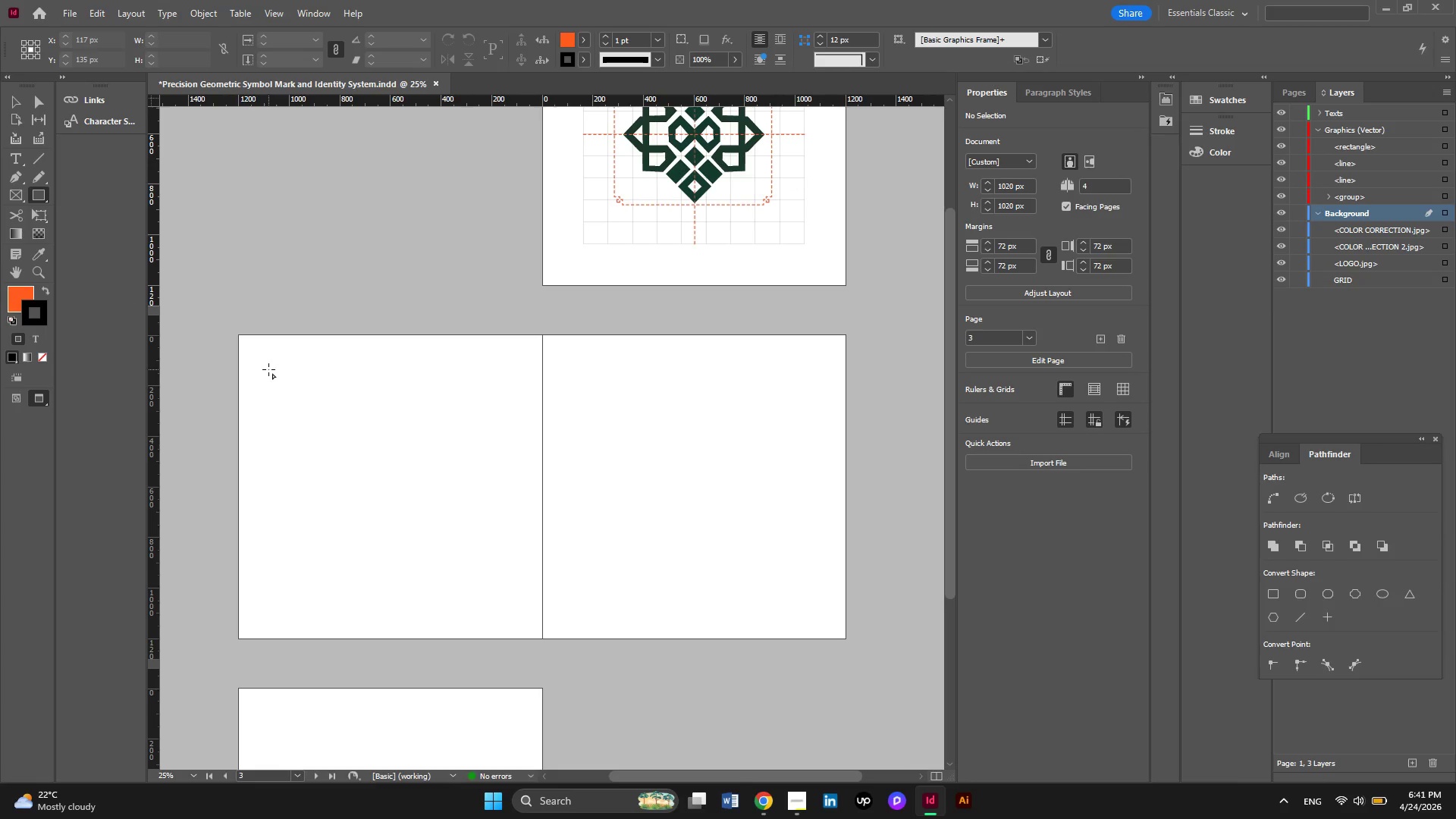 
wait(10.68)
 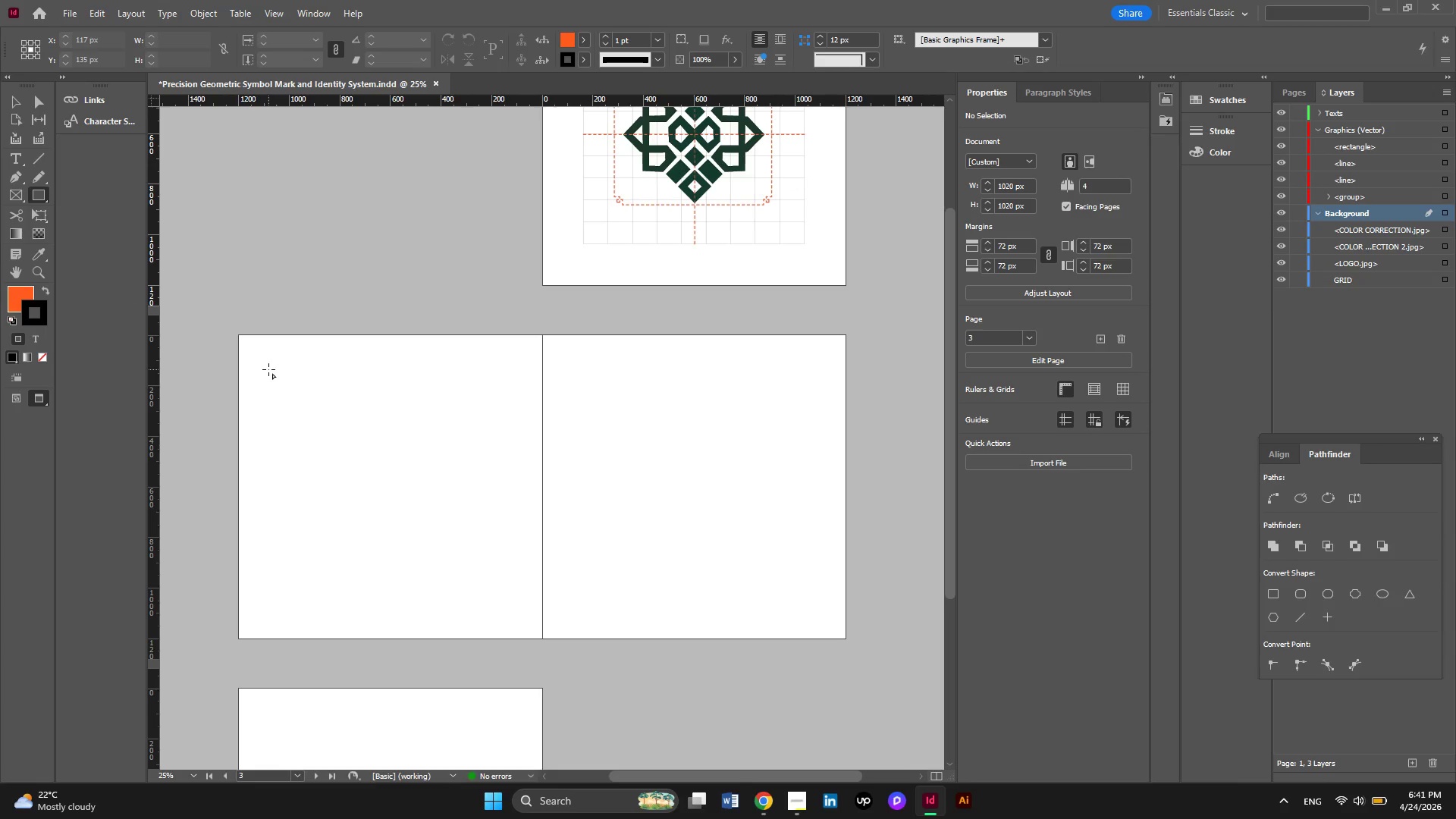 
left_click([14, 102])
 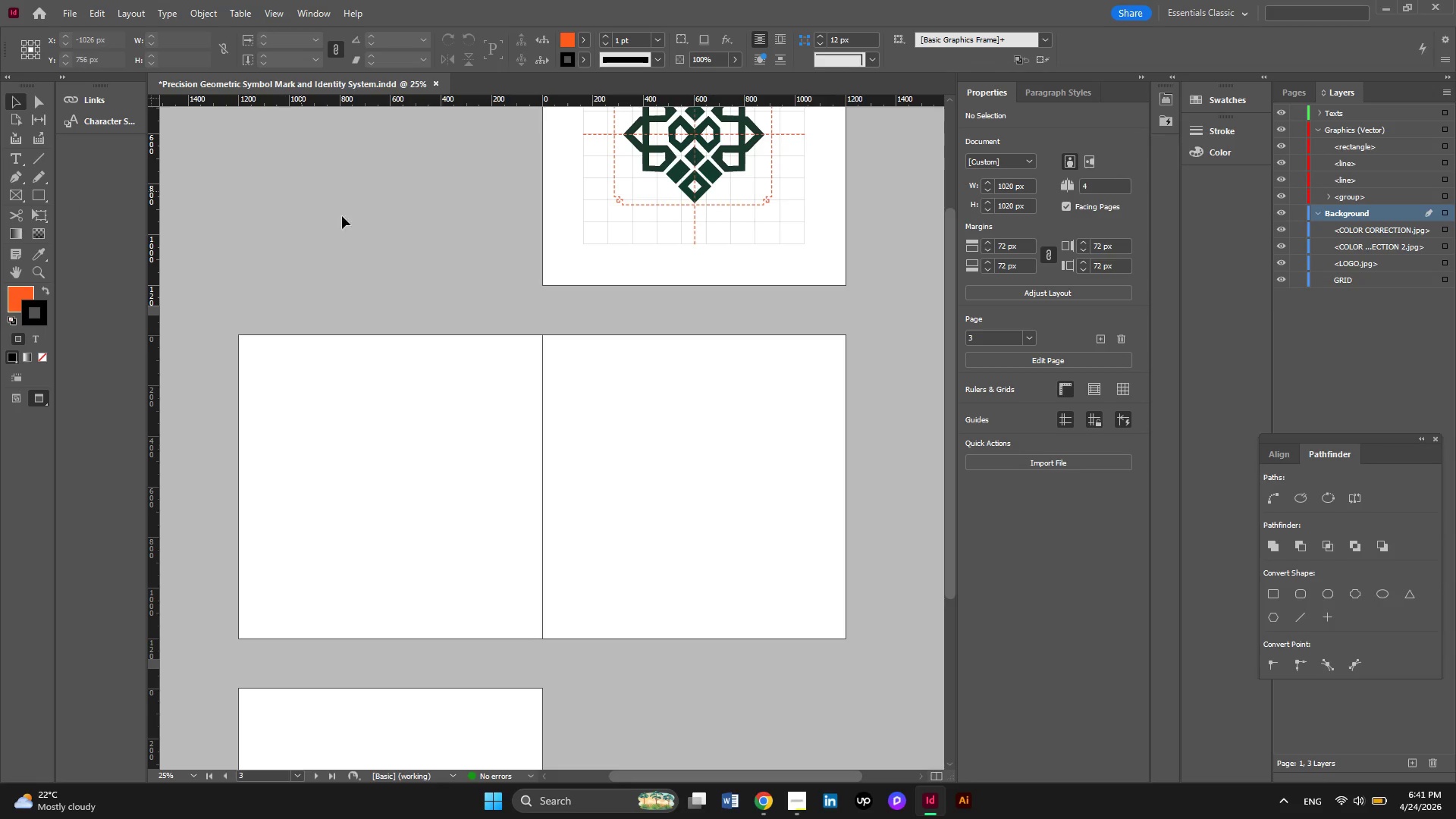 
scroll: coordinate [440, 276], scroll_direction: up, amount: 2.0
 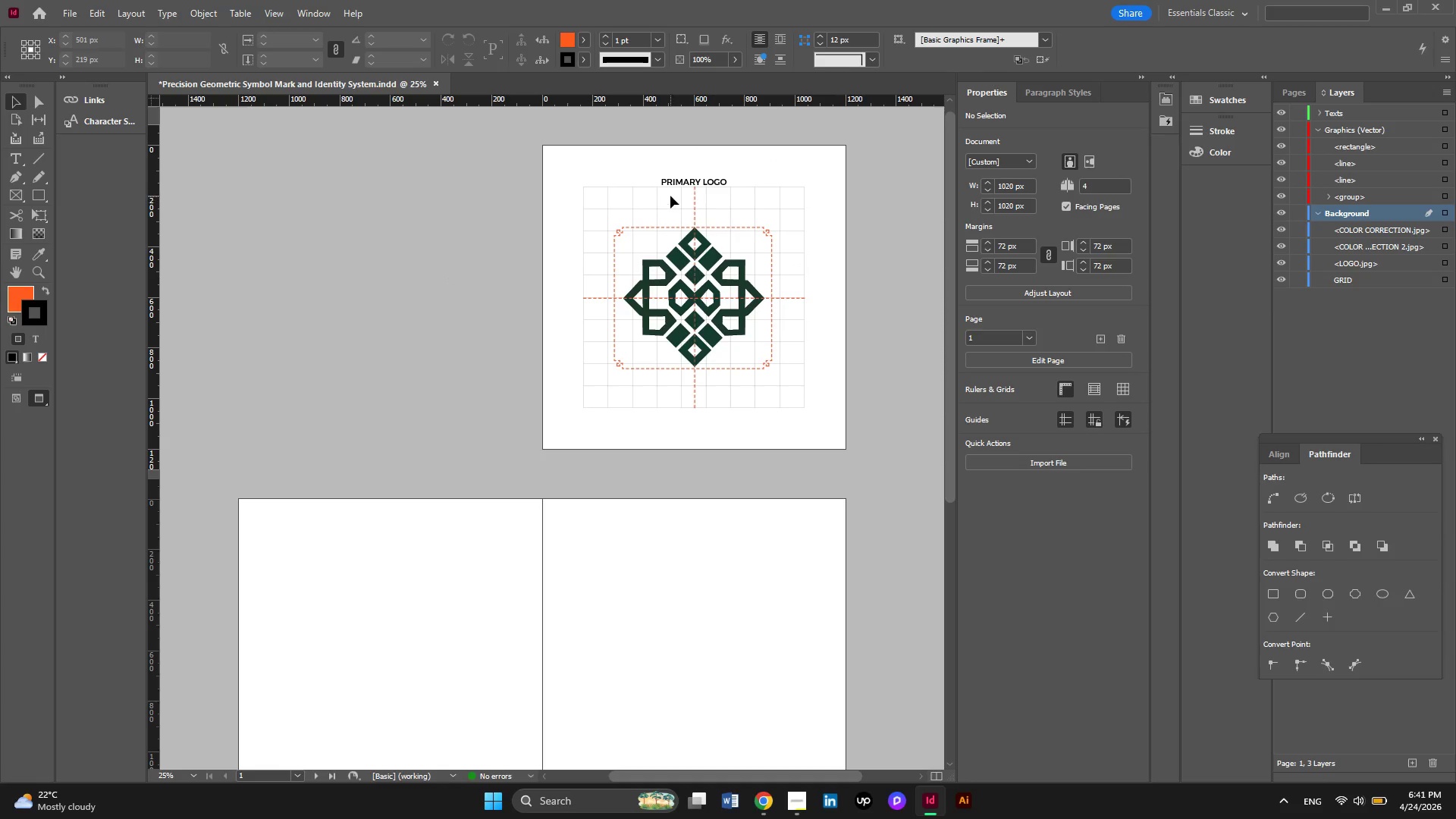 
left_click([678, 183])
 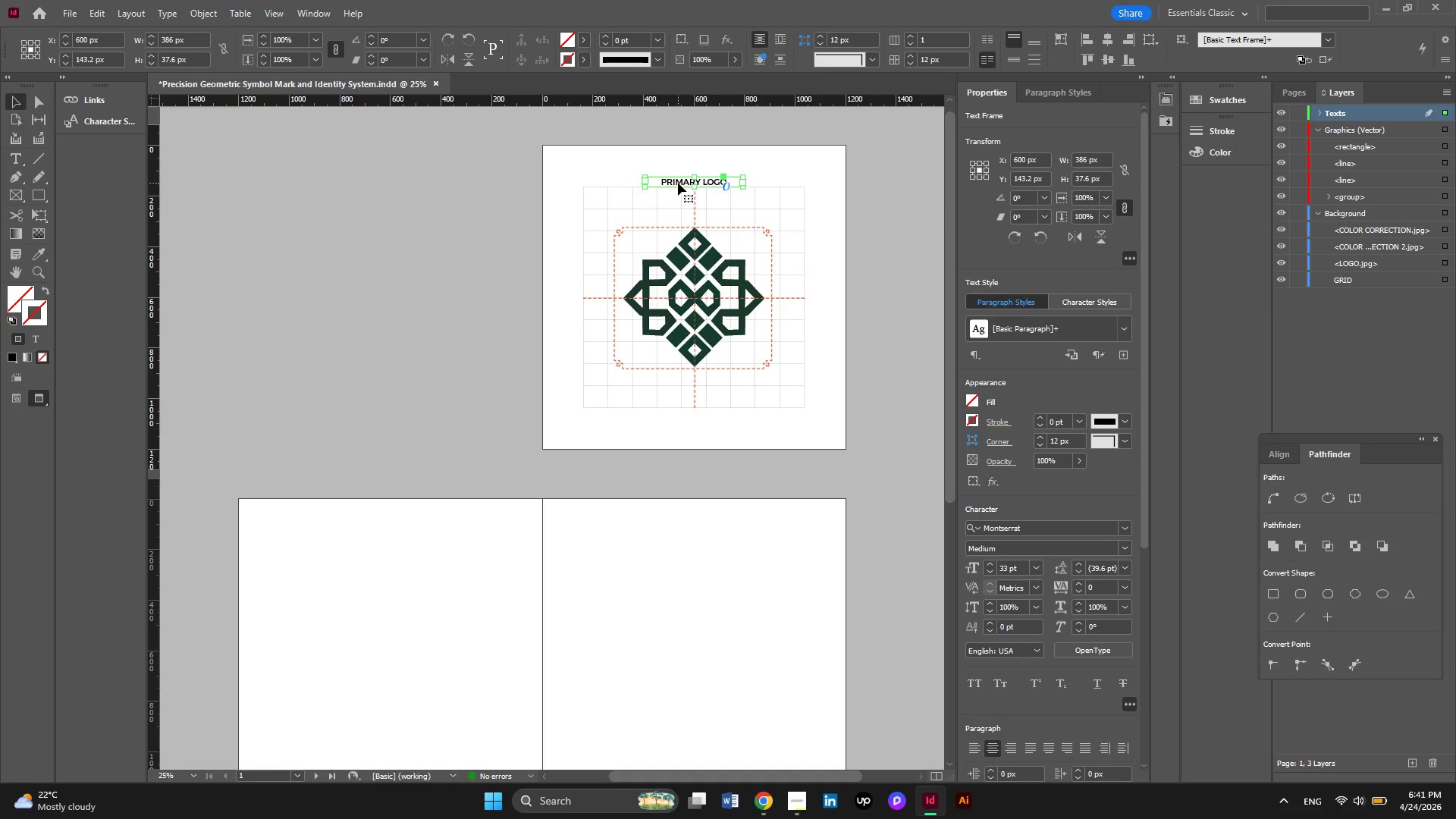 
hold_key(key=AltLeft, duration=7.27)
left_click_drag(start_coordinate=[678, 183], to_coordinate=[375, 511])
 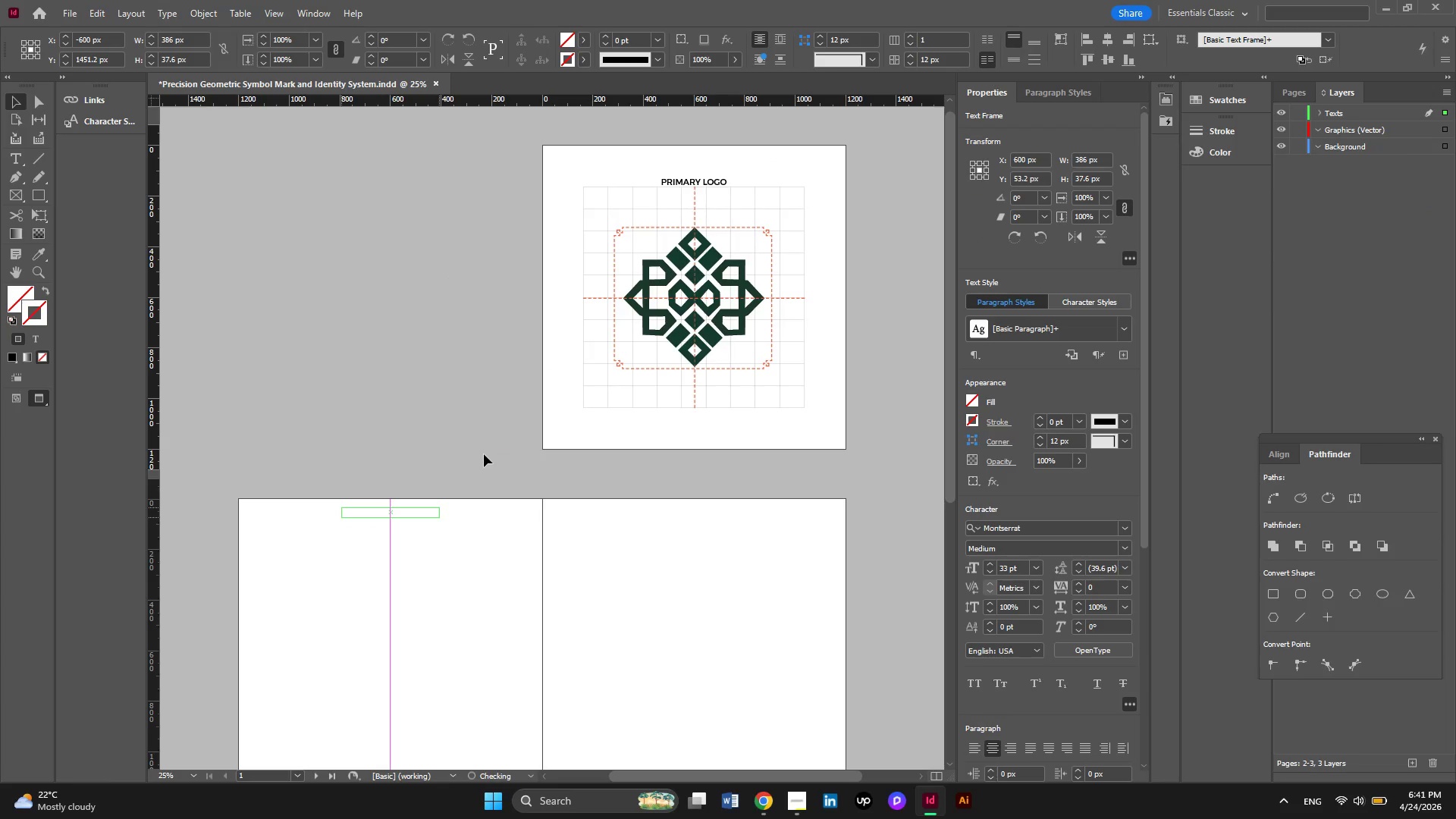 
scroll: coordinate [484, 454], scroll_direction: down, amount: 1.0
 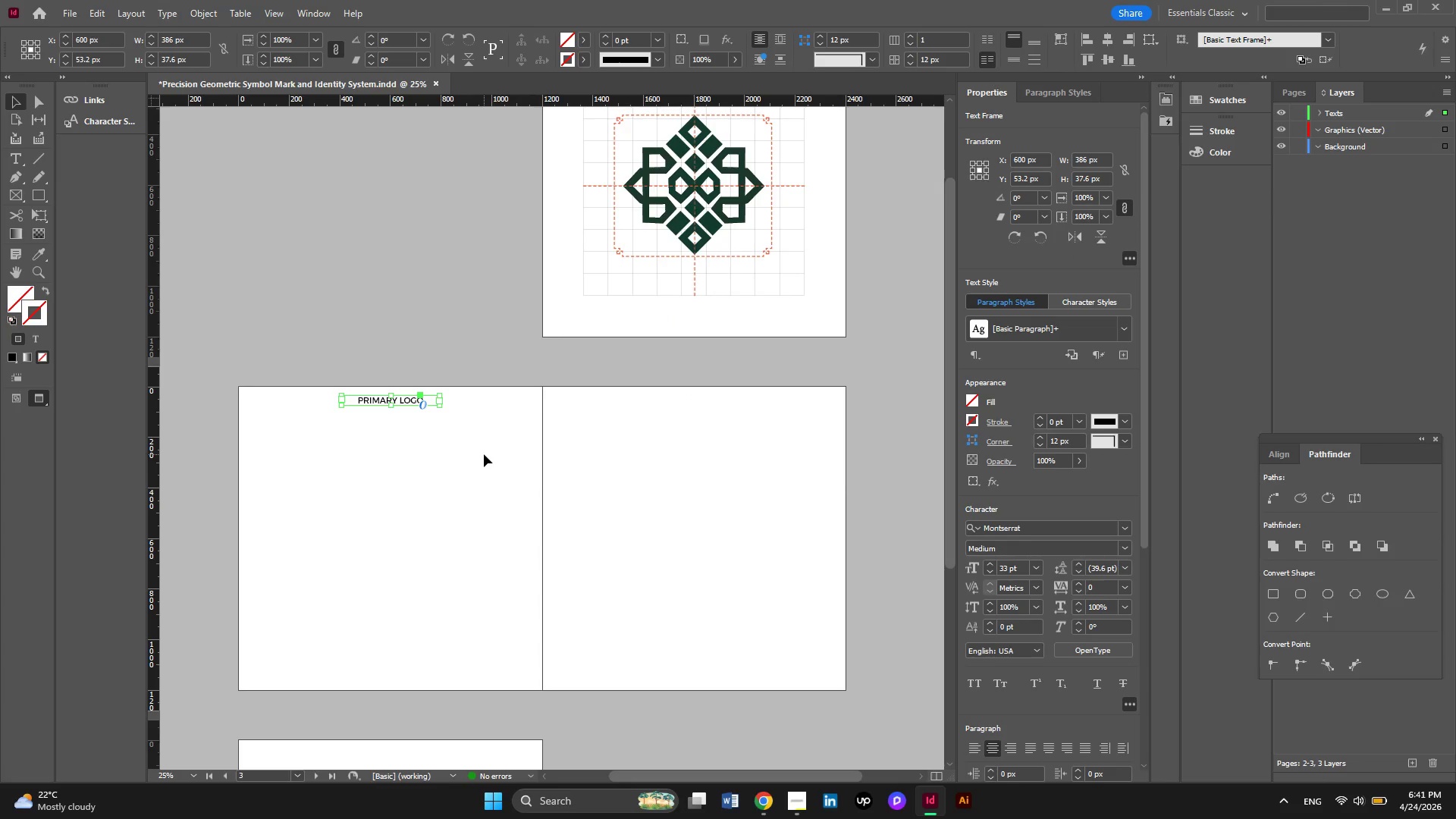 
scroll: coordinate [484, 454], scroll_direction: up, amount: 1.0
 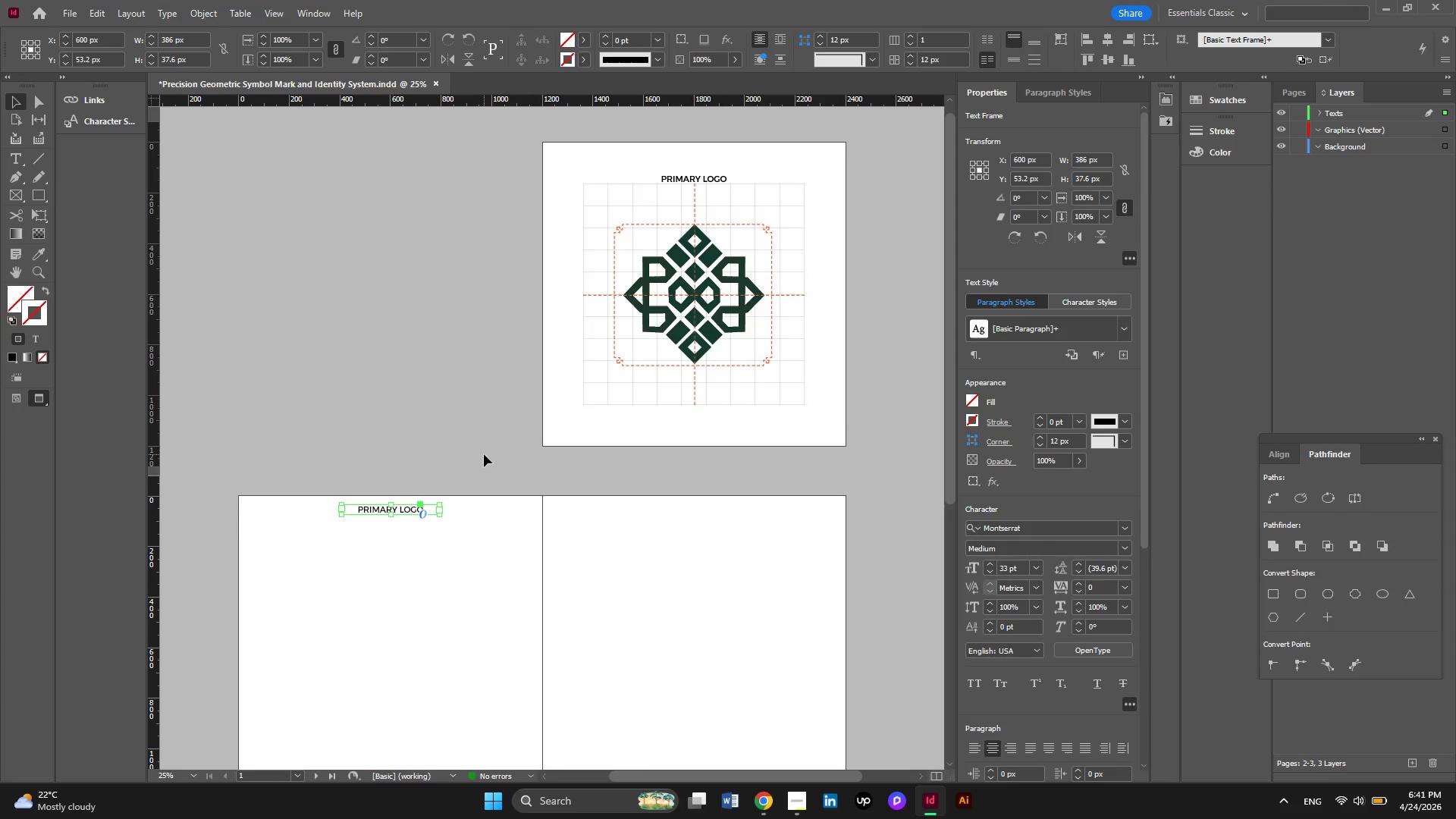 
scroll: coordinate [484, 454], scroll_direction: none, amount: 0.0
 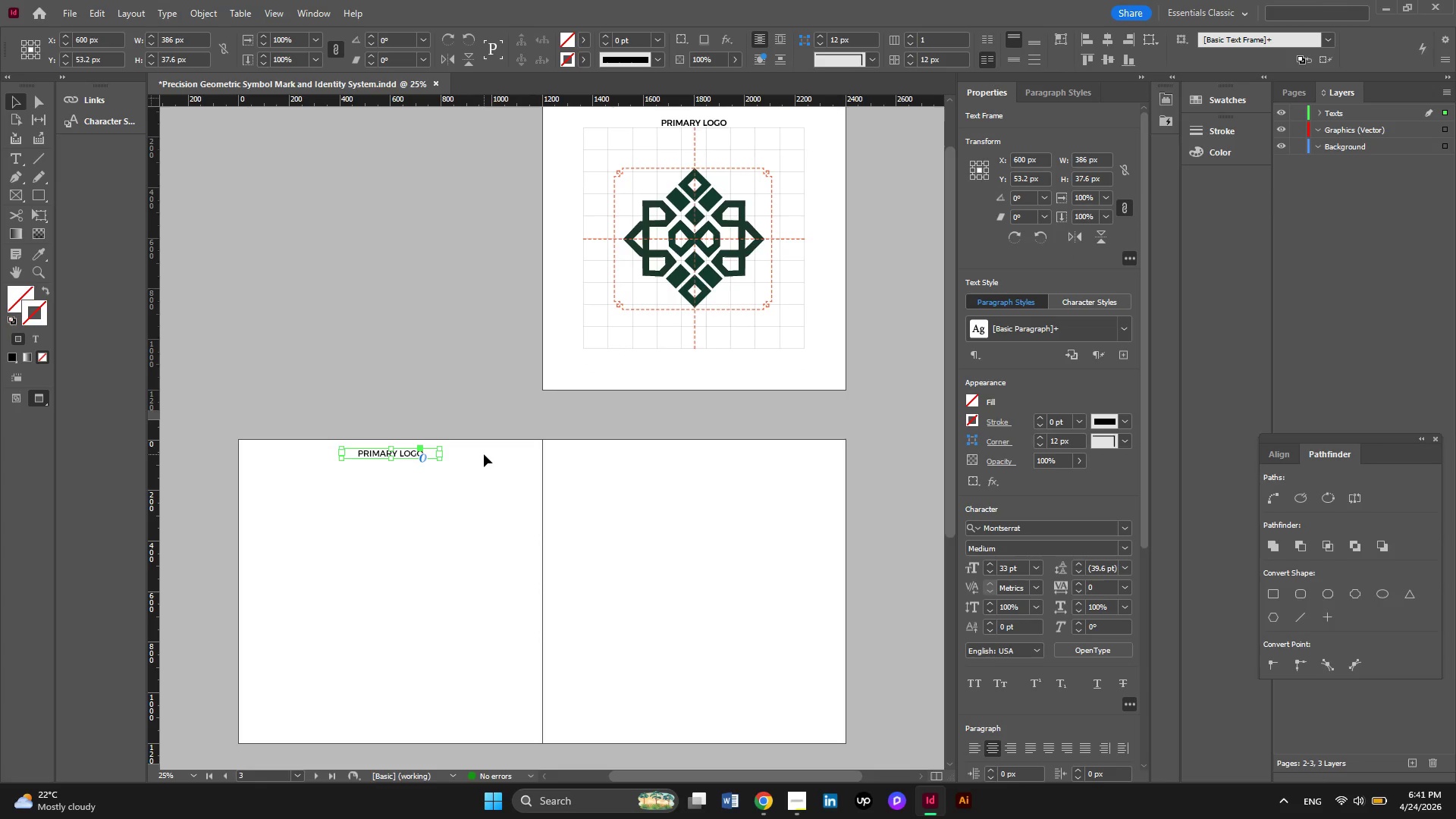 
key(ArrowDown)
 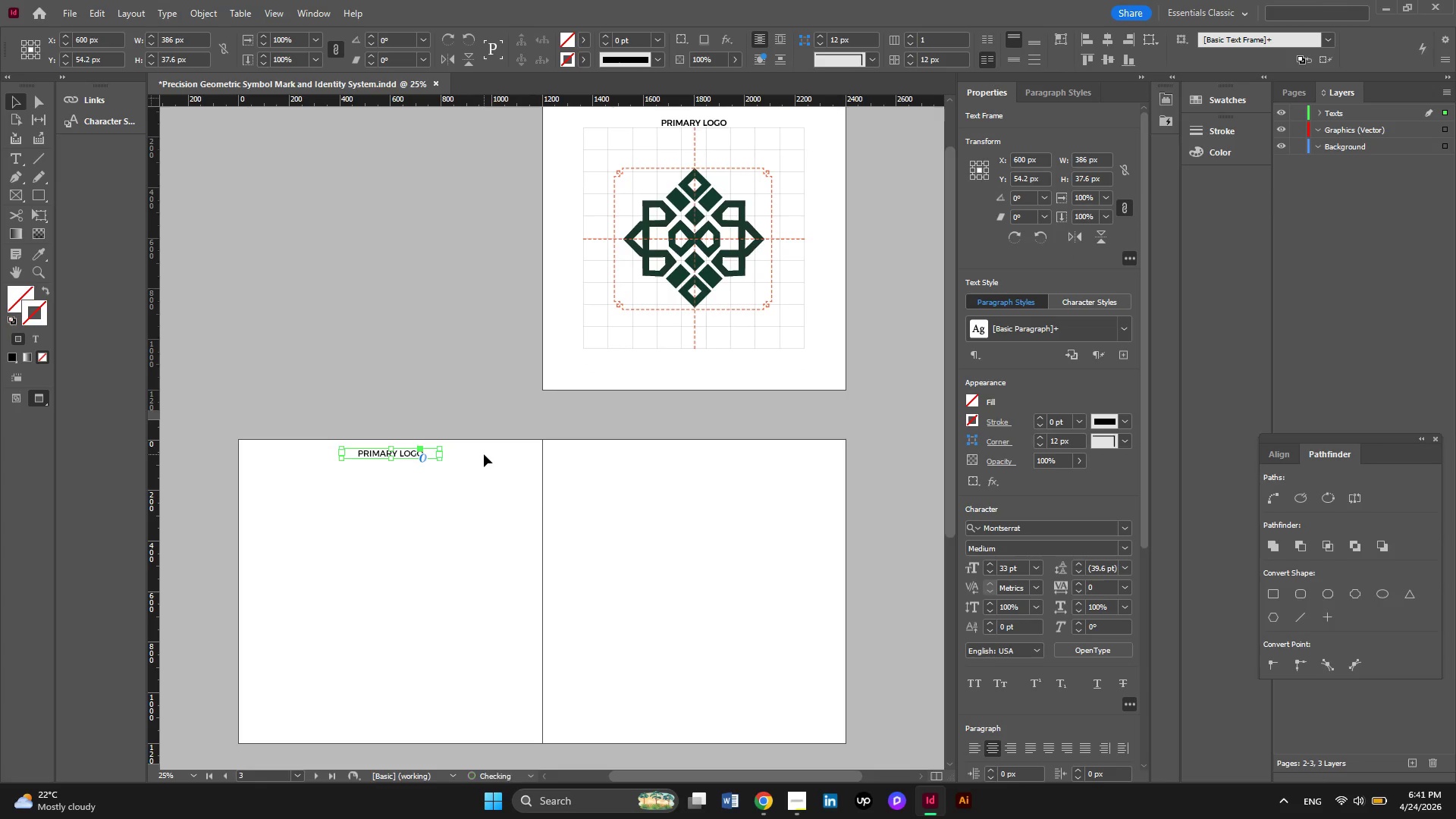 
key(ArrowDown)
 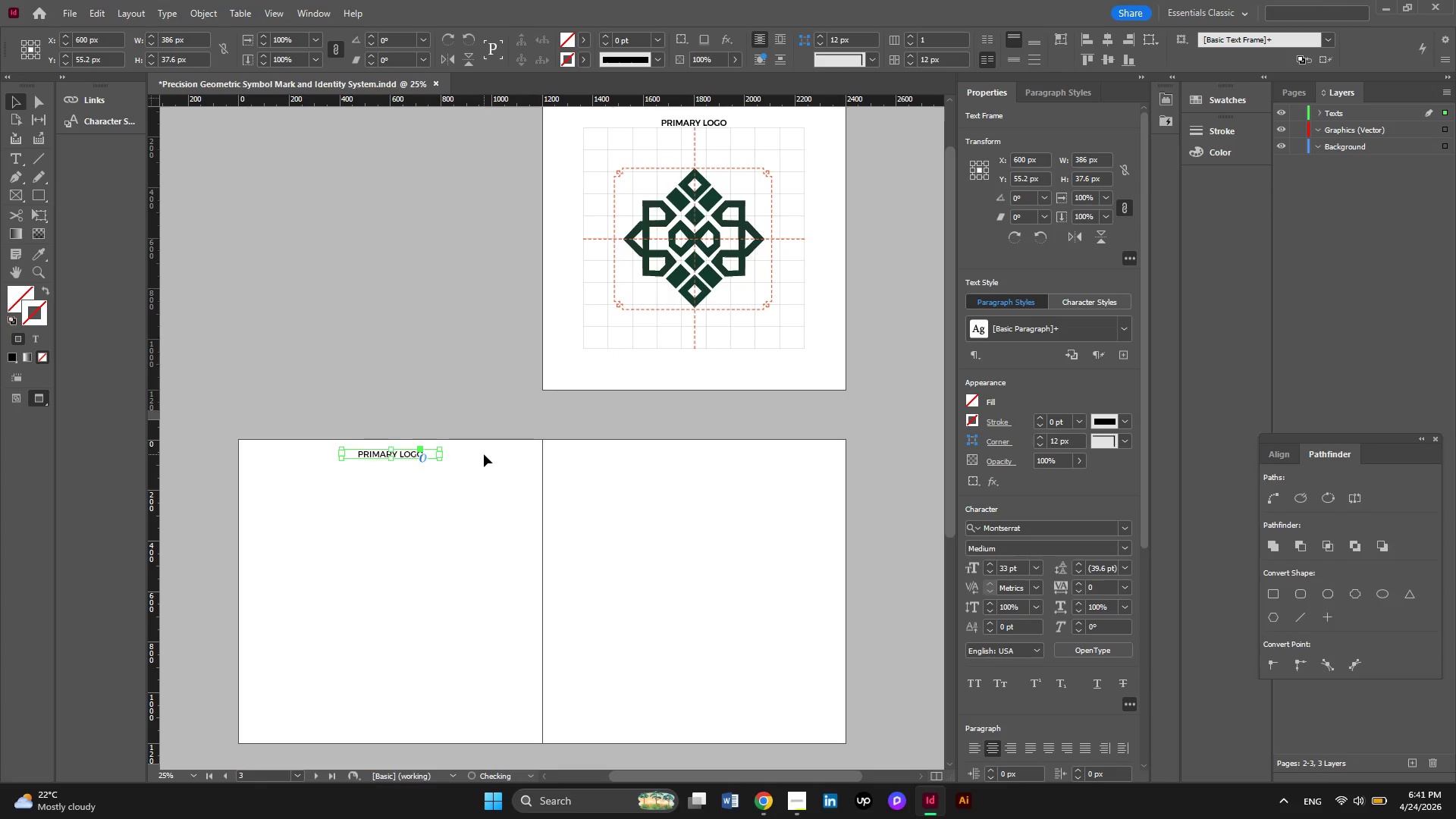 
hold_key(key=ArrowDown, duration=0.89)
 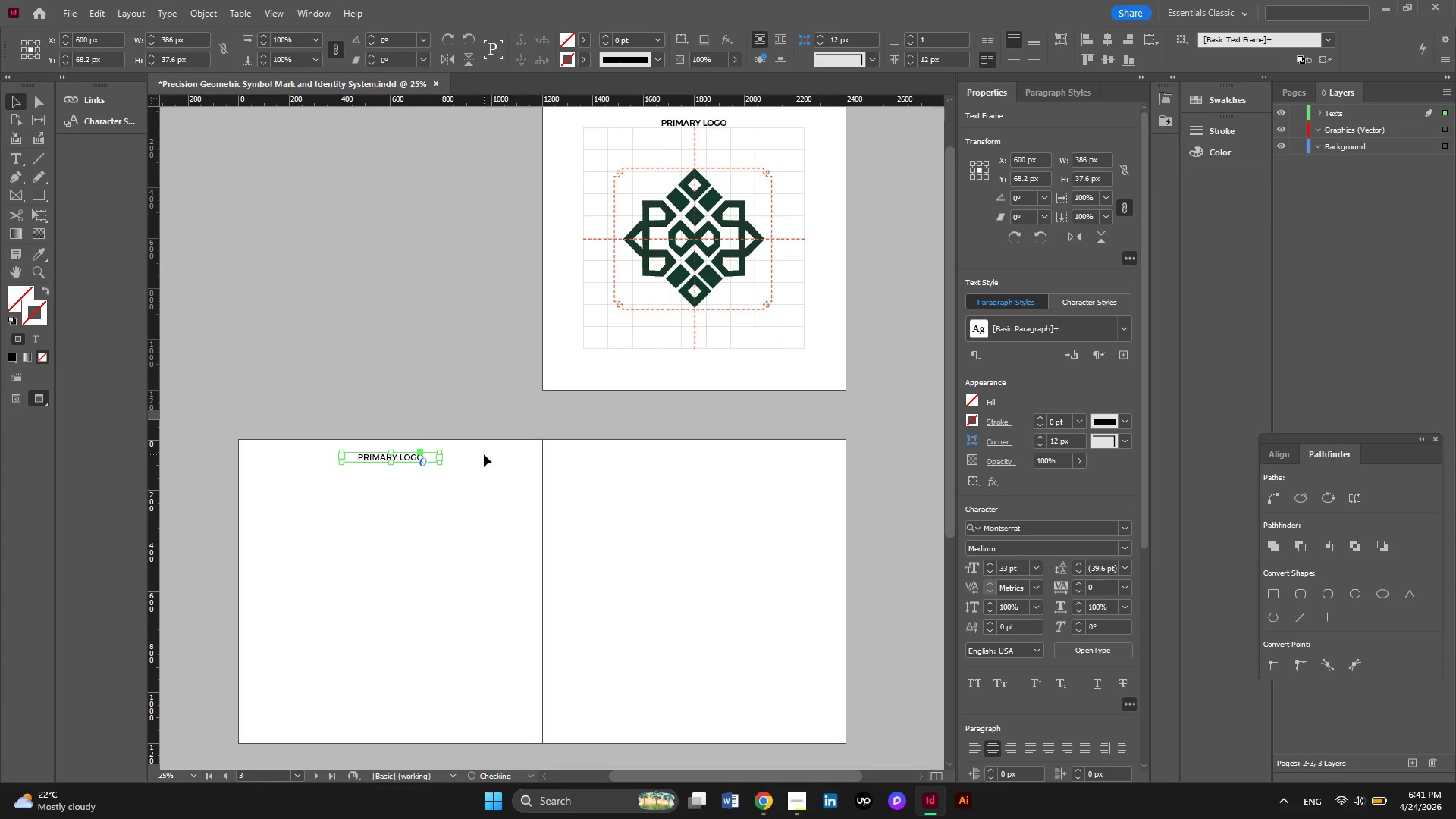 
key(ArrowDown)
 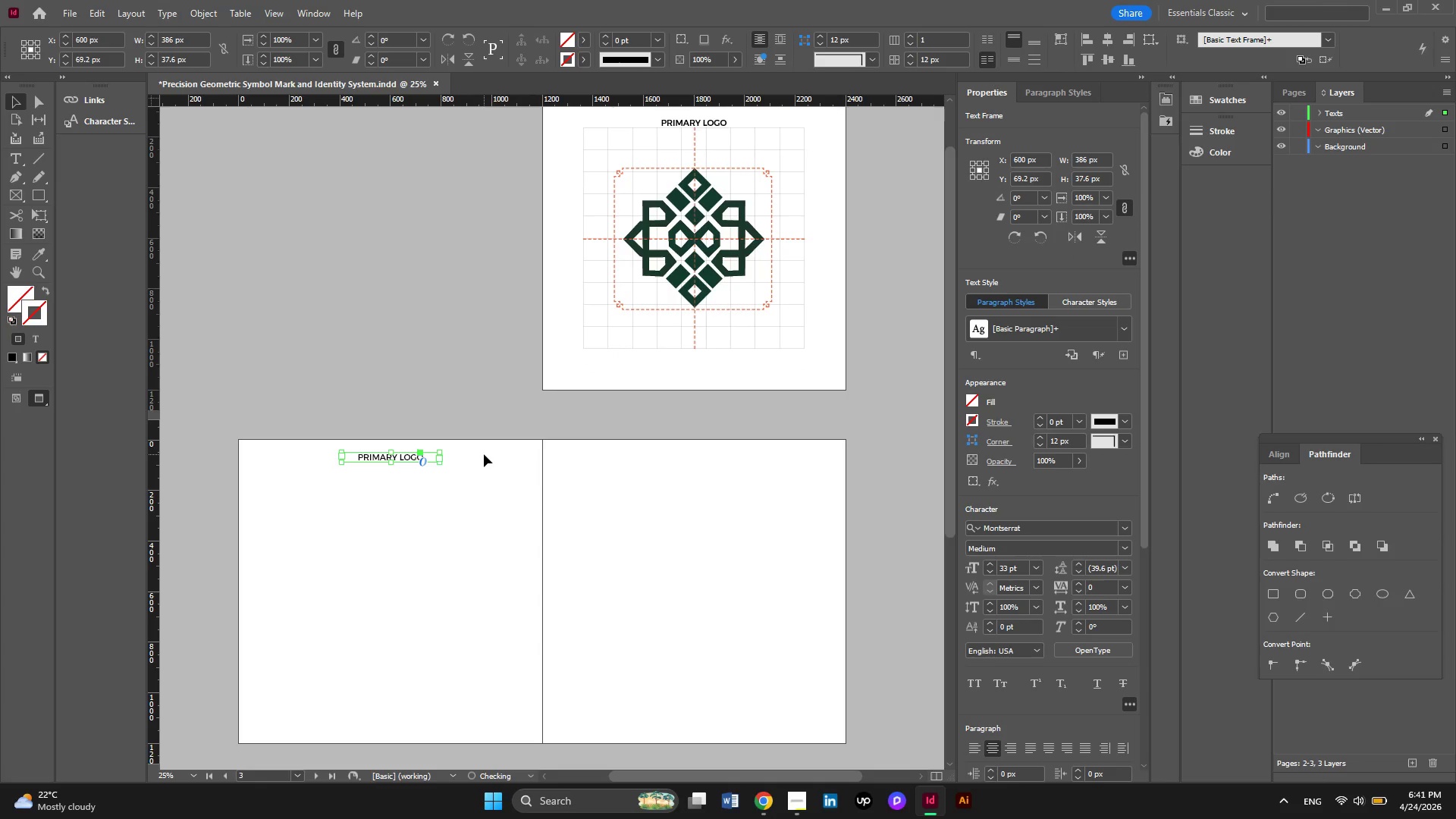 
key(ArrowDown)
 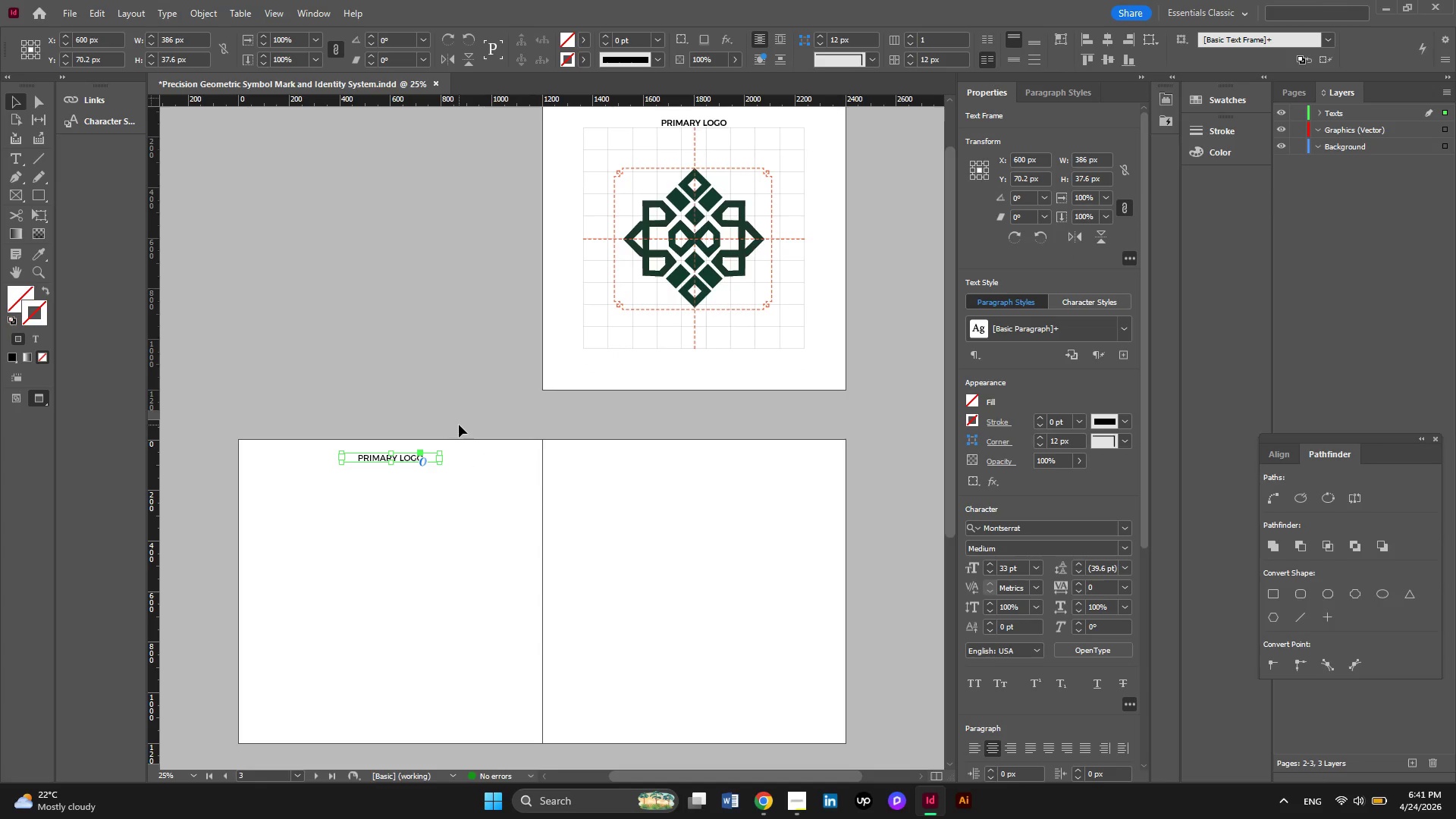 
key(Alt+AltLeft)
 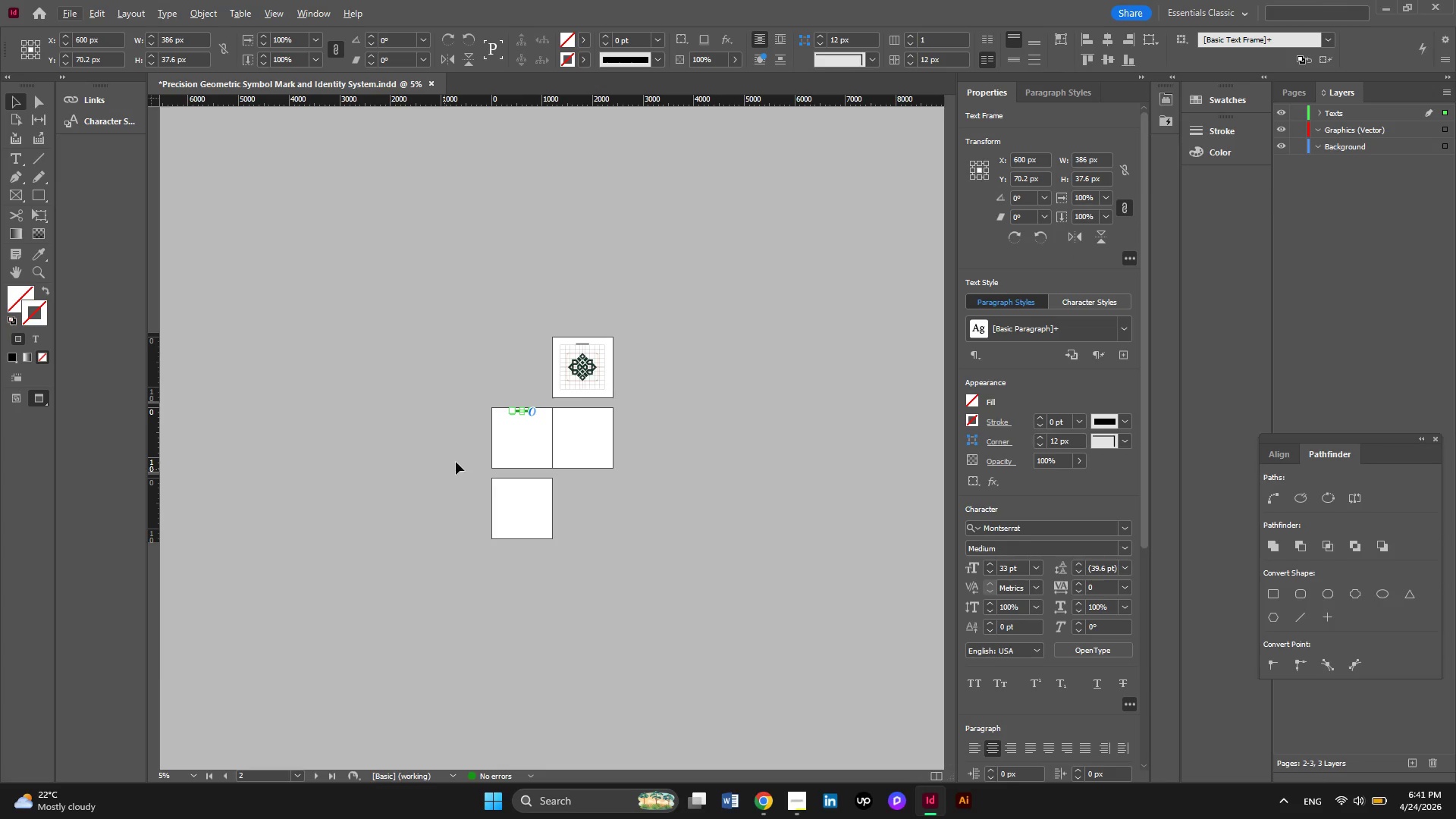 
scroll: coordinate [444, 469], scroll_direction: down, amount: 2.0
 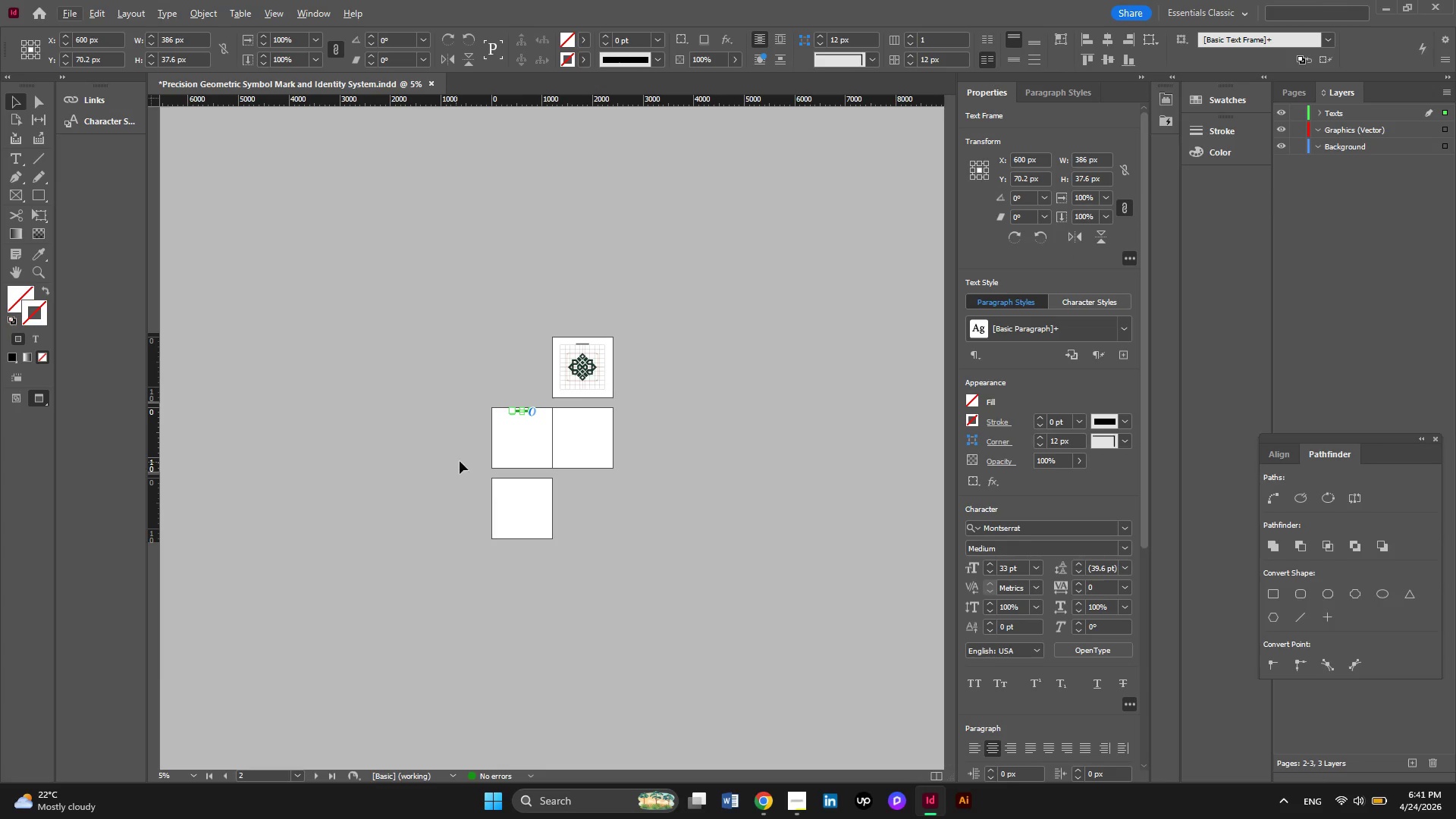 
hold_key(key=AltLeft, duration=0.33)
scroll: coordinate [595, 480], scroll_direction: none, amount: 0.0
 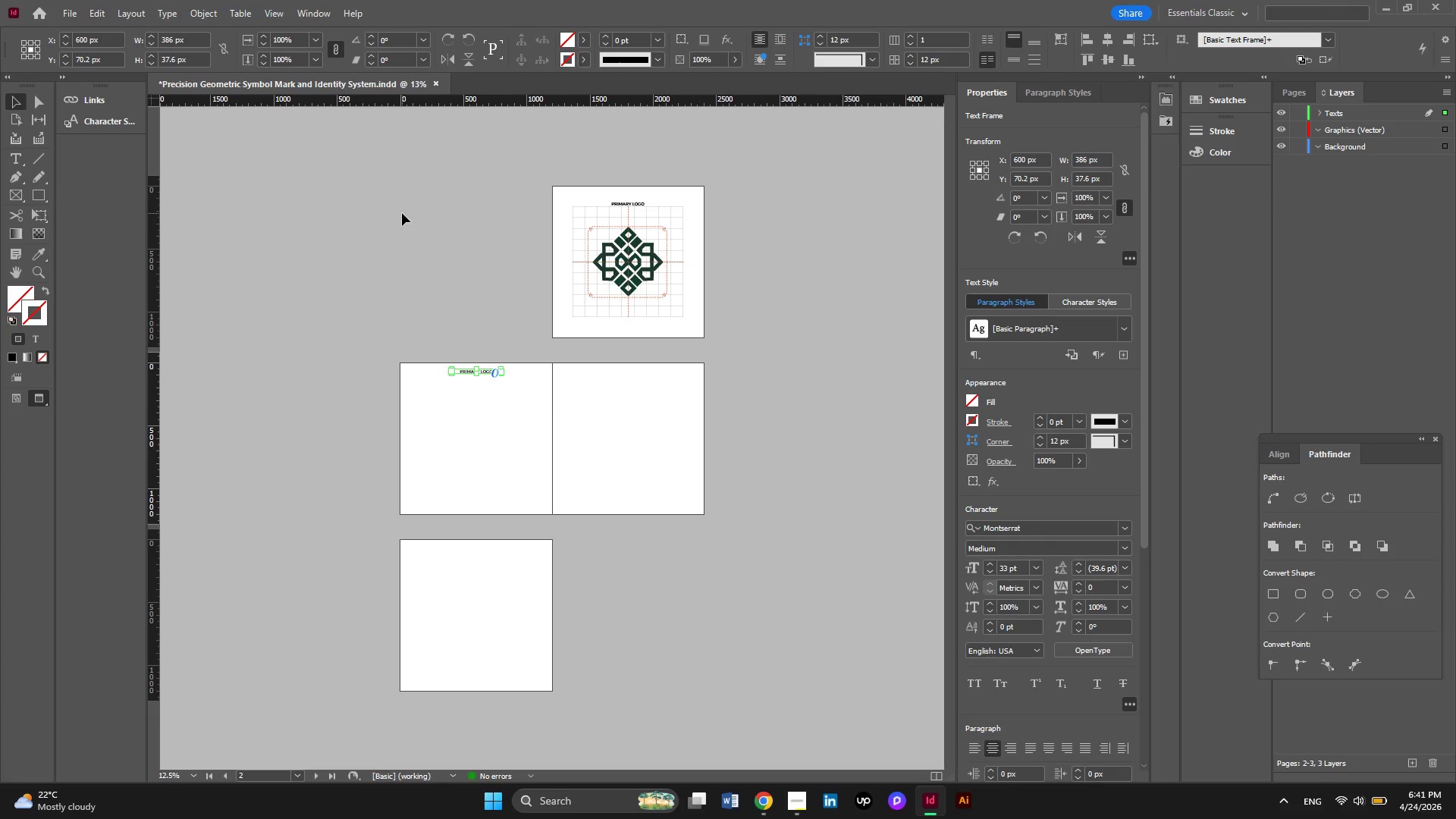 
key(W)
 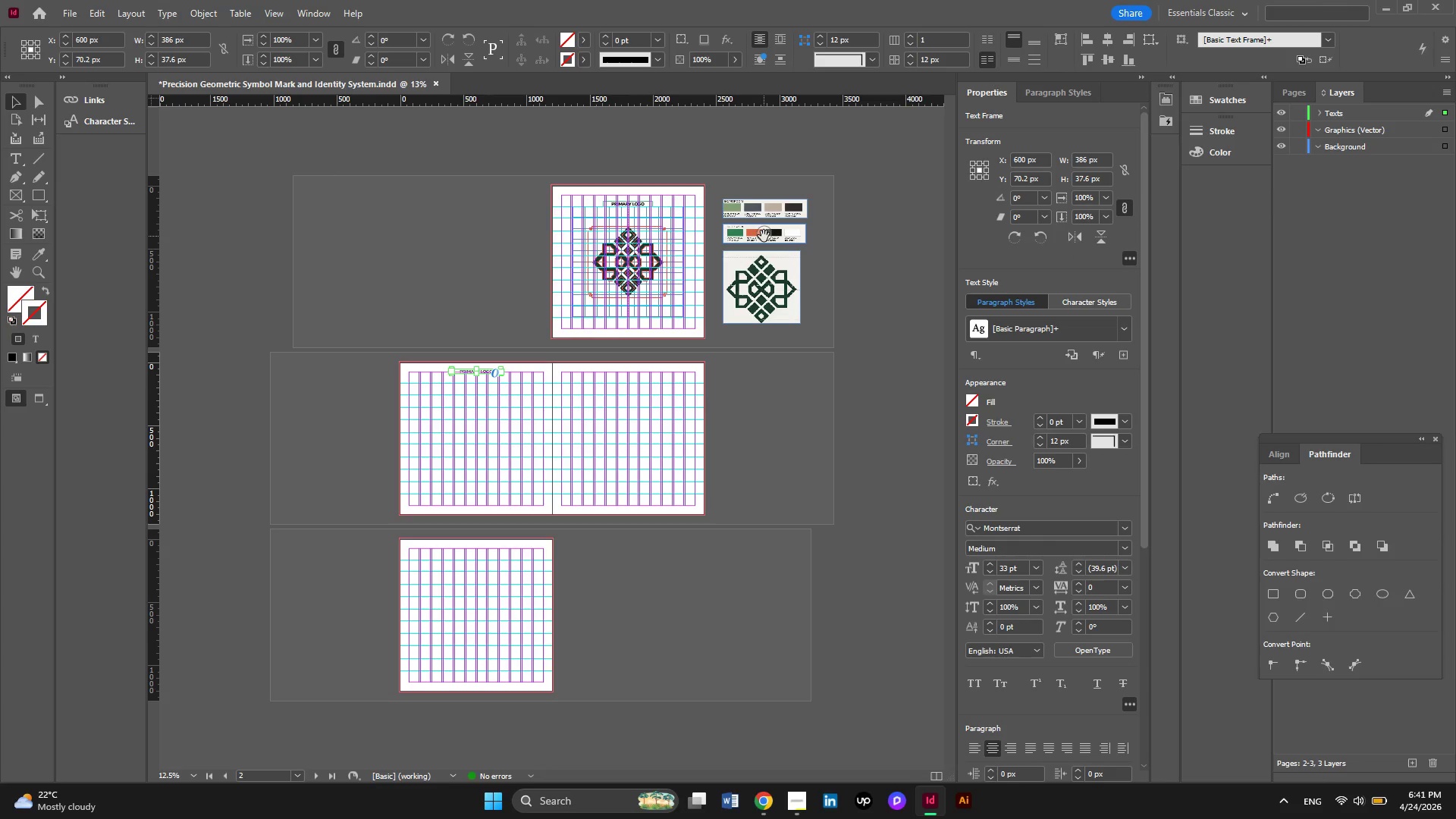 
key(Alt+AltLeft)
 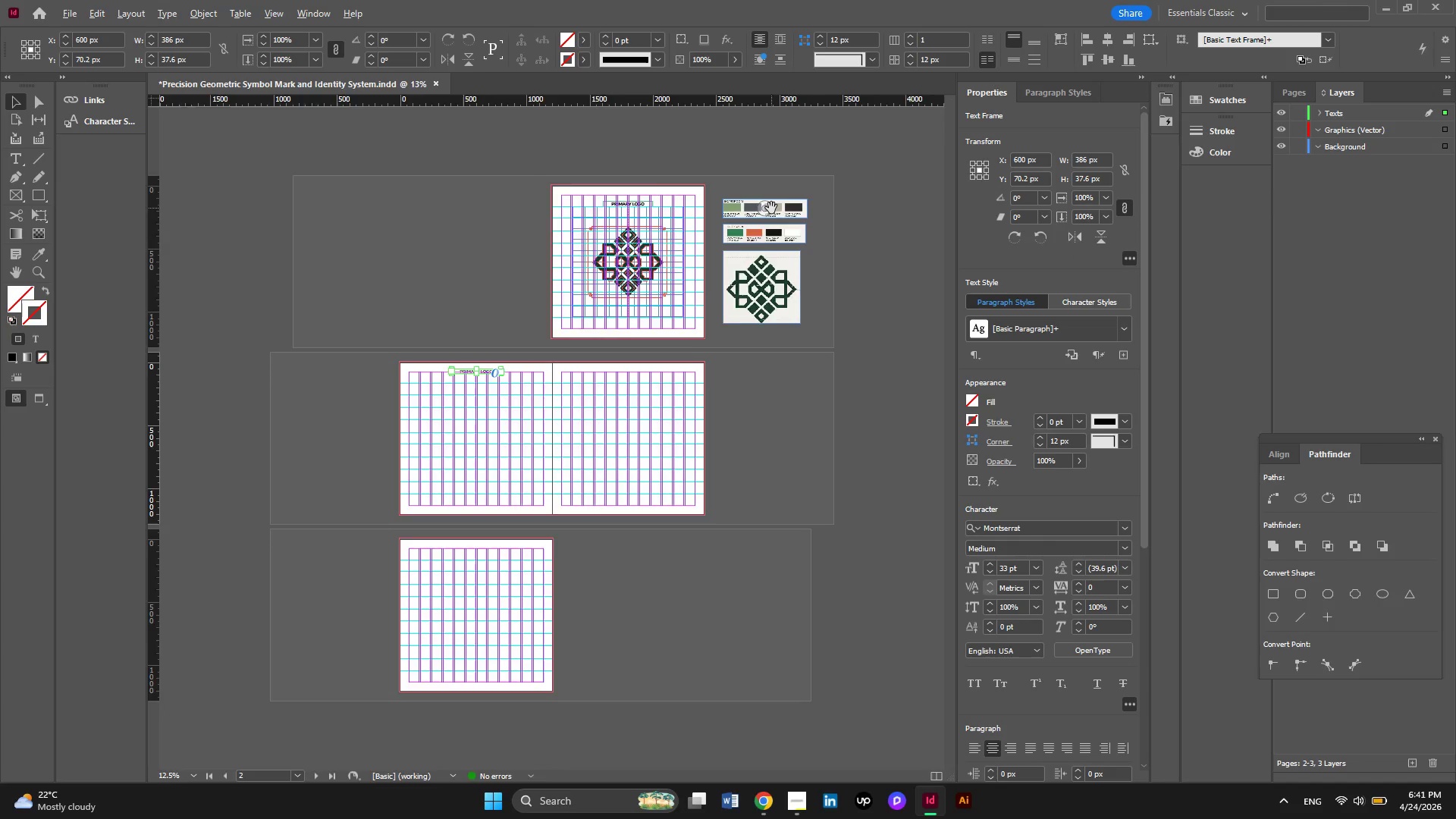 
scroll: coordinate [771, 208], scroll_direction: up, amount: 1.0
 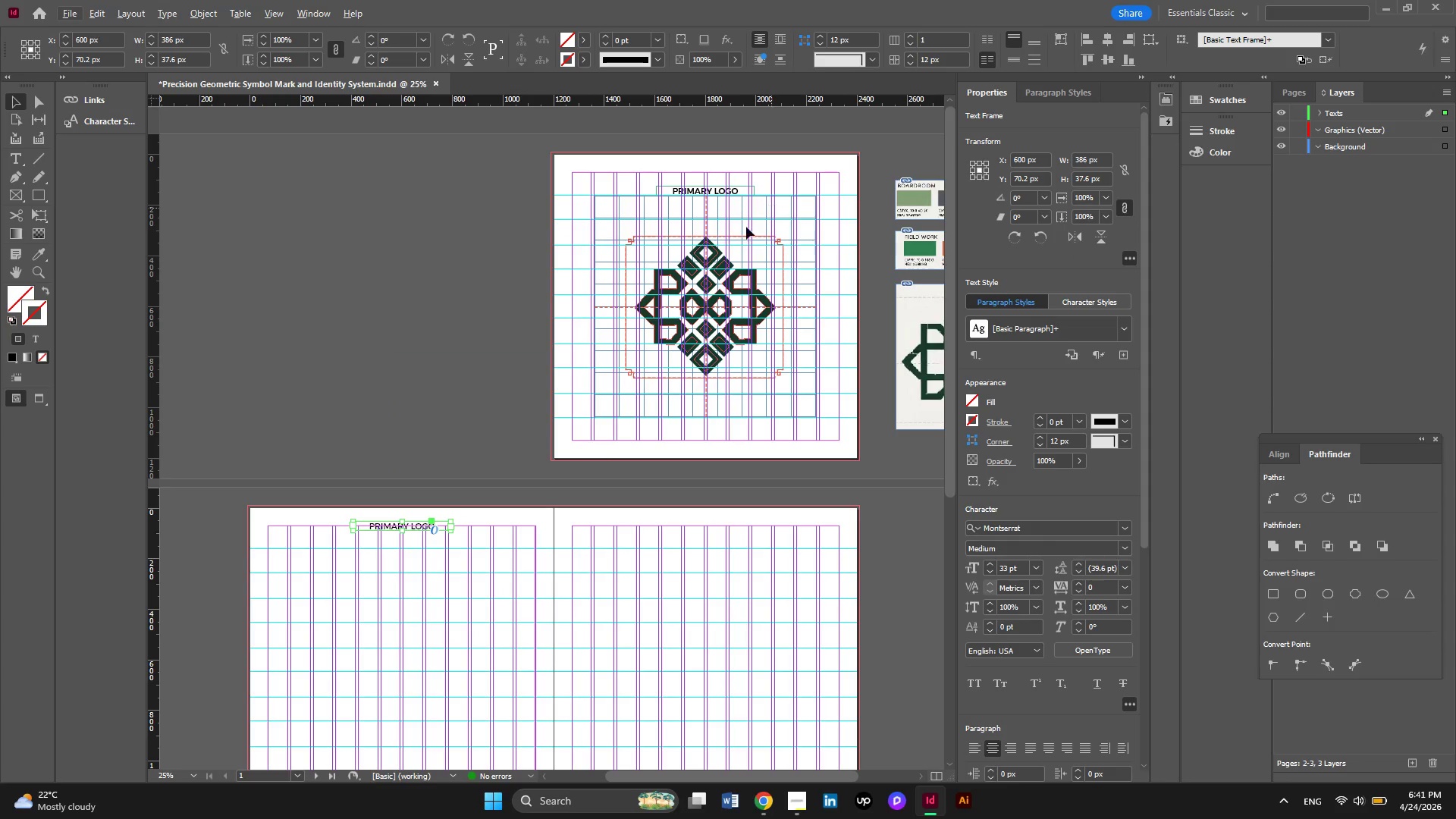 
key(Alt+AltLeft)
 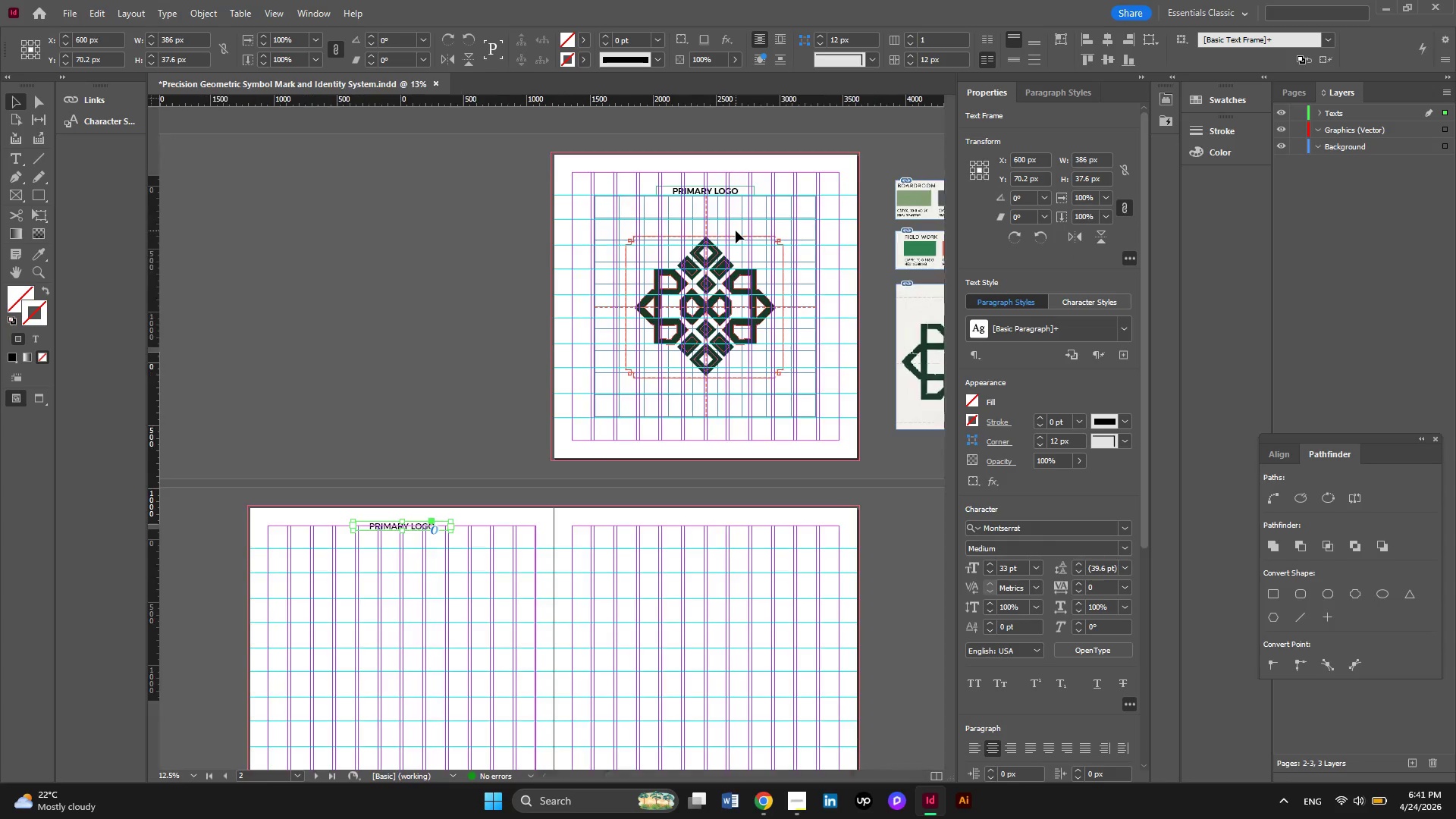 
scroll: coordinate [736, 231], scroll_direction: none, amount: 0.0
 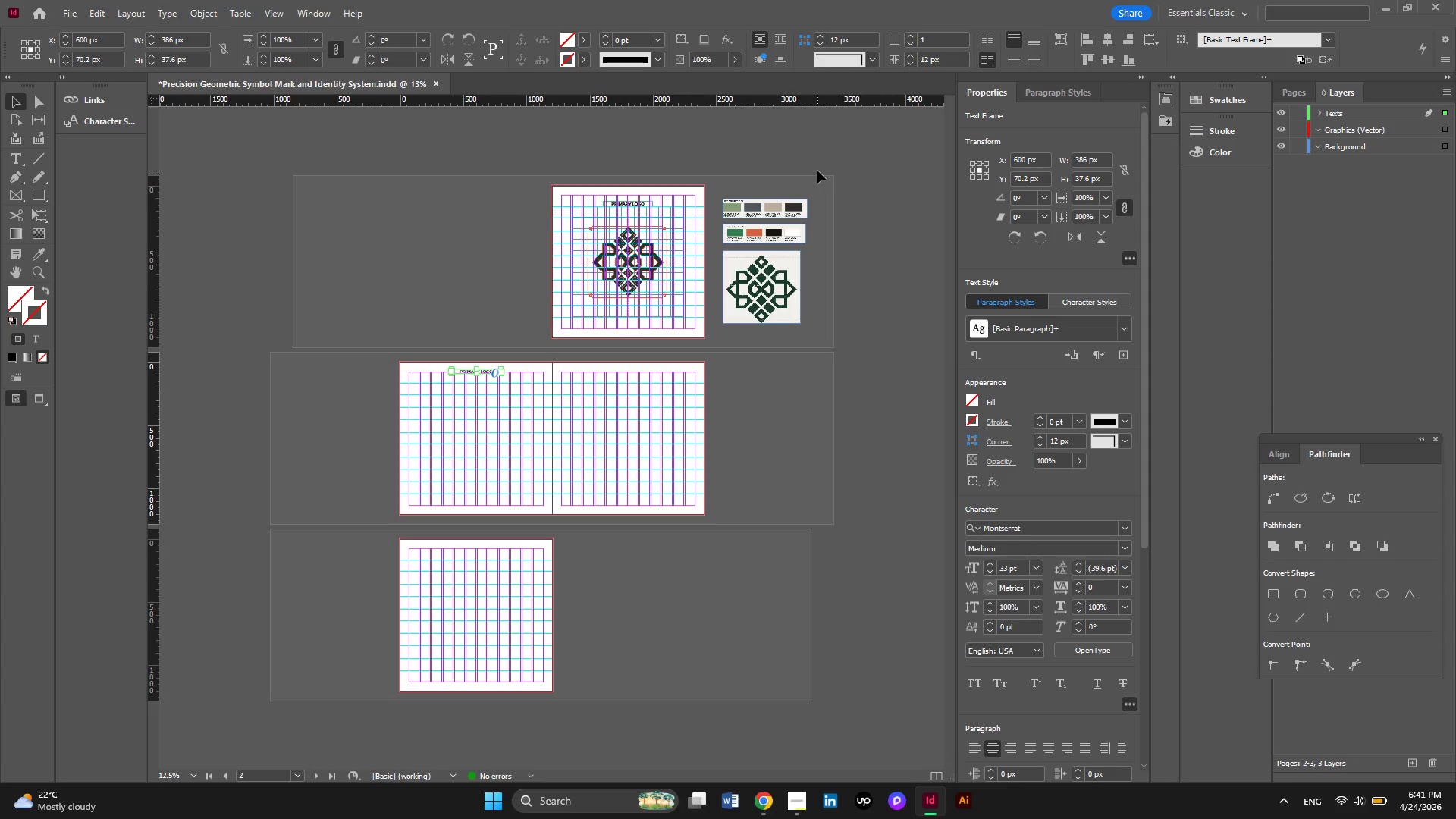 
key(Alt+AltLeft)
 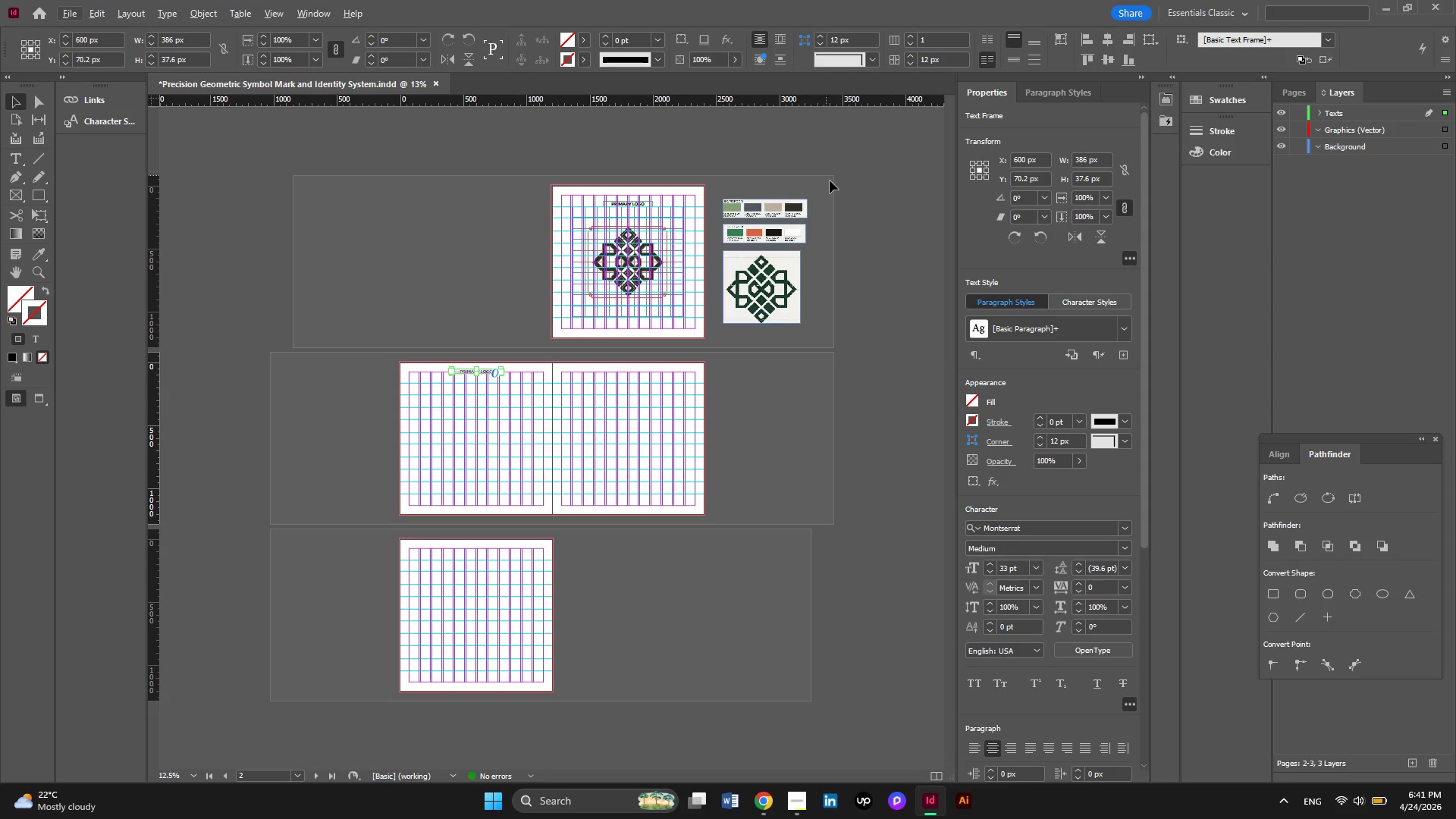 
hold_key(key=AltLeft, duration=0.39)
scroll: coordinate [830, 185], scroll_direction: none, amount: 0.0
 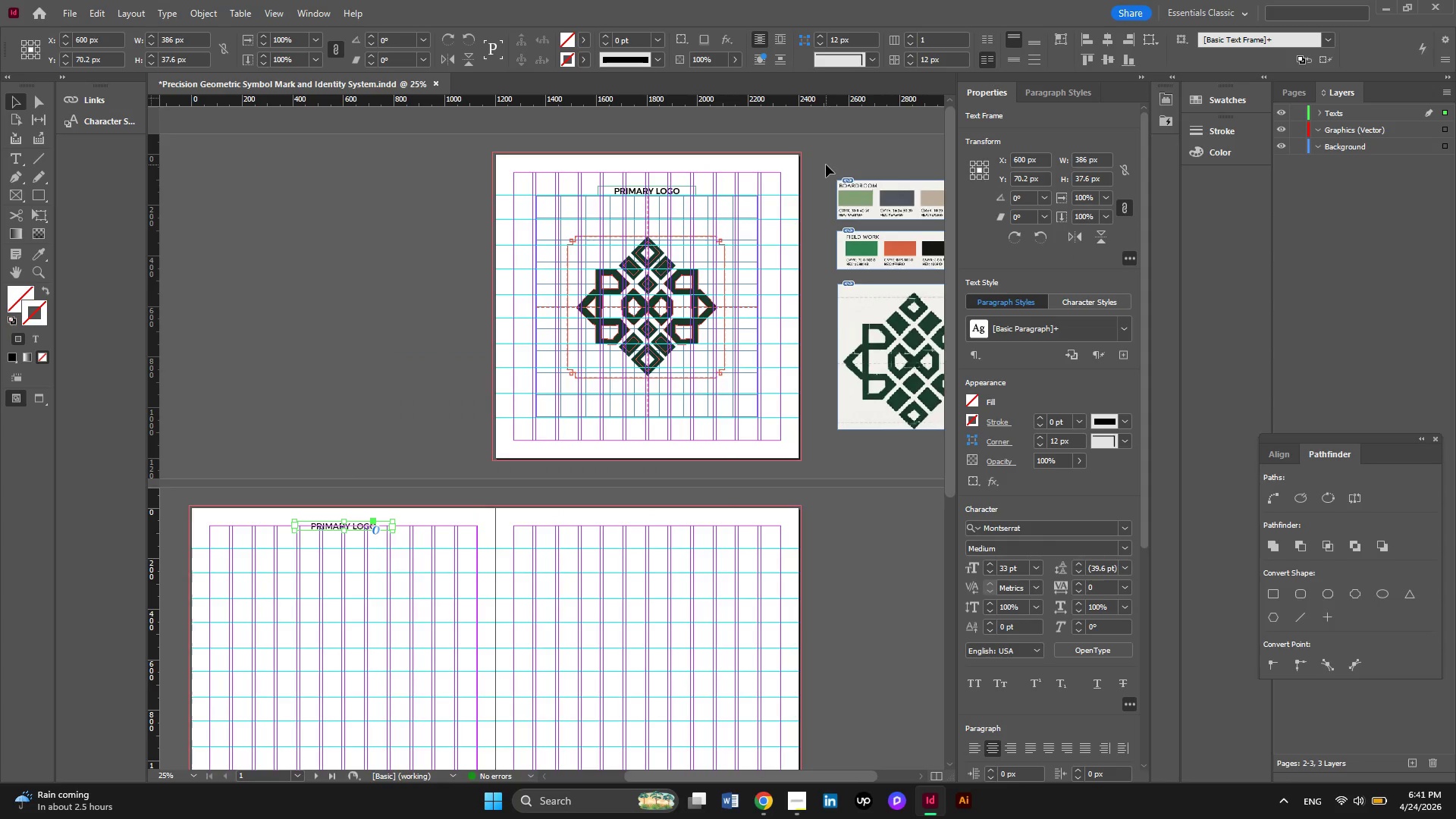 
left_click_drag(start_coordinate=[826, 165], to_coordinate=[869, 278])
 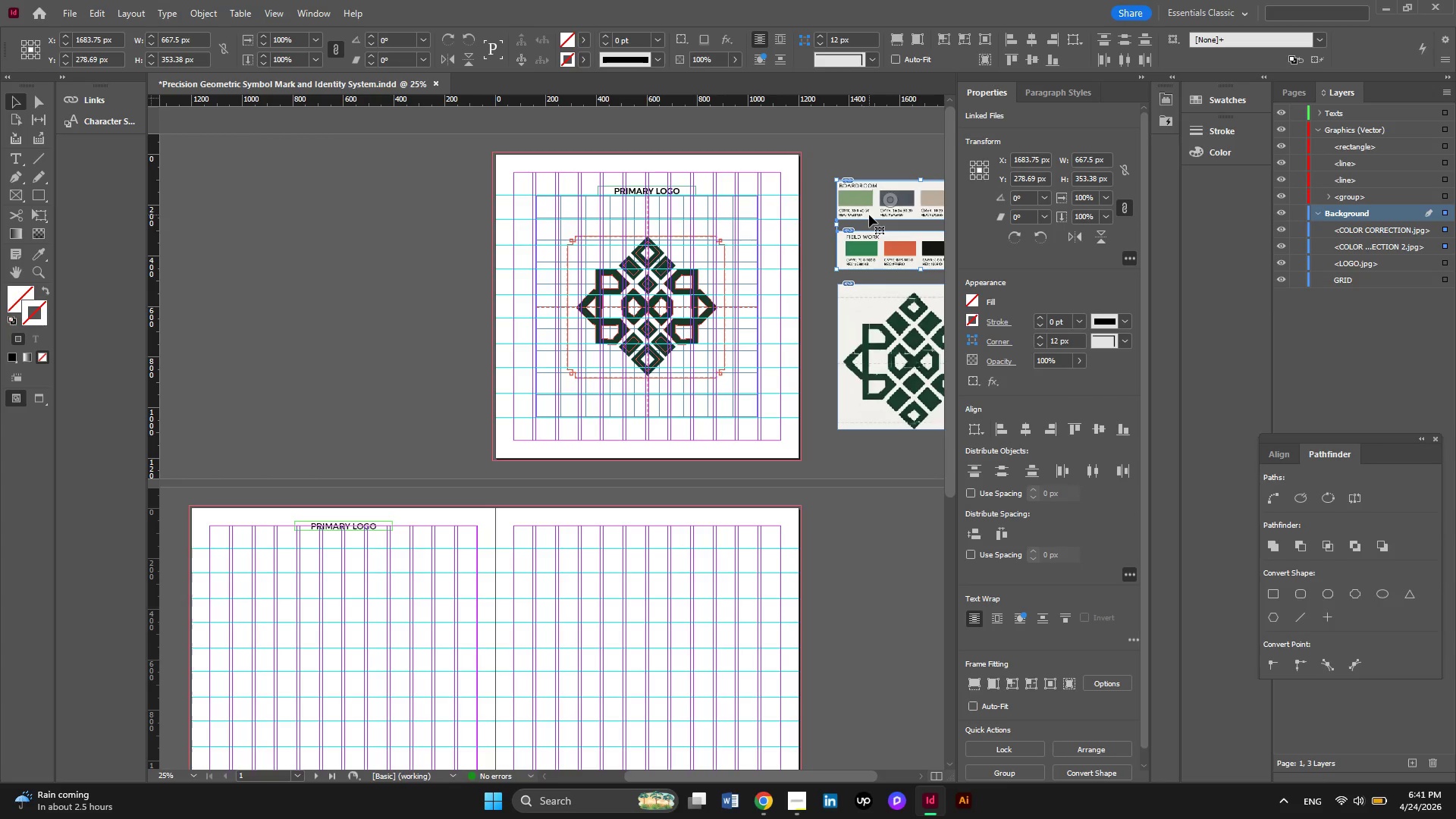 
wait(7.55)
 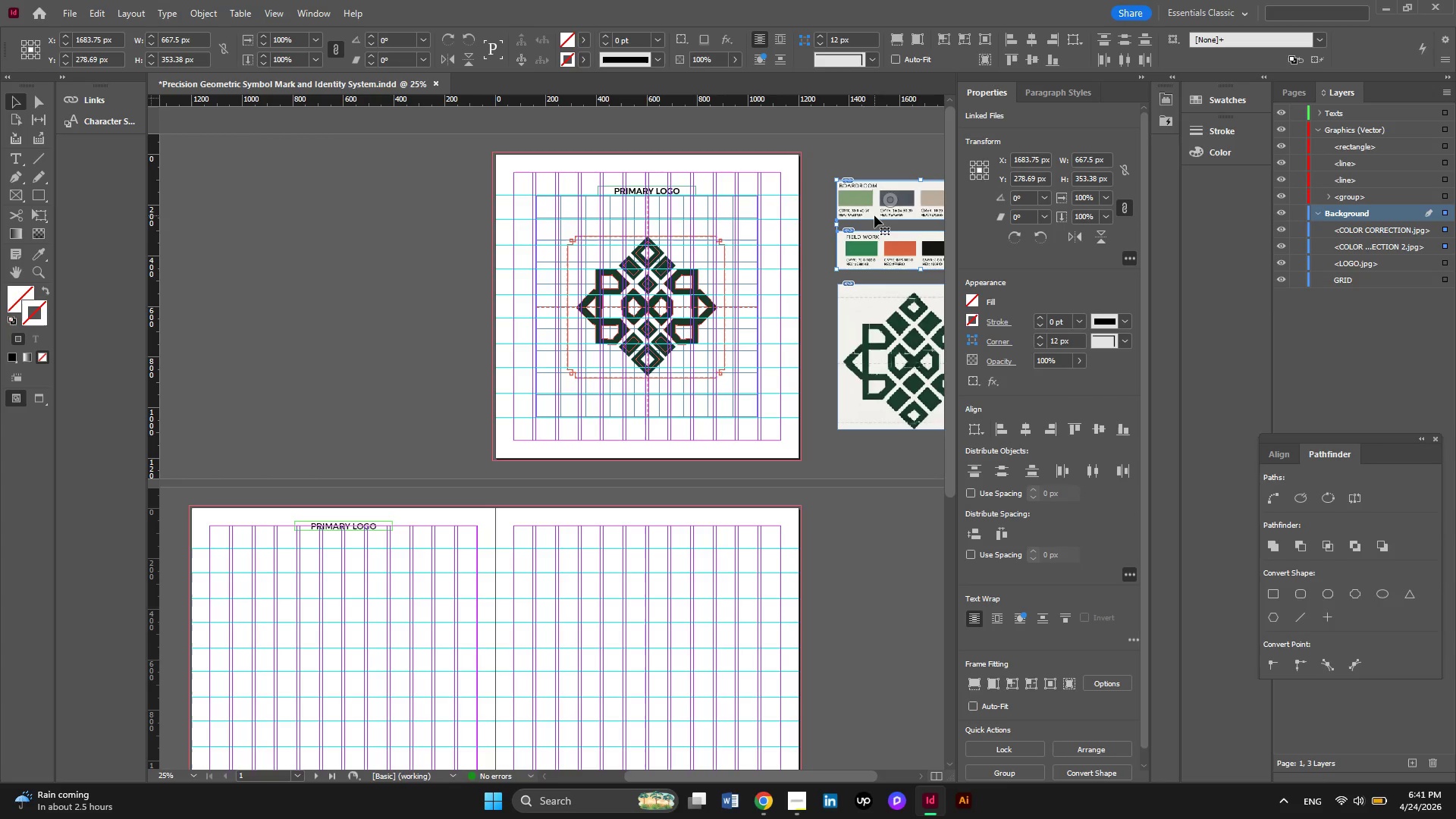 
hold_key(key=AltLeft, duration=1.84)
left_click_drag(start_coordinate=[869, 215], to_coordinate=[293, 637])
 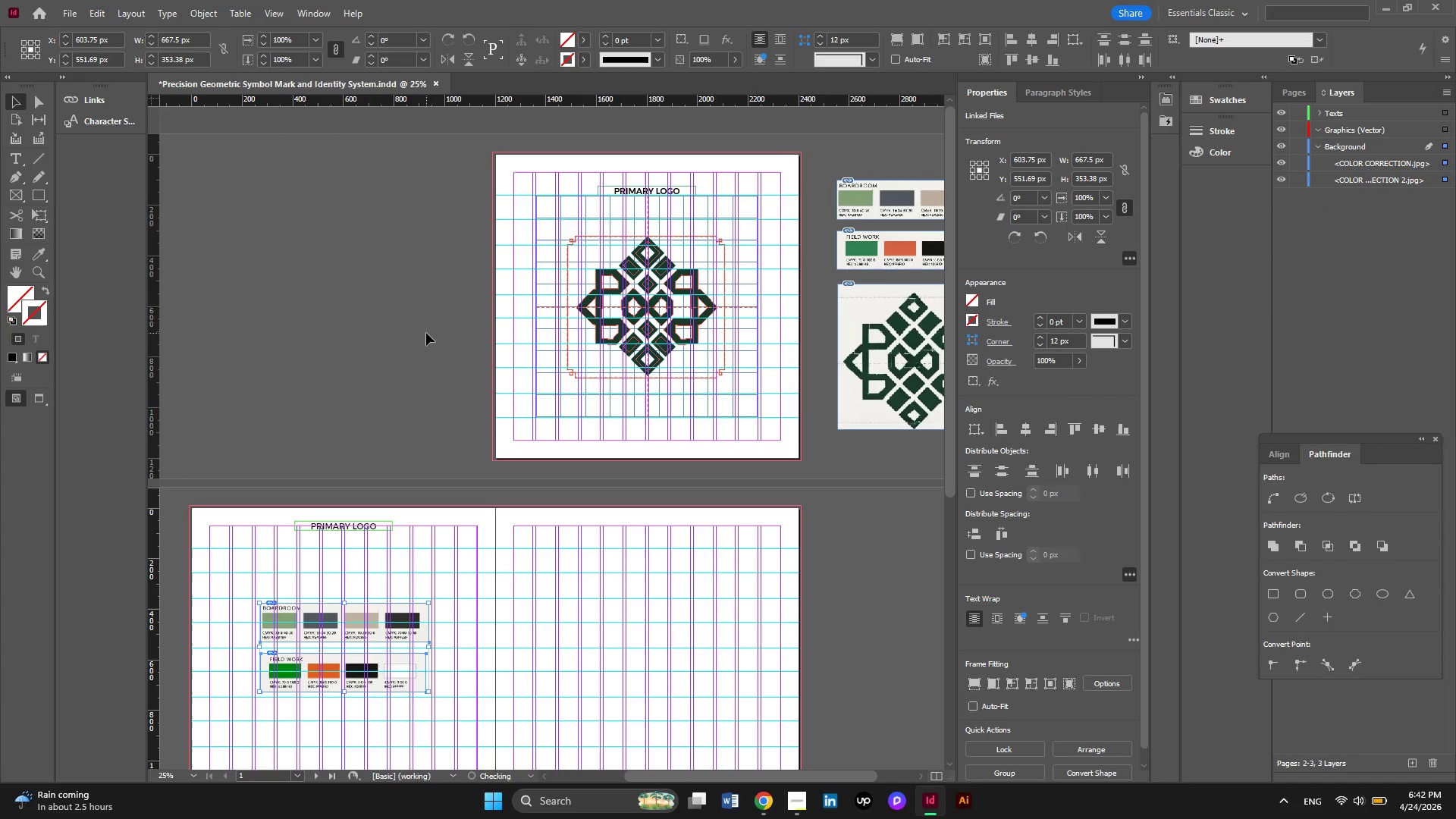 
scroll: coordinate [426, 333], scroll_direction: down, amount: 3.0
 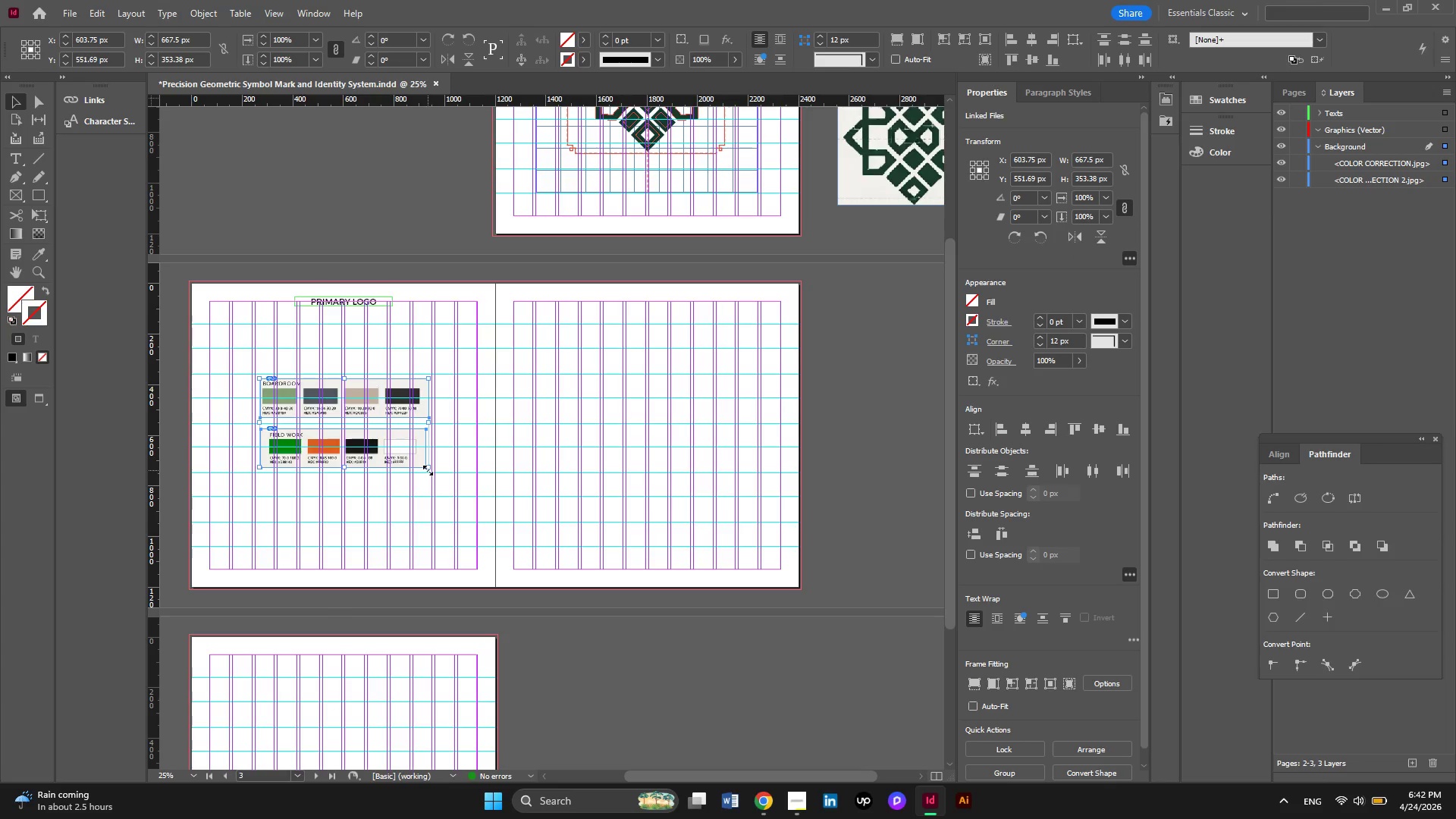 
hold_key(key=ShiftLeft, duration=0.89)
left_click_drag(start_coordinate=[428, 470], to_coordinate=[500, 531])
 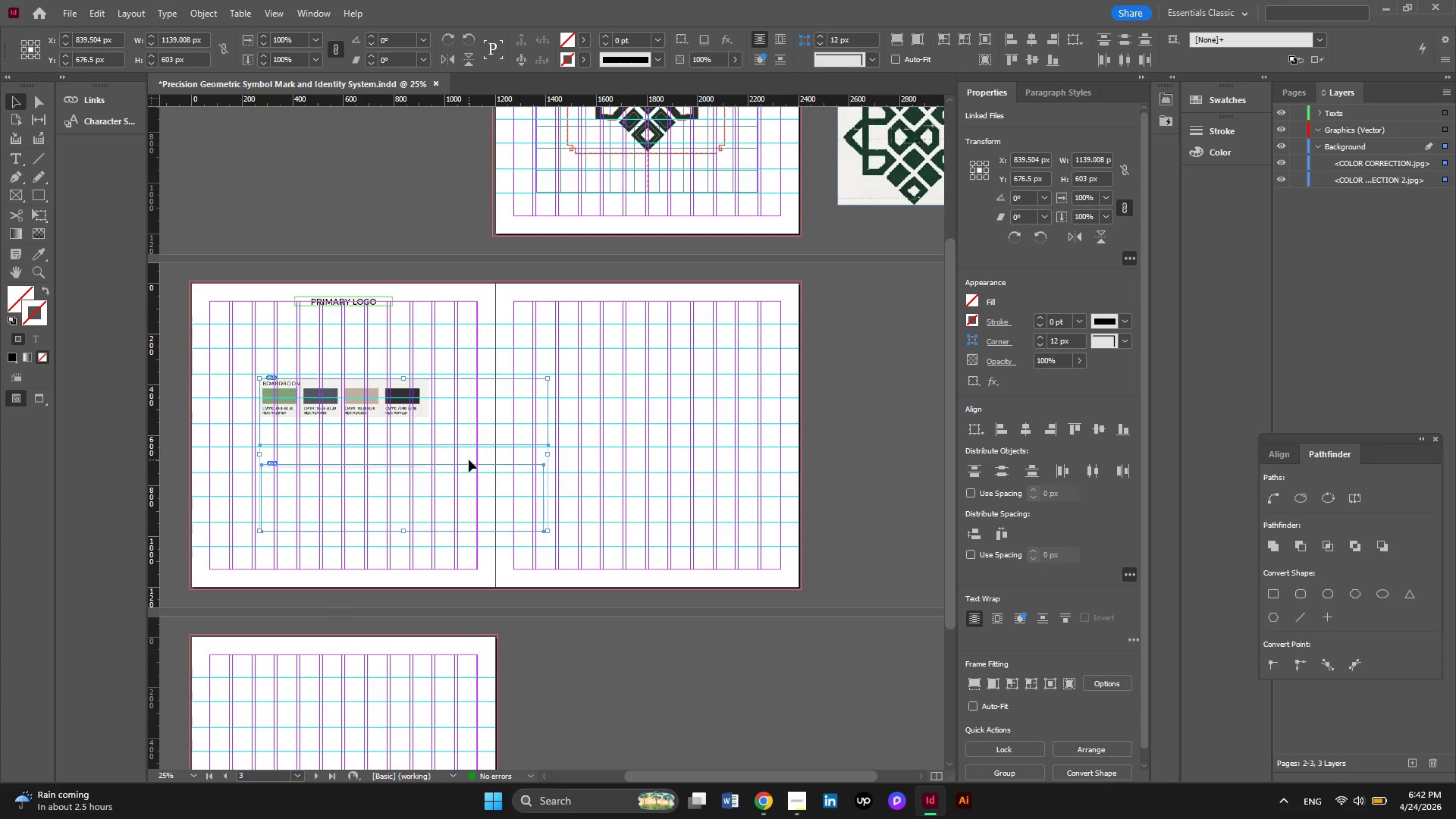 
key(Control+Z)
 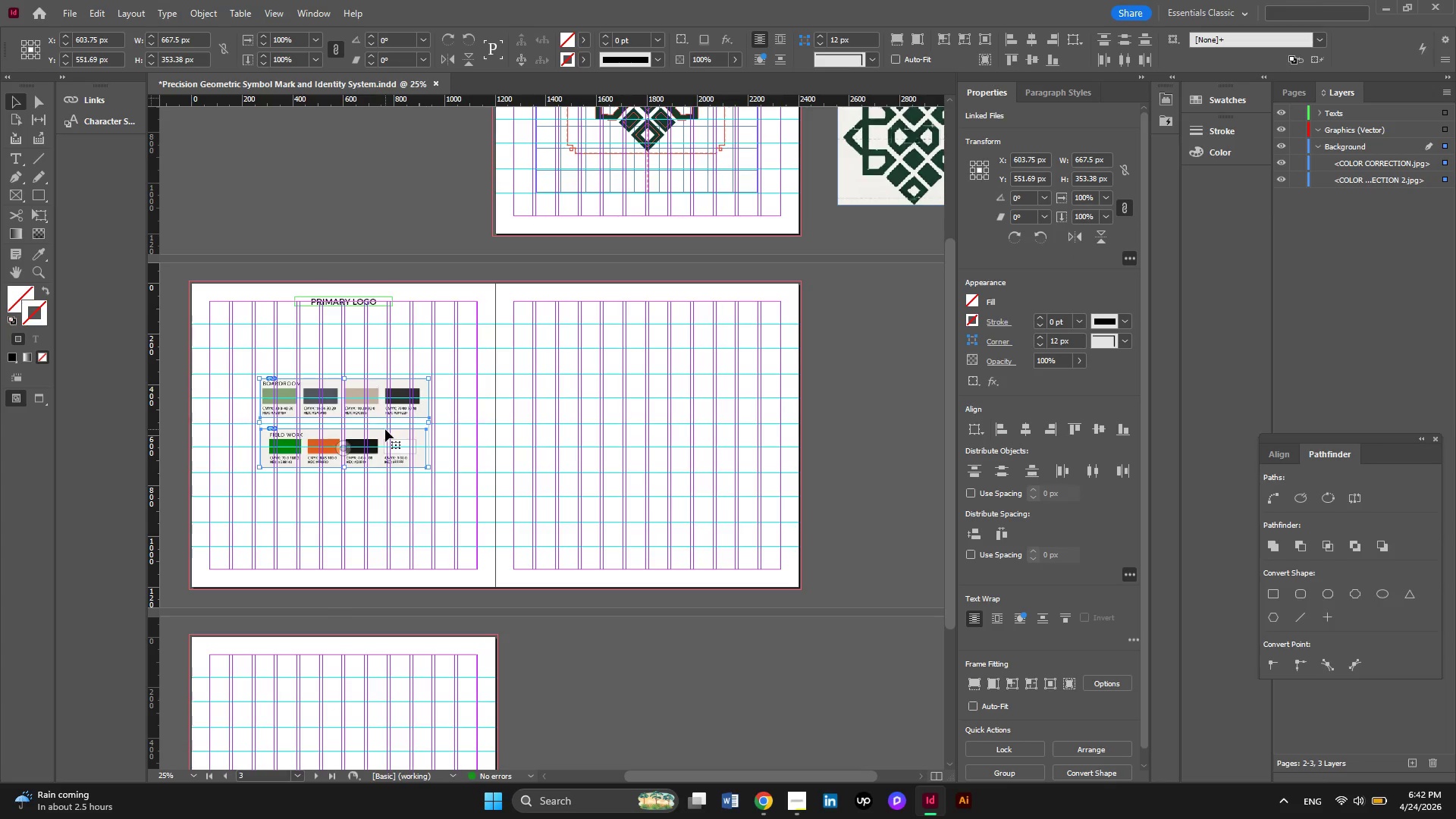 
left_click([444, 519])
 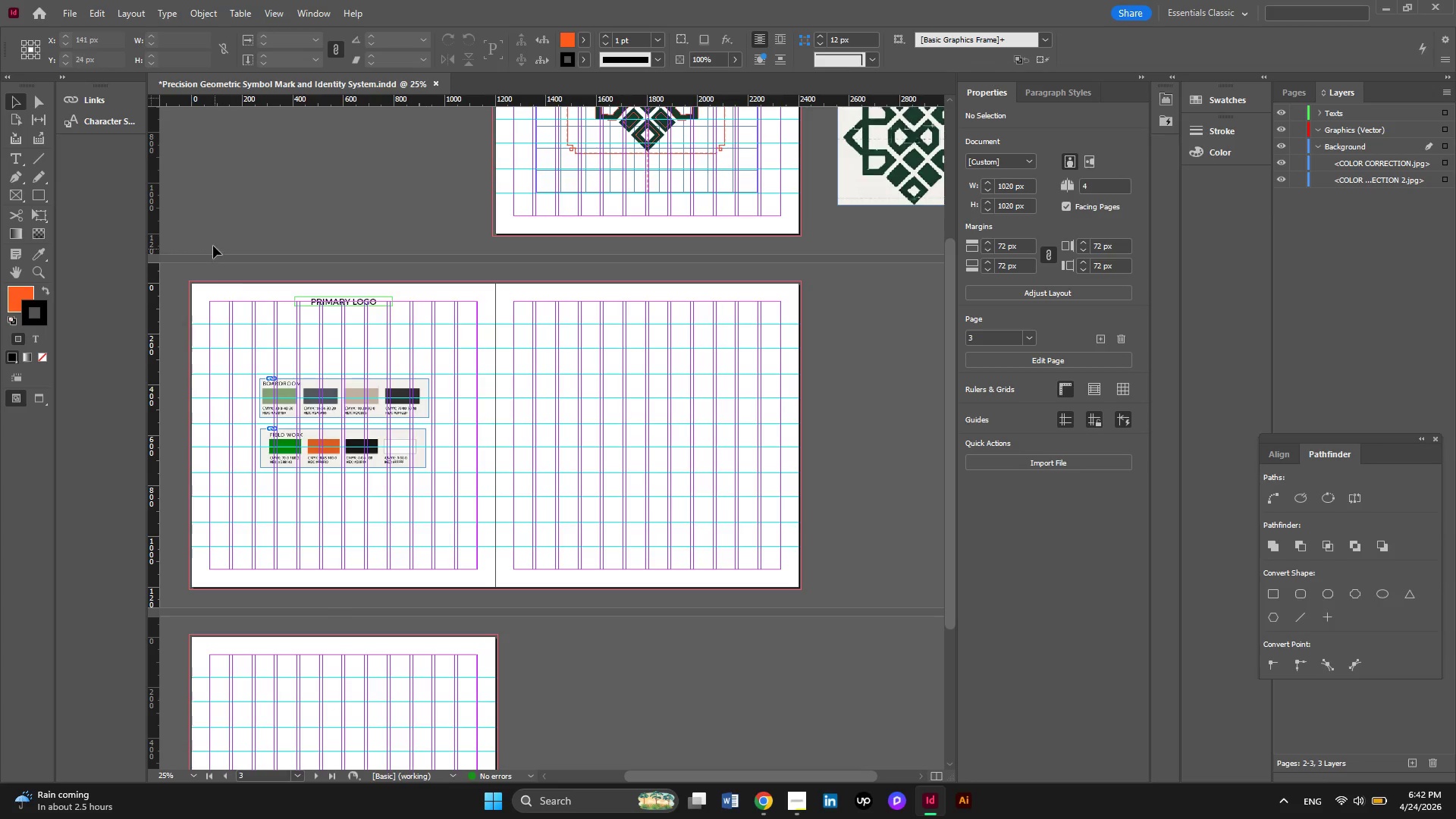 
wait(13.06)
 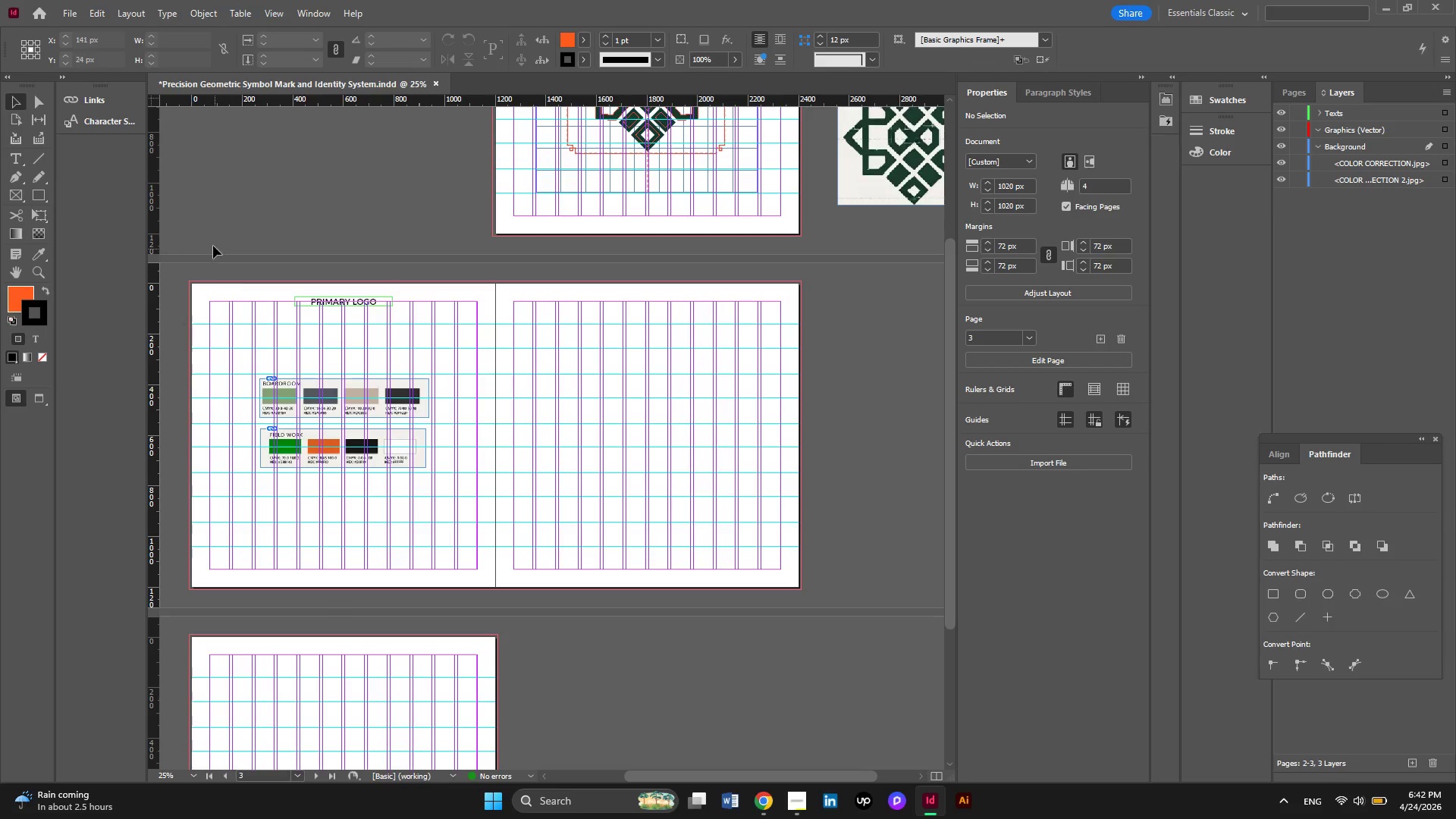 
left_click([42, 190])
 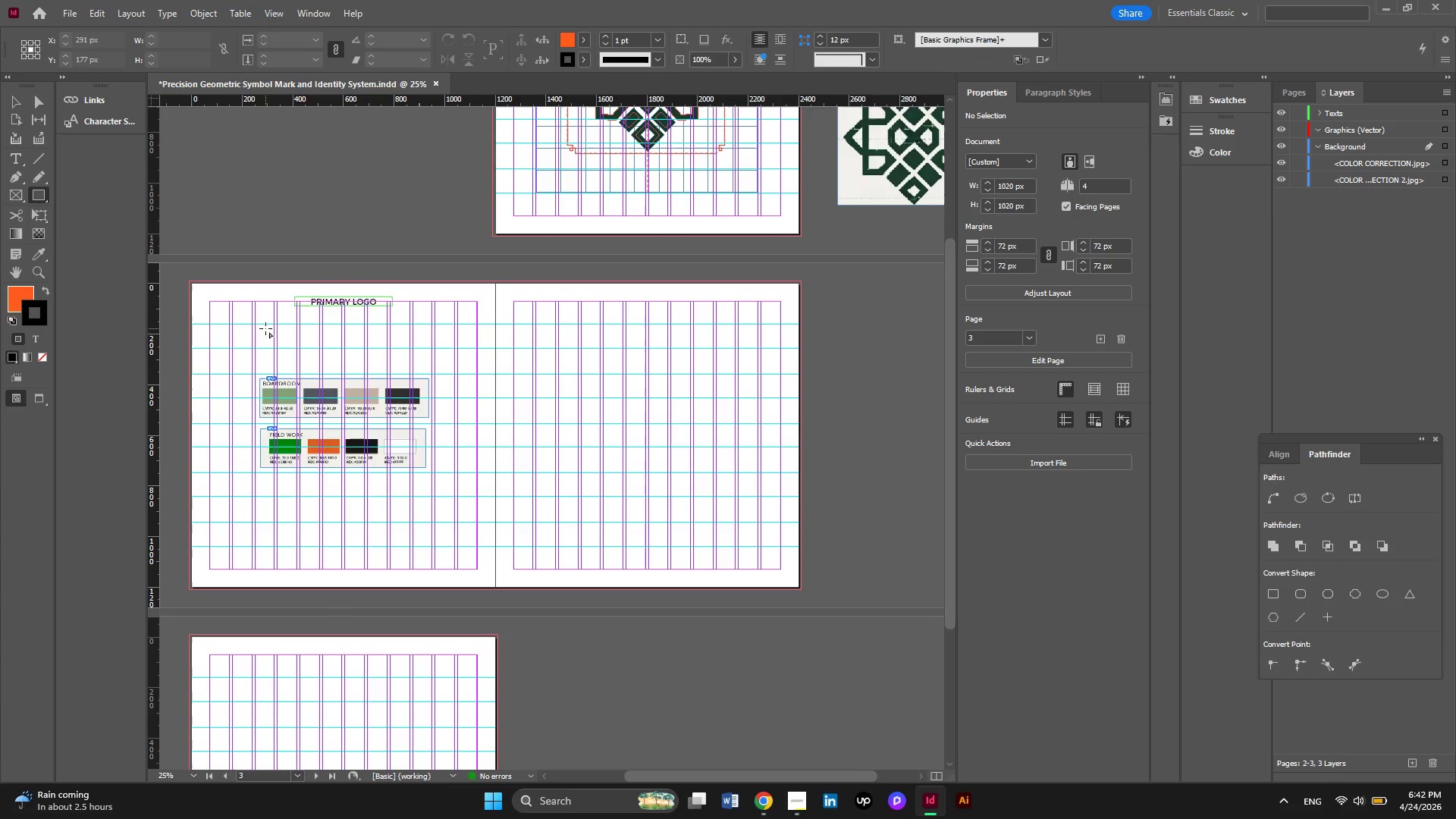 
hold_key(key=AltLeft, duration=0.31)
scroll: coordinate [234, 320], scroll_direction: up, amount: 1.0
 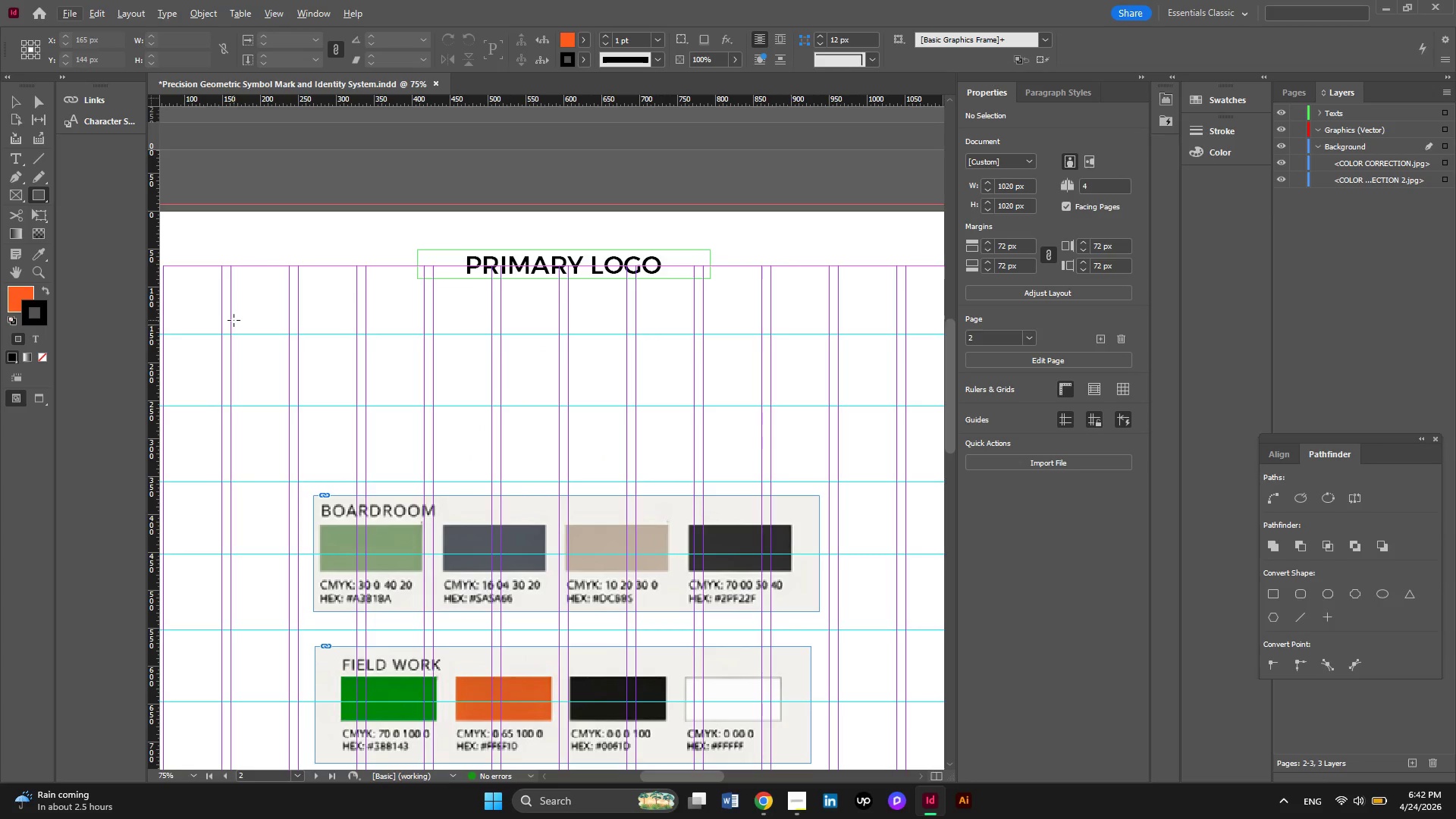 
hold_key(key=ControlLeft, duration=1.0)
scroll: coordinate [234, 320], scroll_direction: up, amount: 2.0
 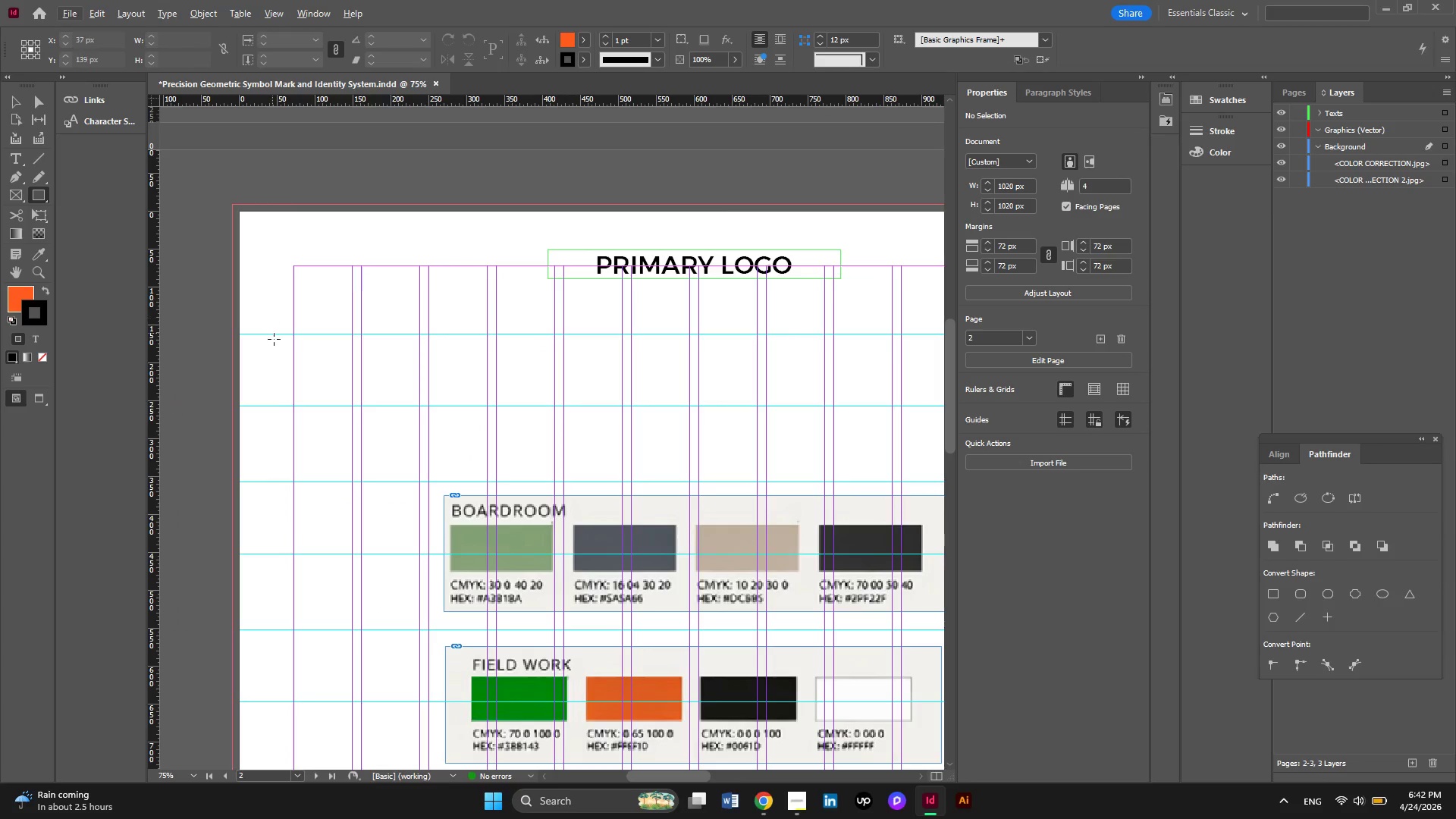 
wait(6.06)
 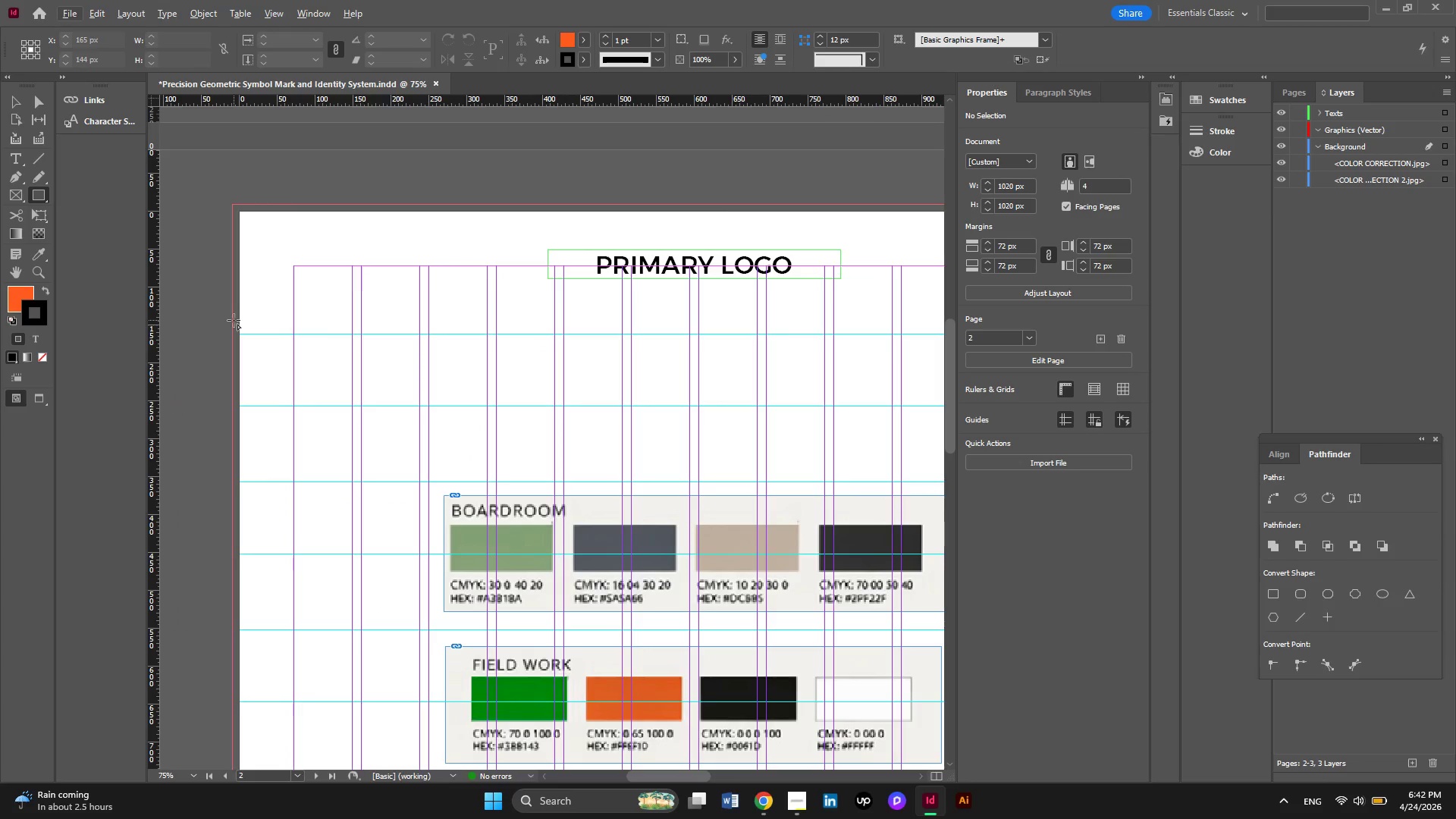 
hold_key(key=ControlLeft, duration=1.09)
scroll: coordinate [282, 340], scroll_direction: down, amount: 1.0
 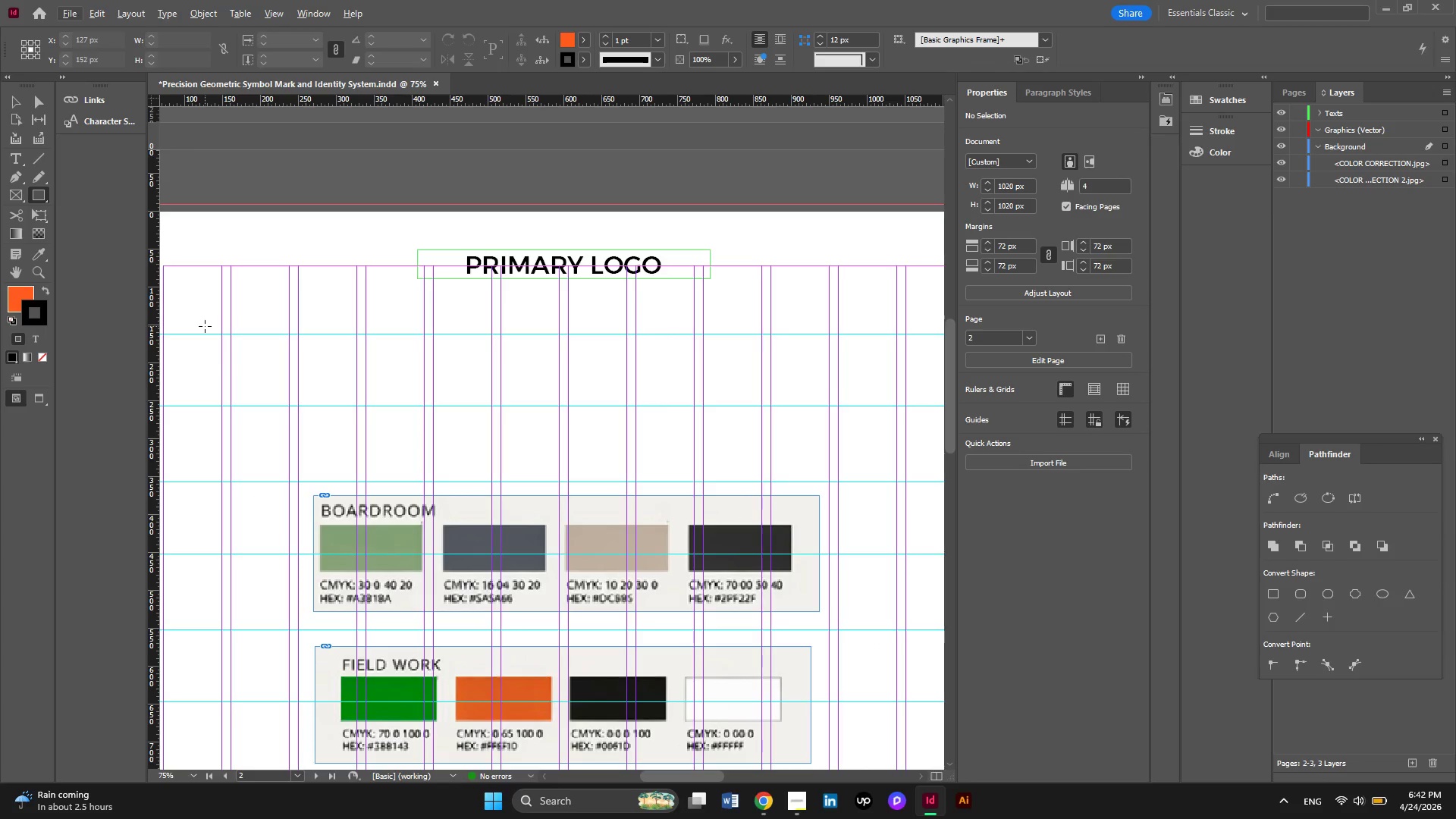 
left_click_drag(start_coordinate=[205, 326], to_coordinate=[927, 336])
 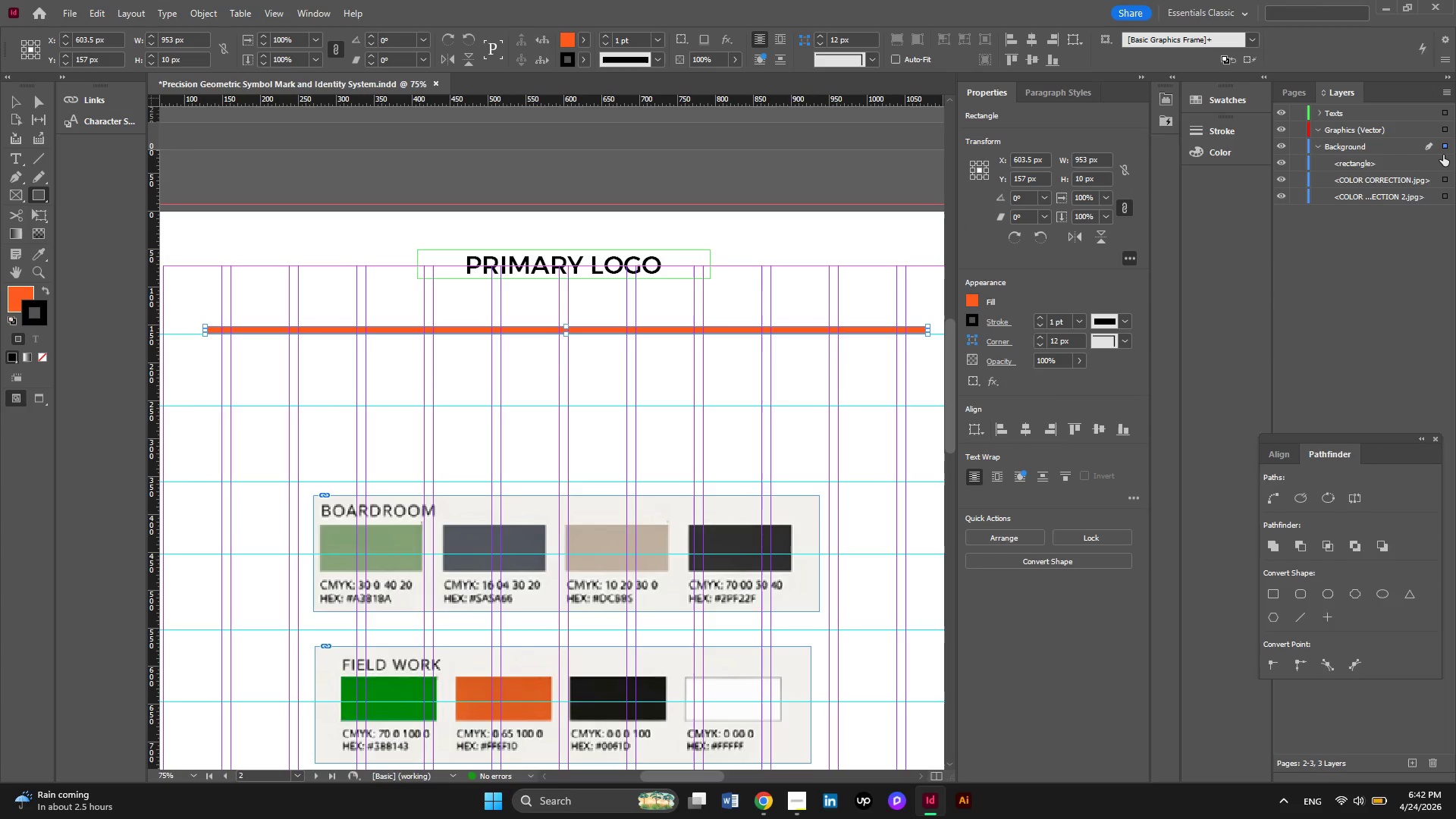 
left_click_drag(start_coordinate=[1443, 162], to_coordinate=[1451, 130])
 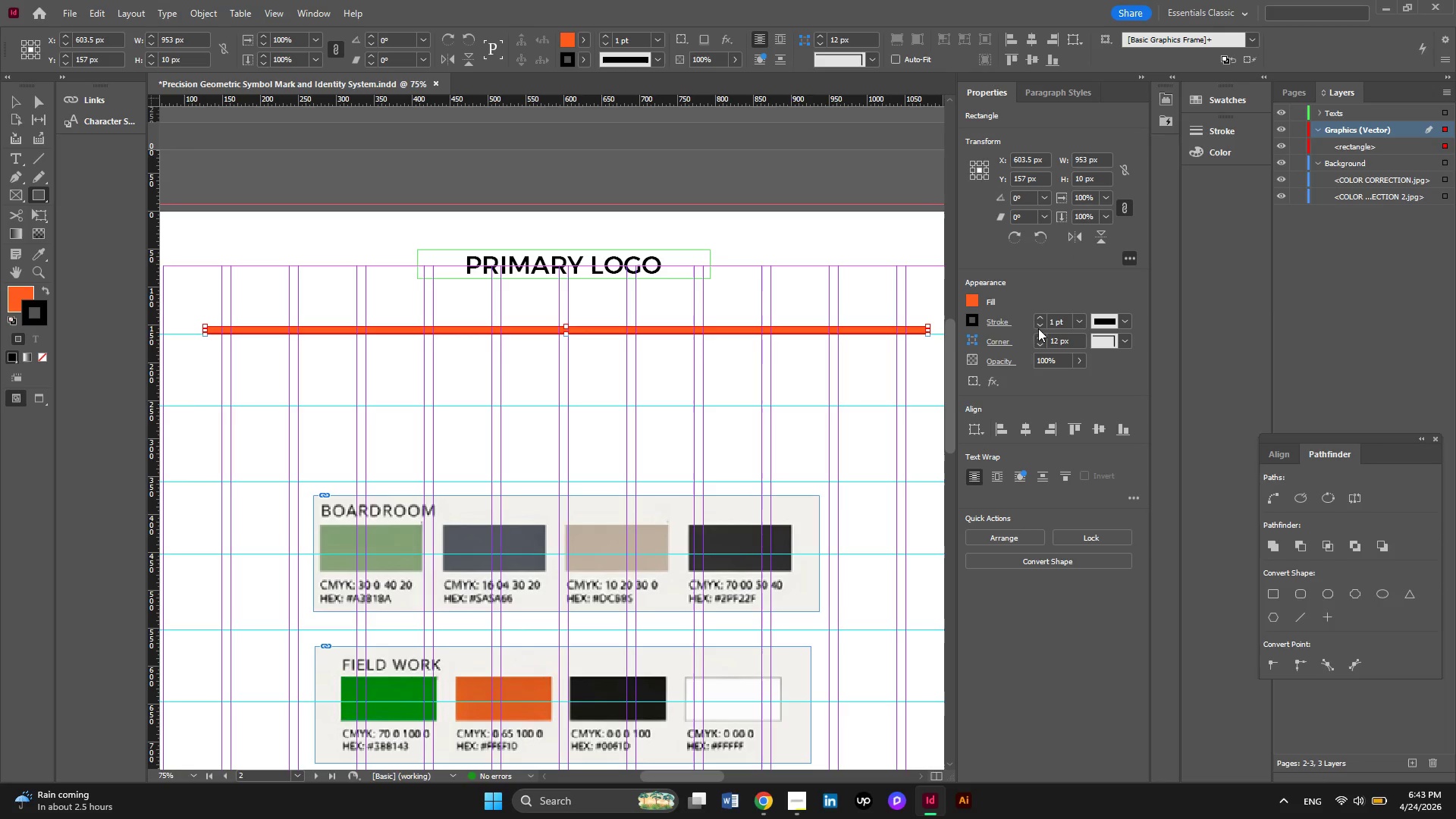 
wait(5.38)
 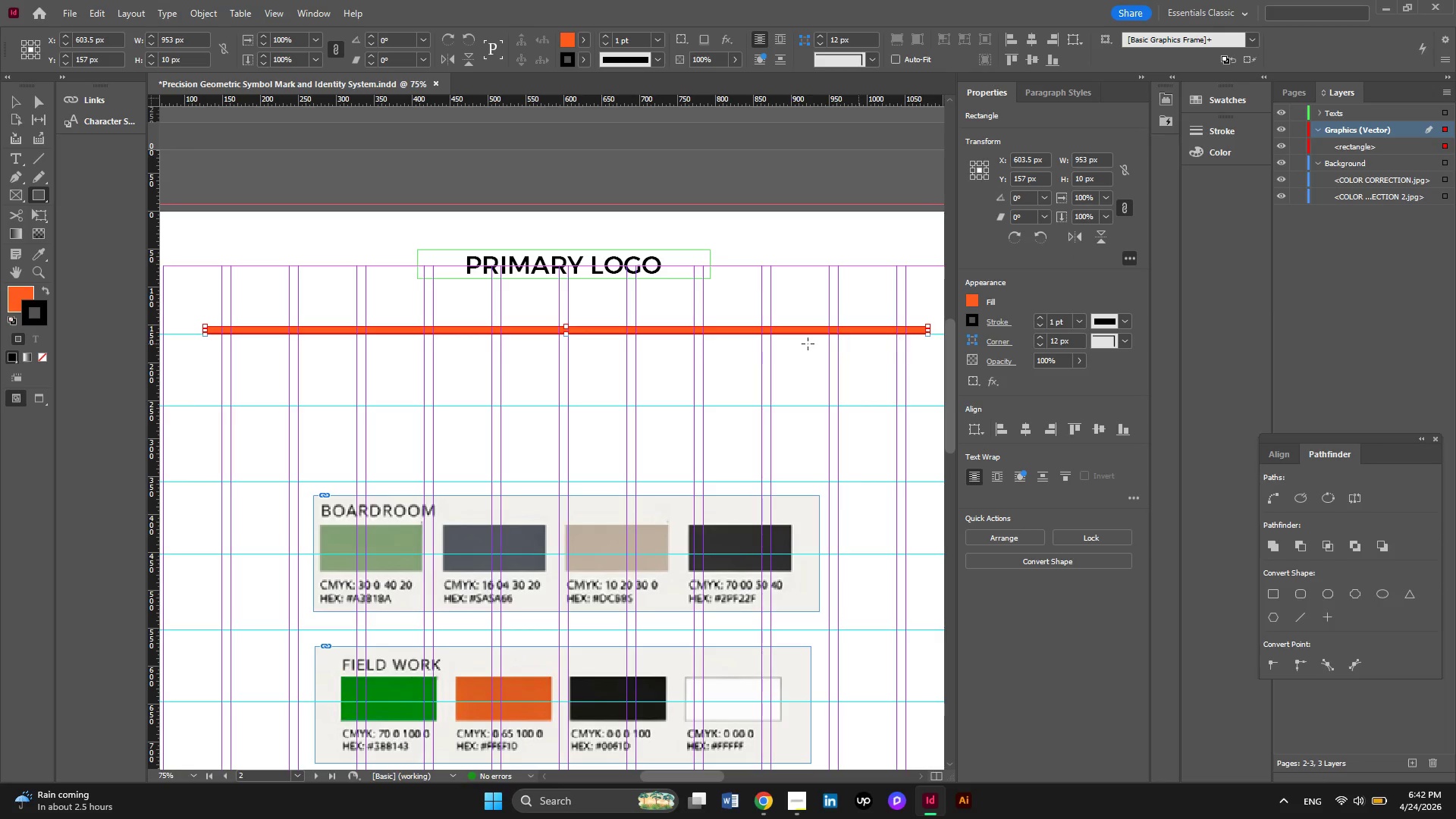 
double_click([1038, 325])
 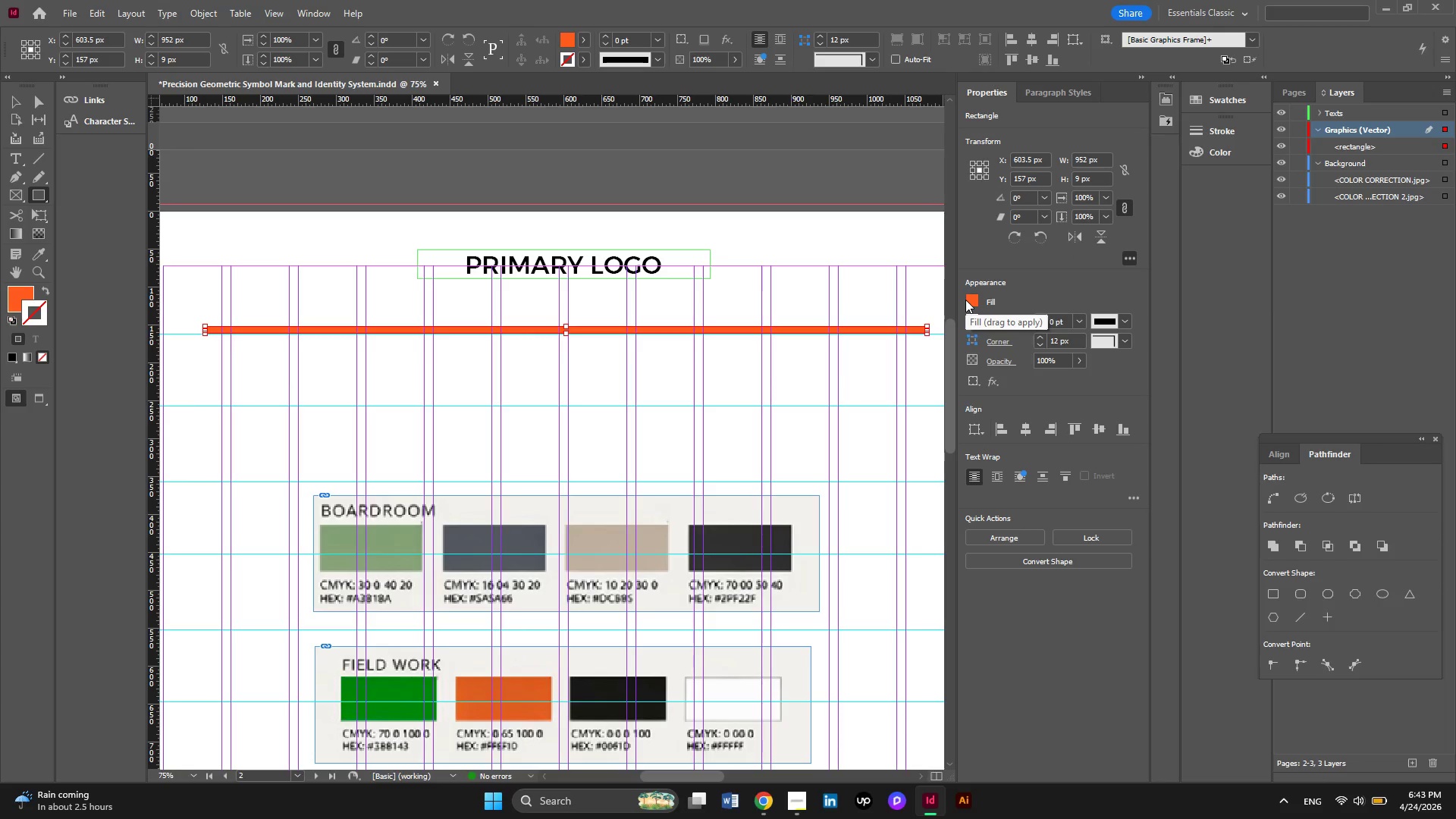 
left_click([972, 305])
 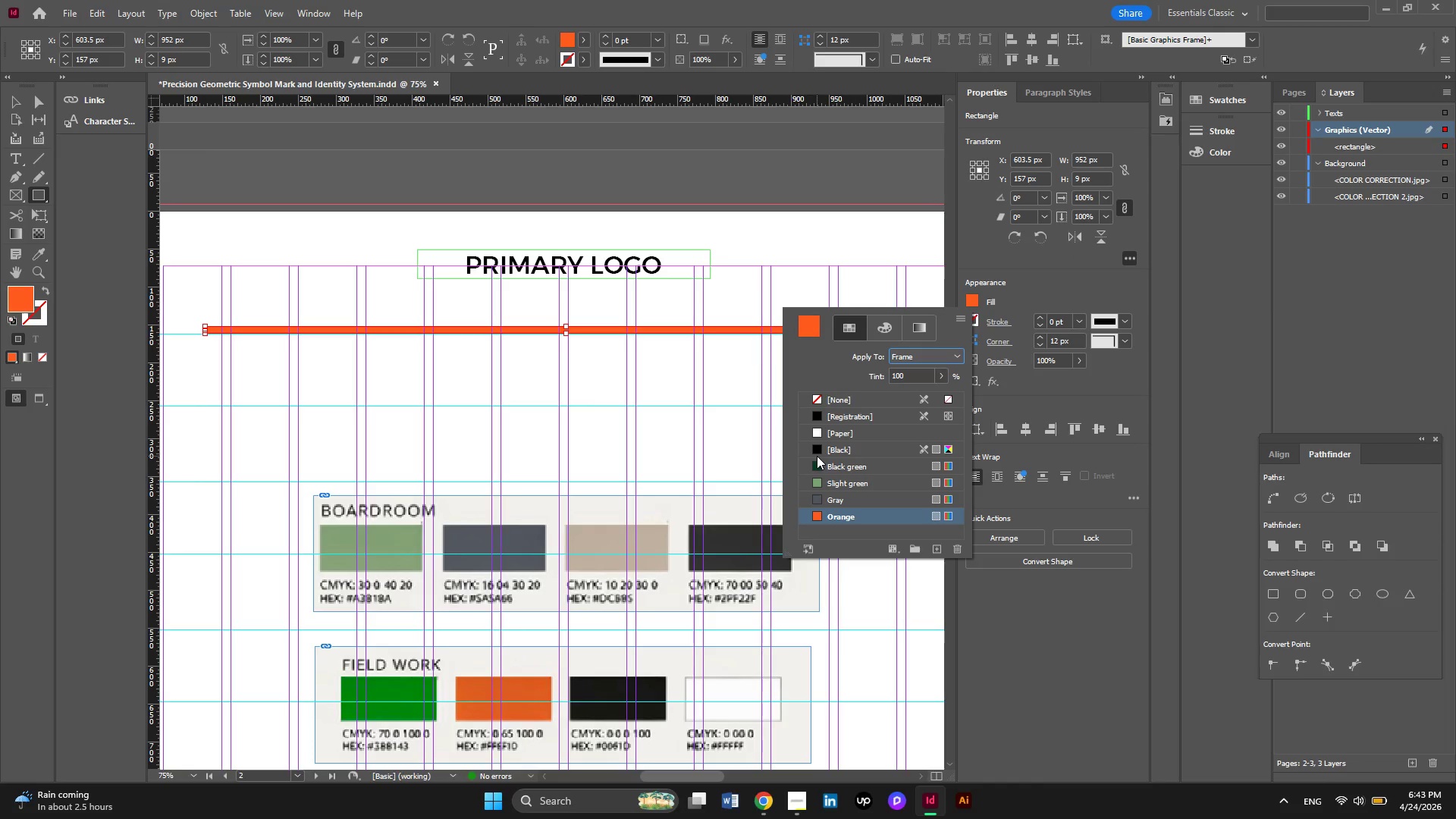 
left_click([817, 454])
 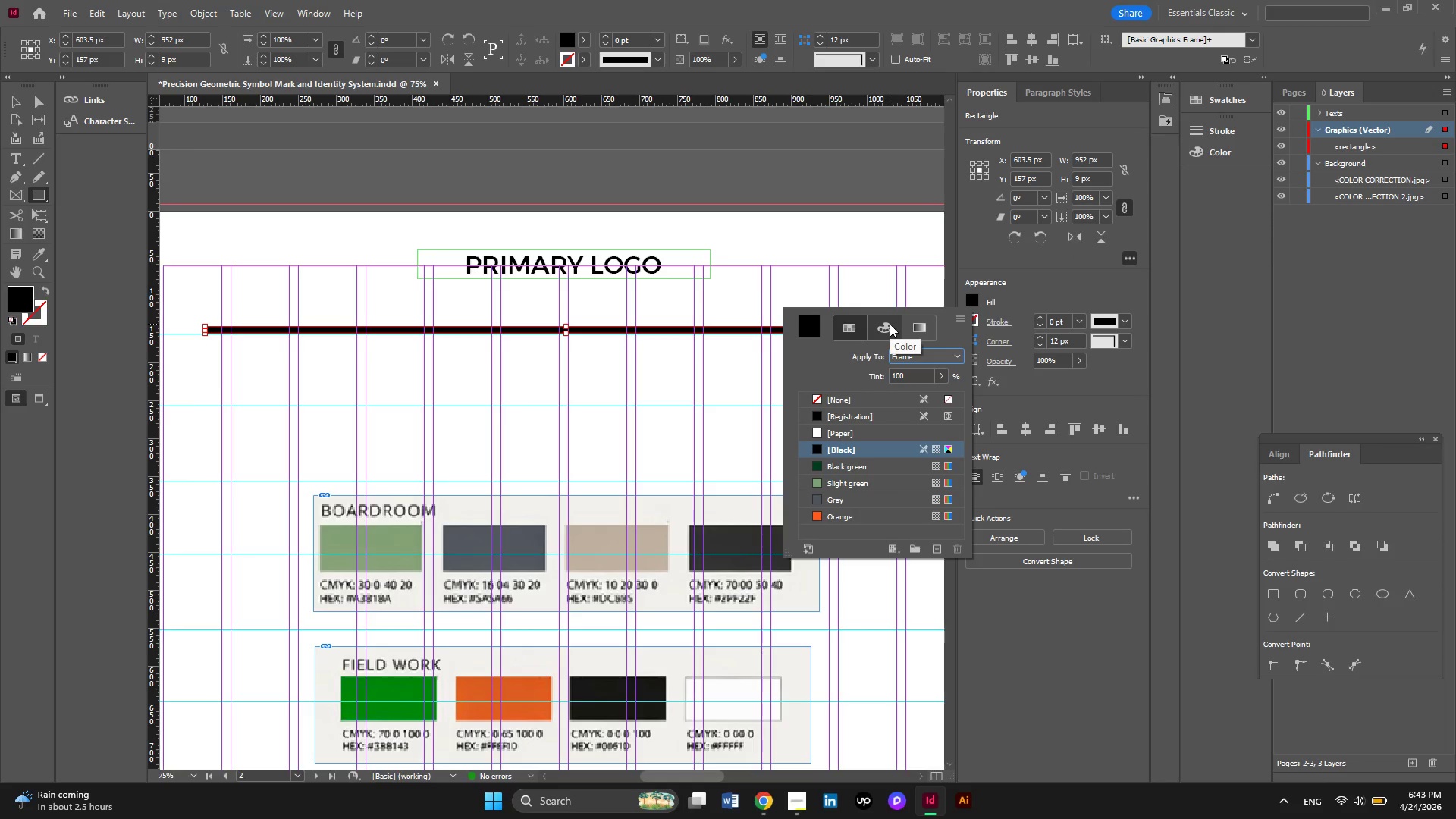 
left_click([890, 324])
 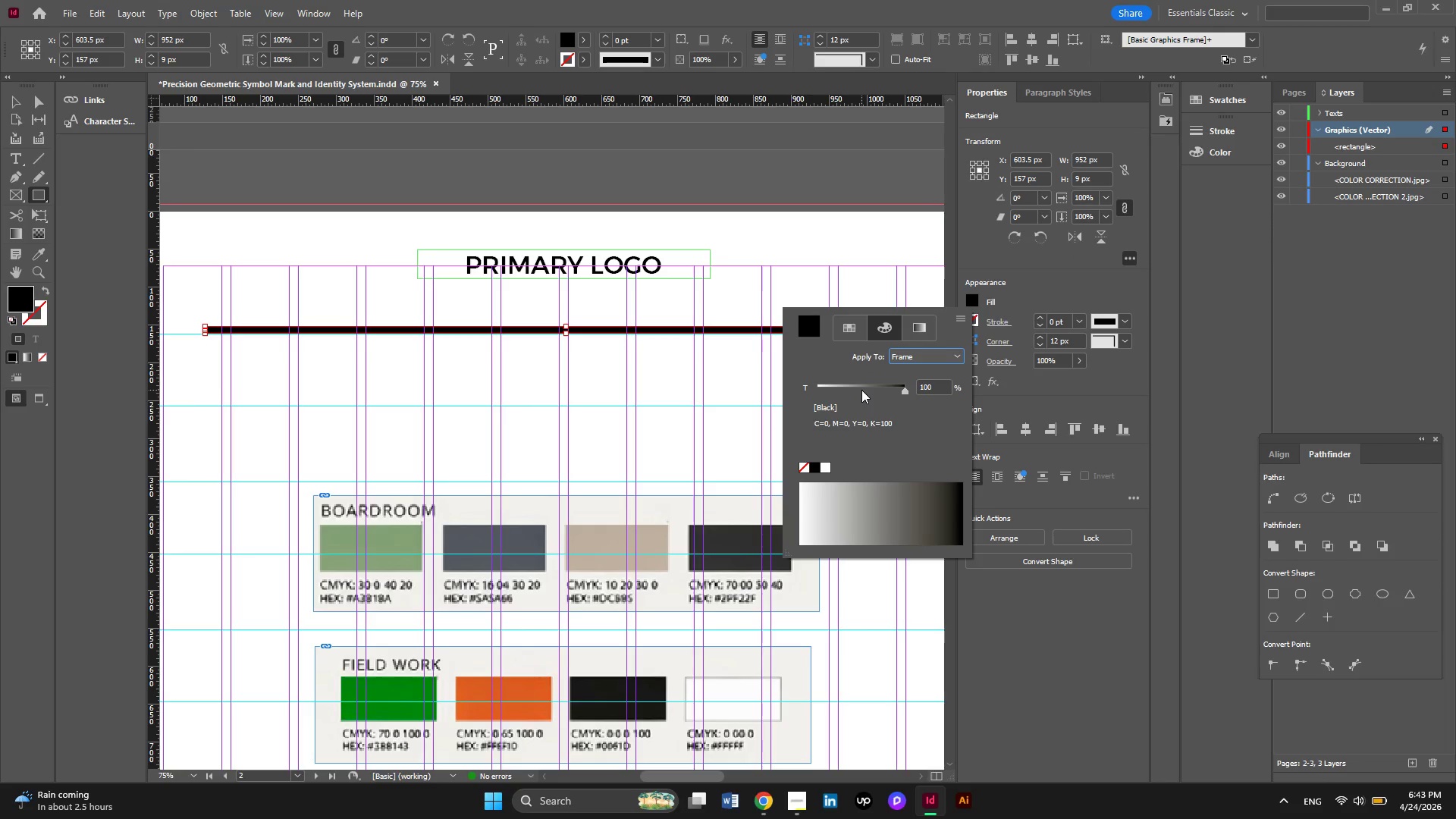 
left_click([861, 384])
 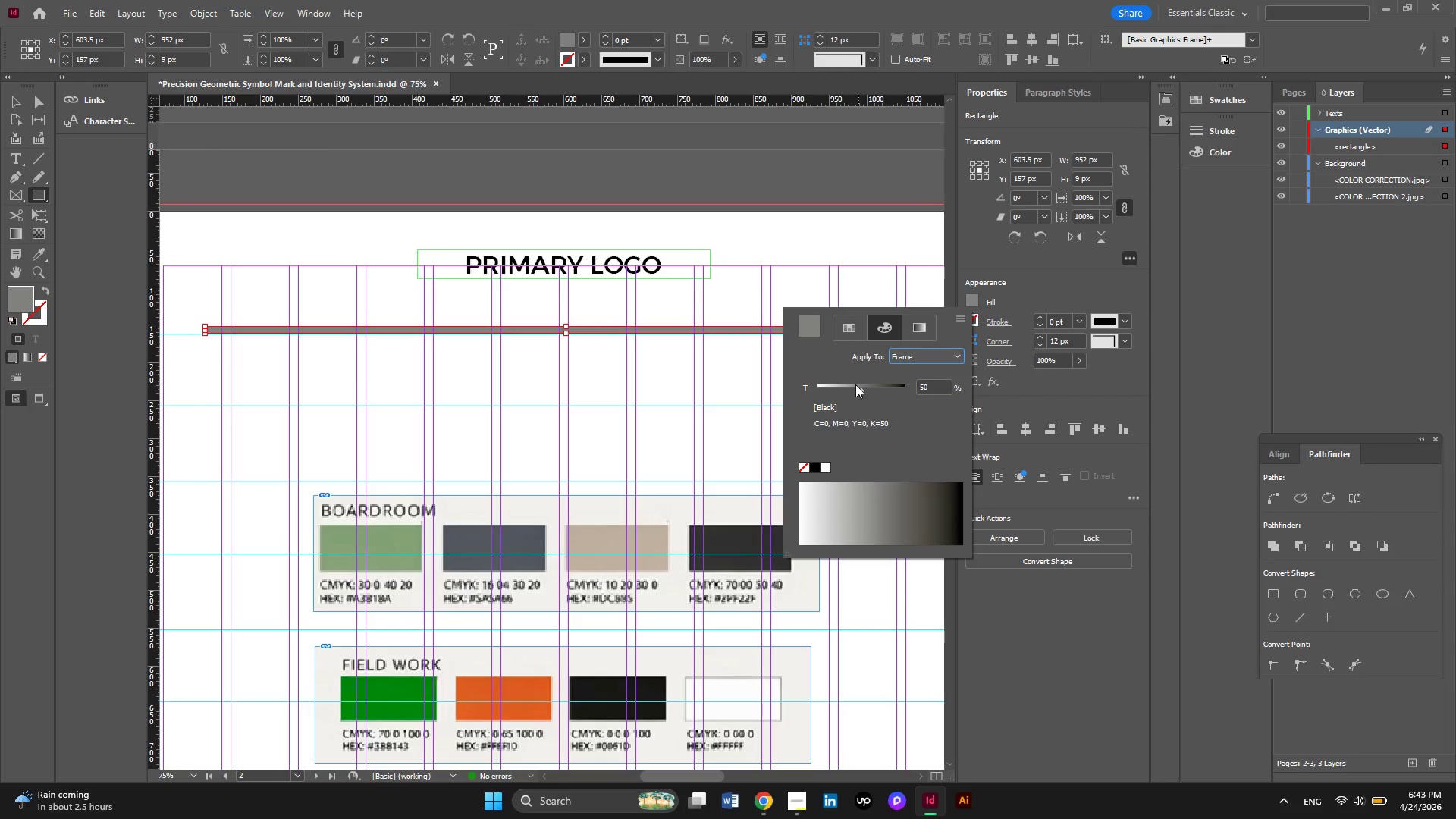 
left_click([855, 384])
 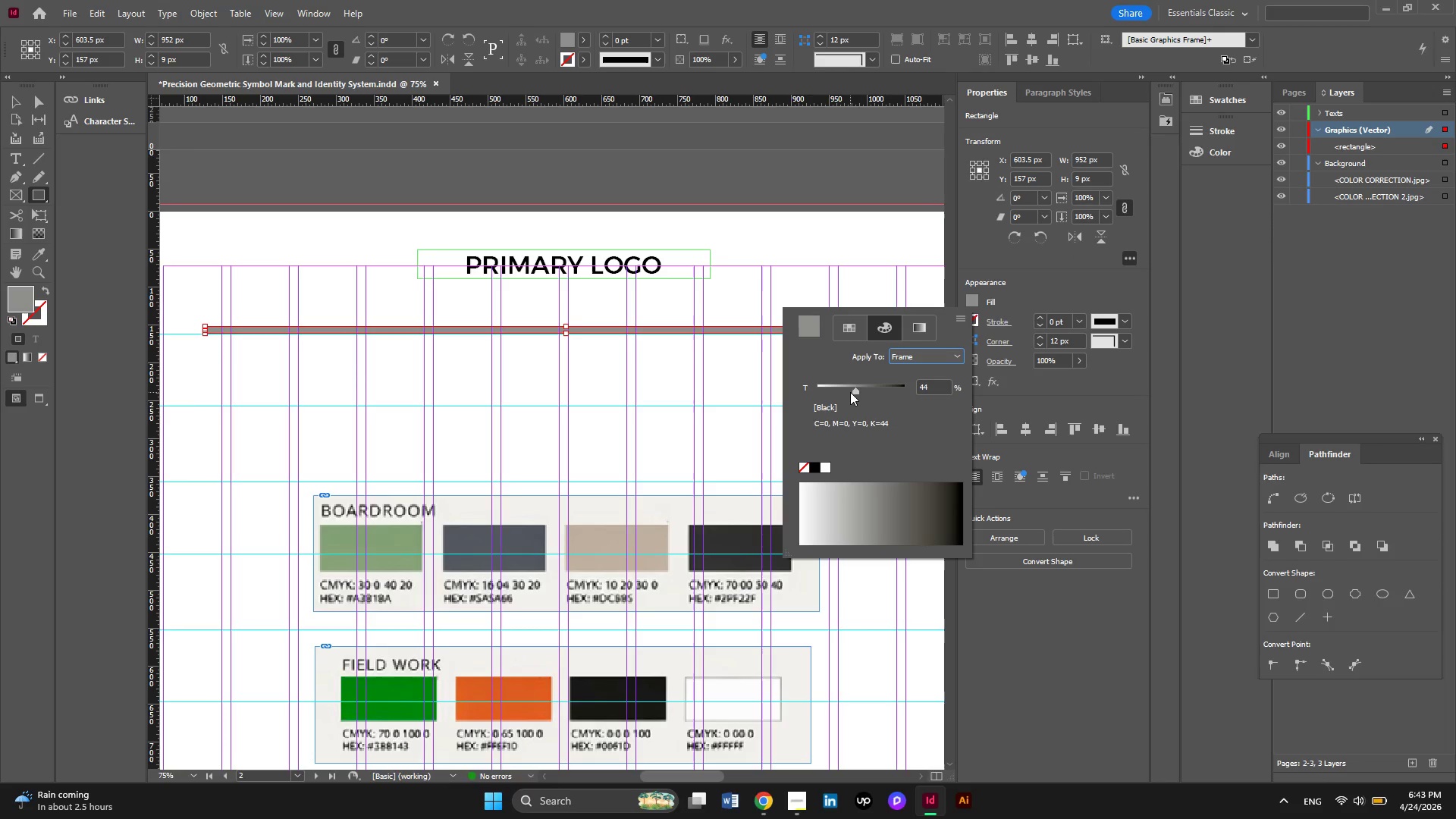 
wait(5.2)
 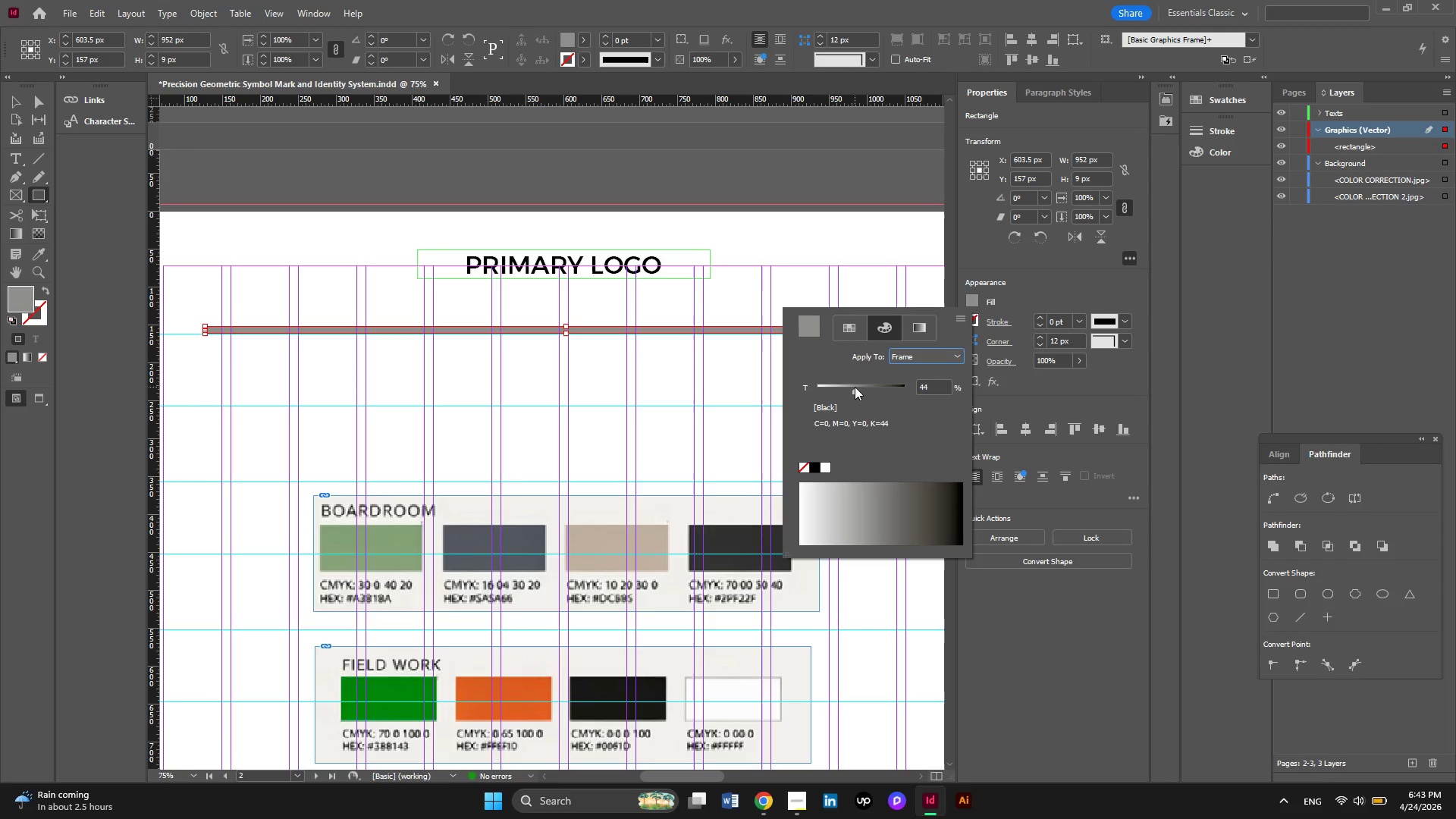 
left_click([849, 382])
 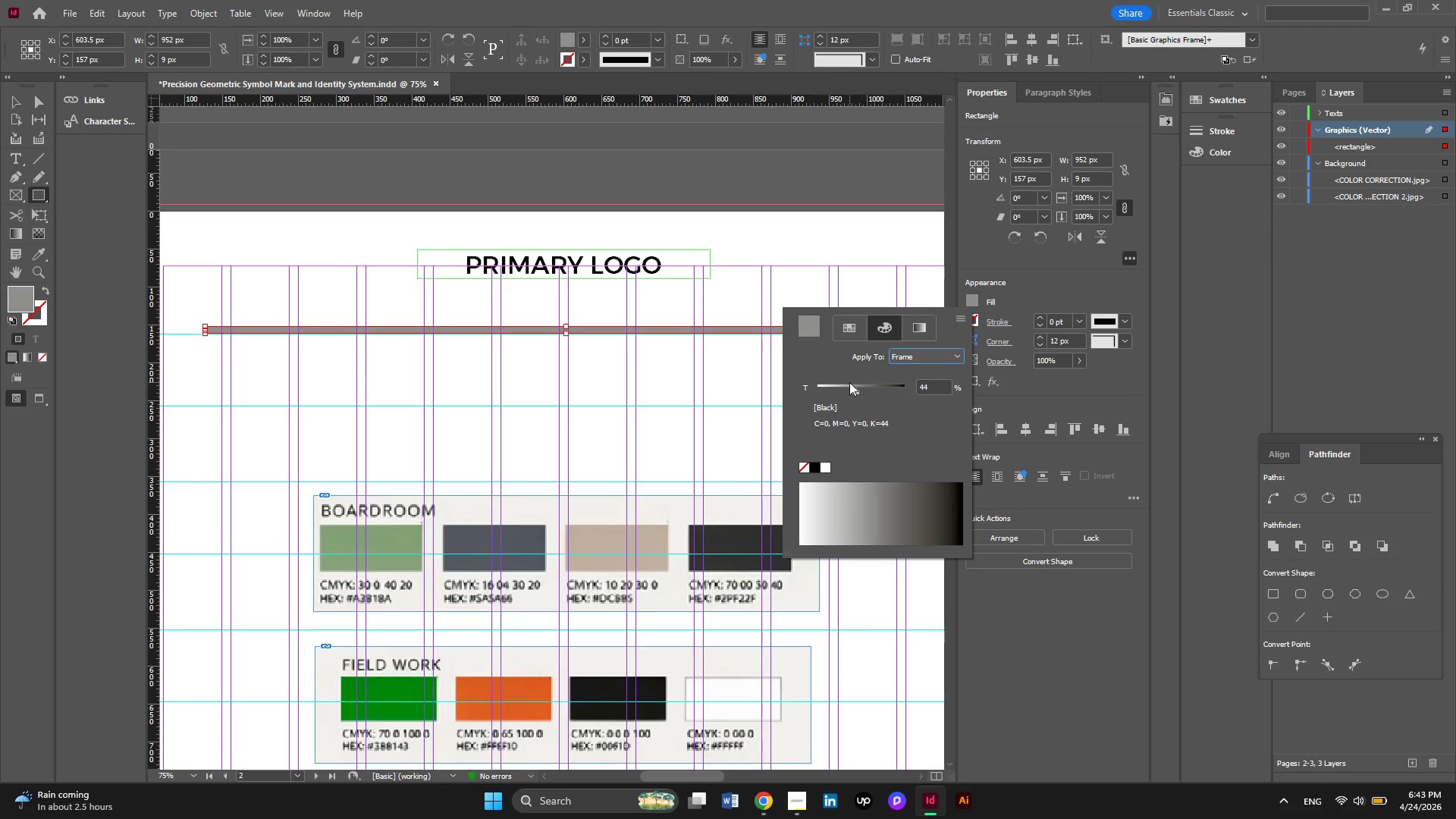 
left_click([849, 382])
 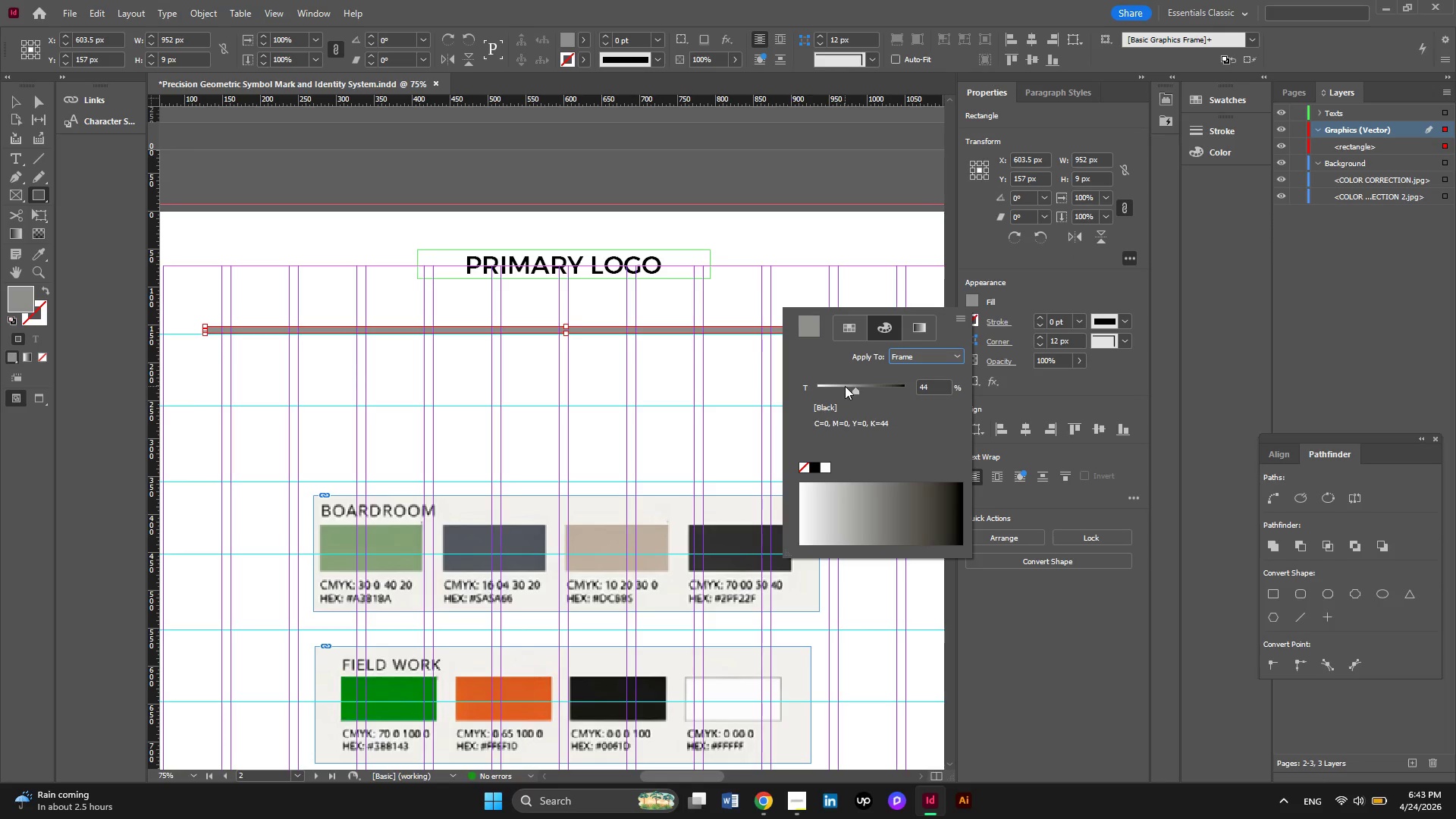 
left_click([845, 386])
 